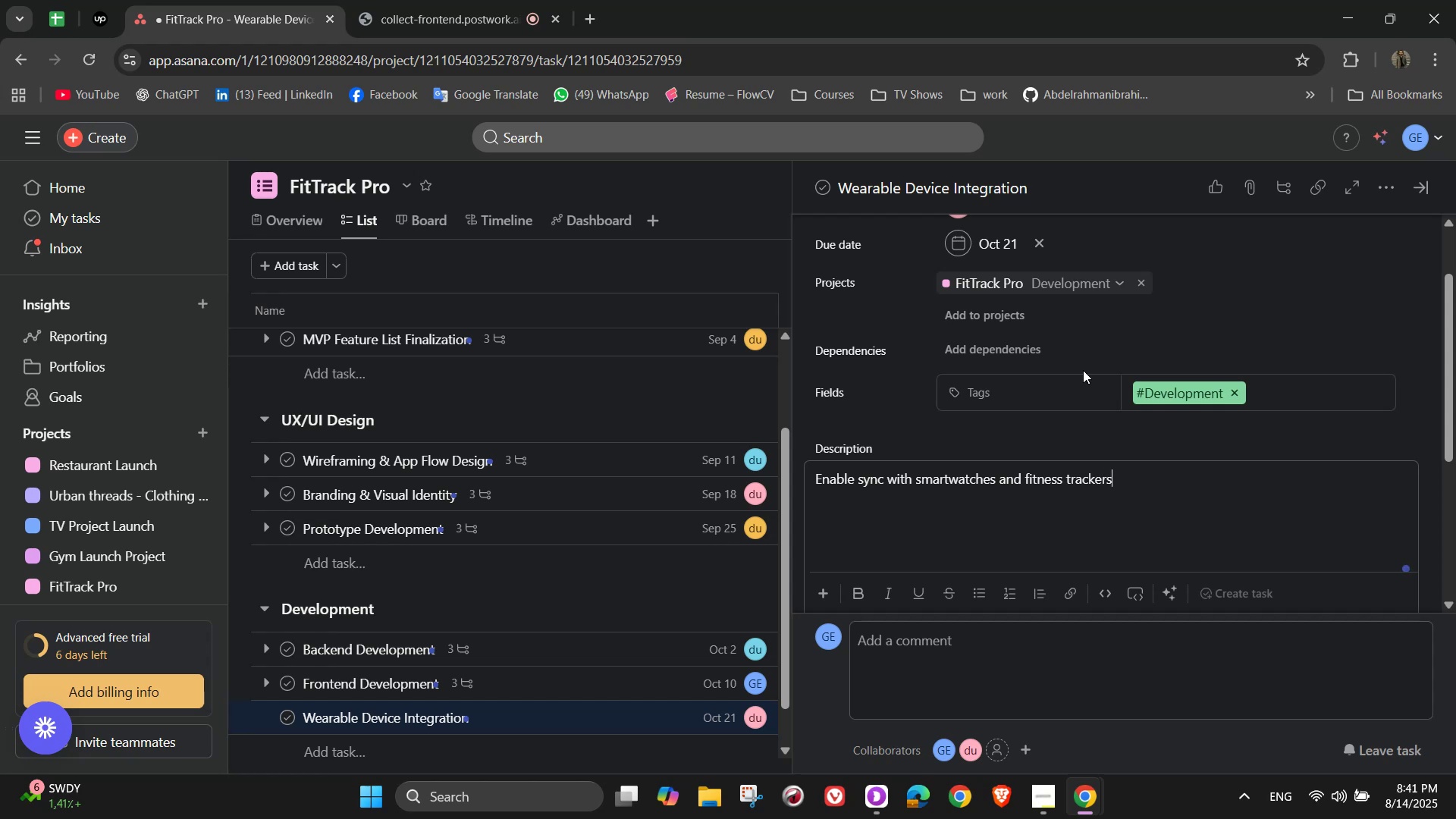 
scroll: coordinate [1045, 417], scroll_direction: down, amount: 3.0
 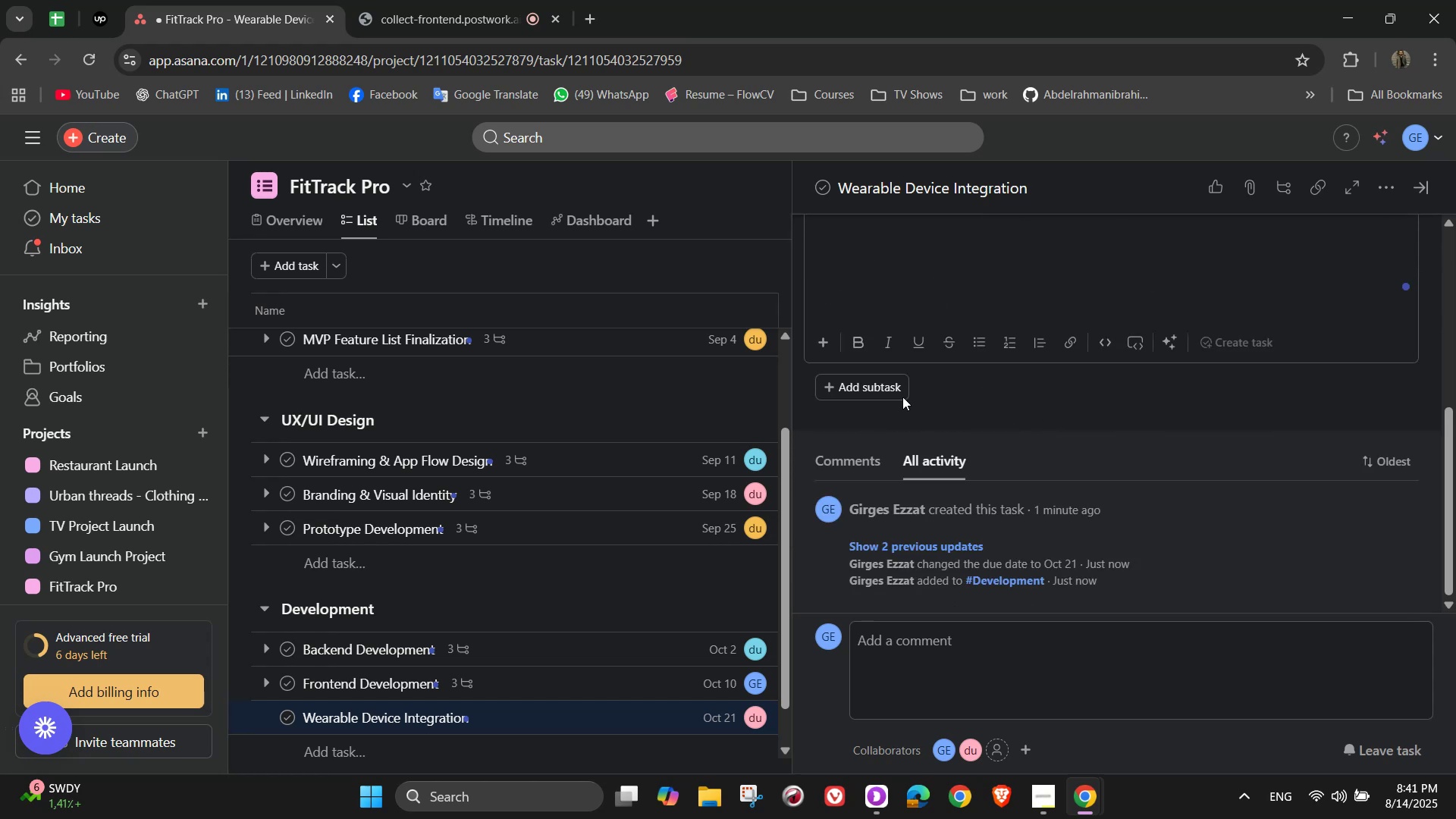 
left_click([928, 373])
 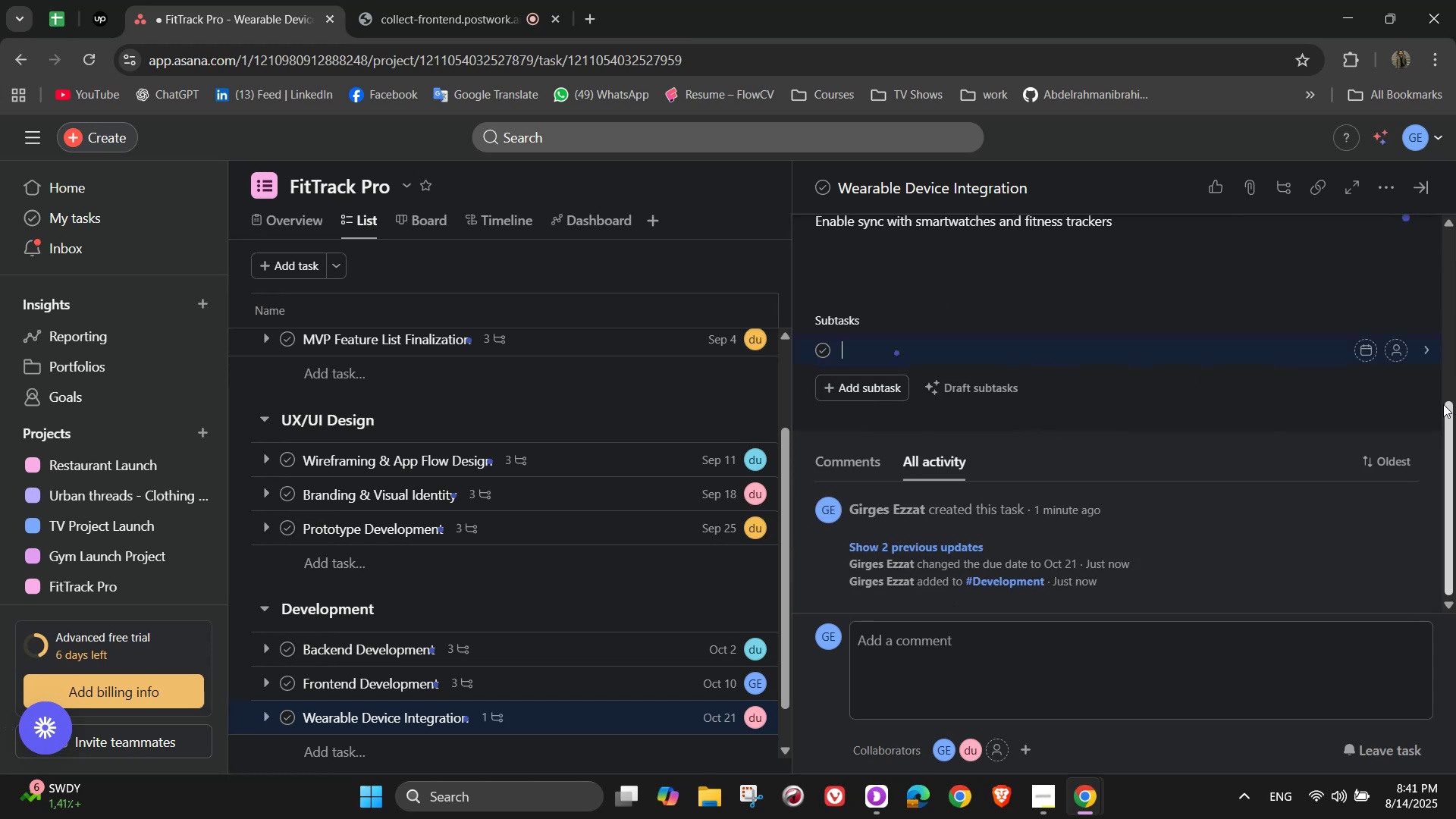 
type(Implement Apple HealthKit and Google f)
key(Backspace)
type(Fit APIs)
key(NumpadEnter)
type(Test data accuracy and syncing speed)
 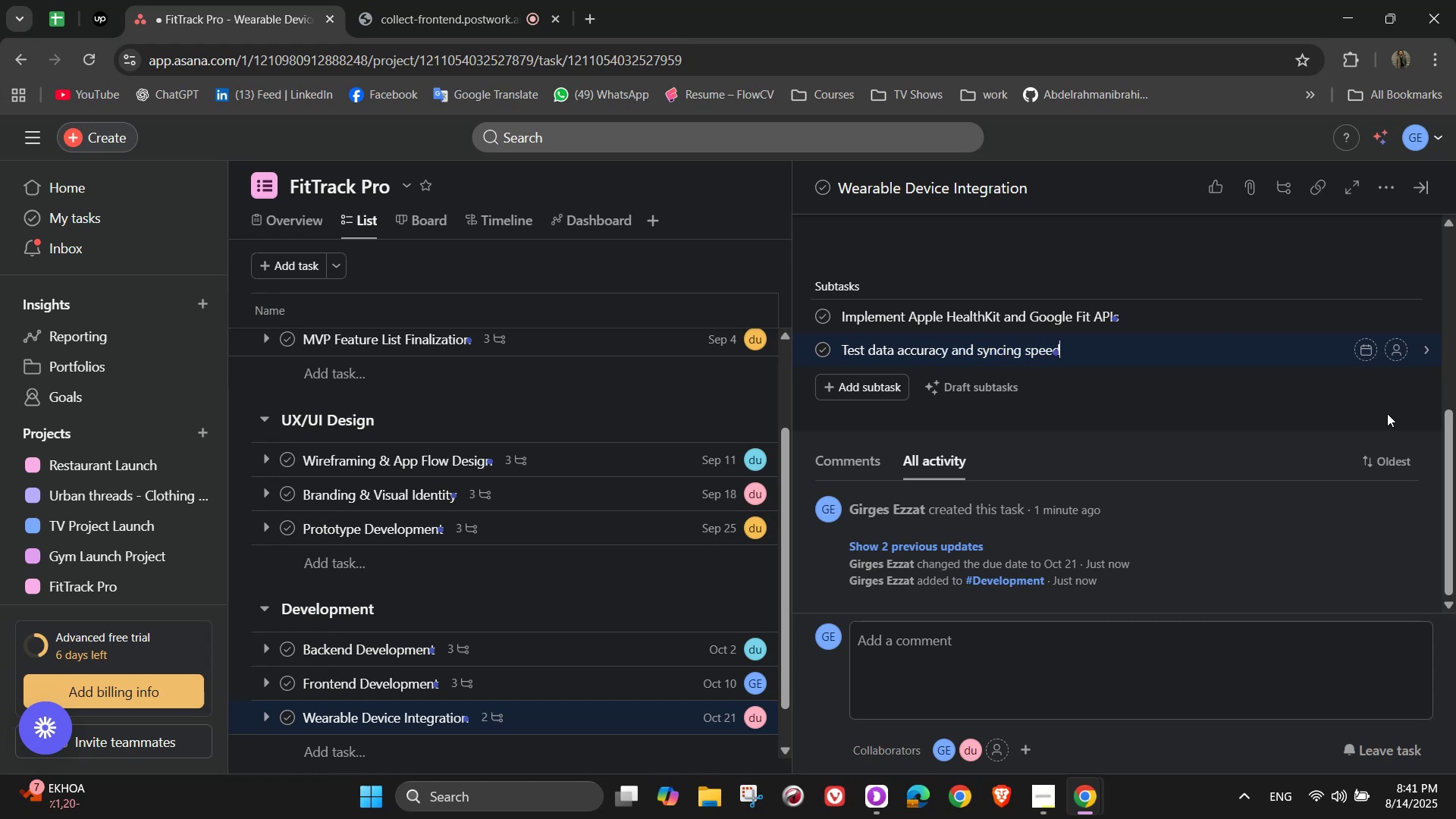 
key(Enter)
 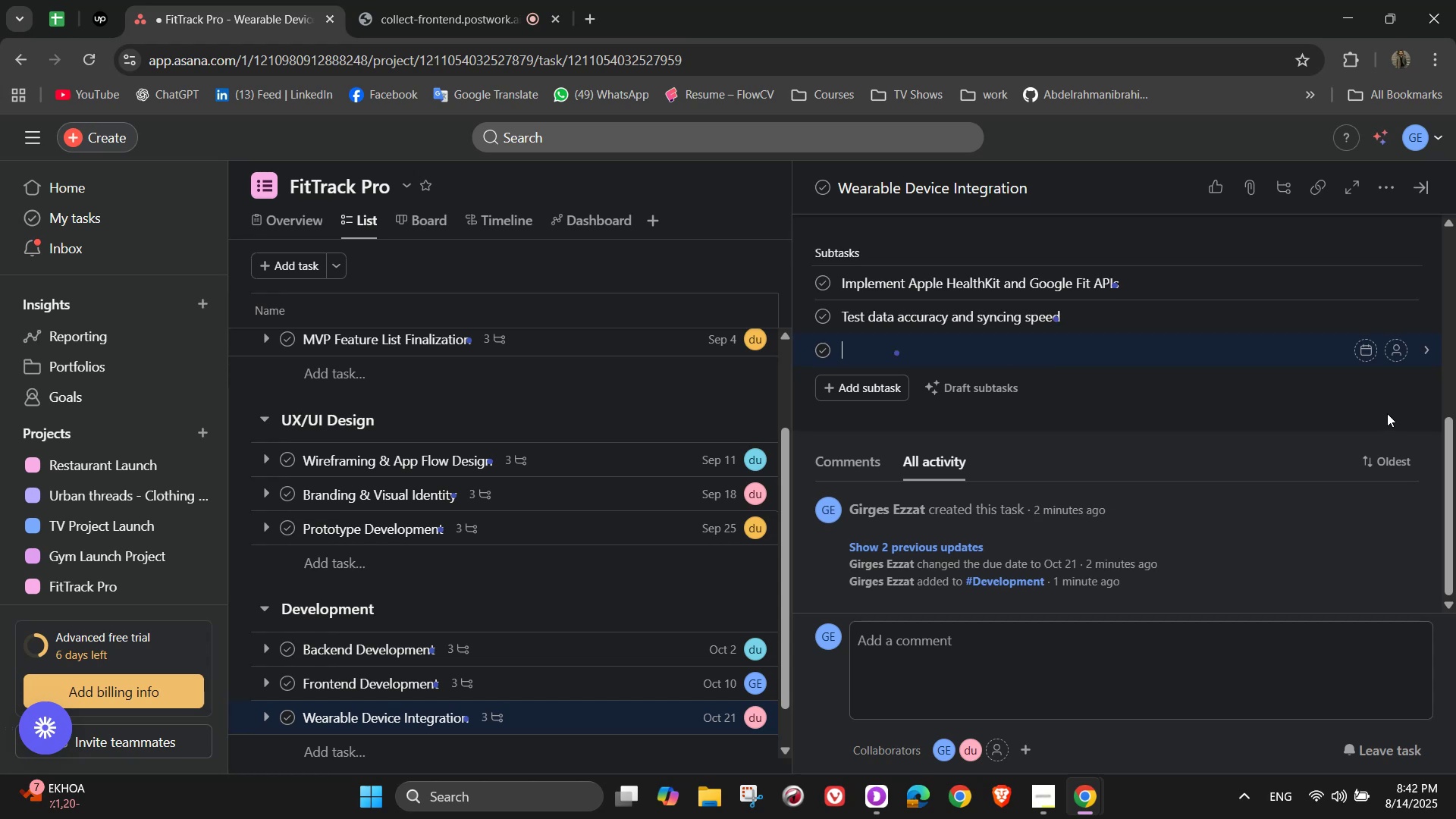 
wait(7.85)
 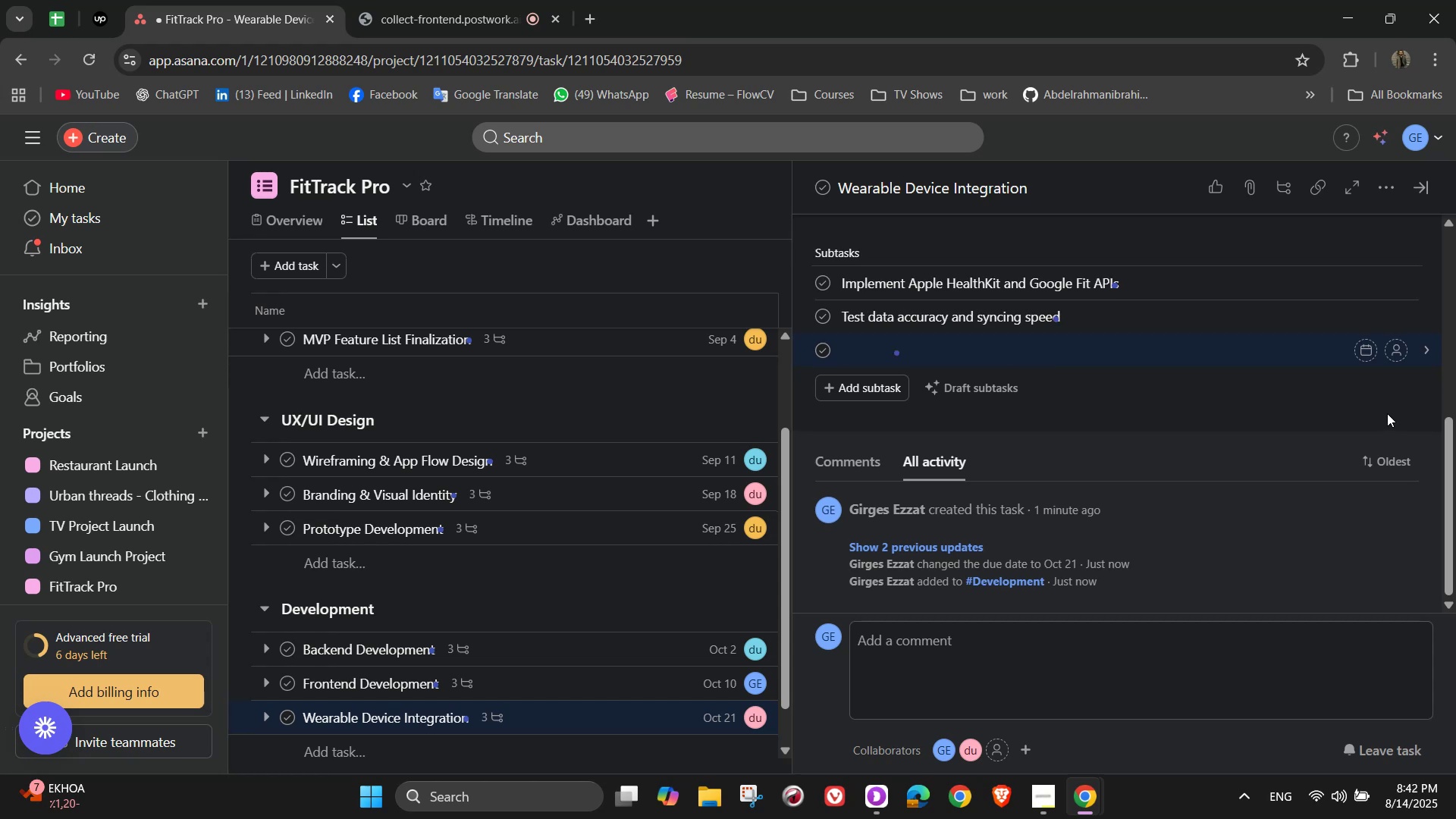 
type(Optimize for low battery consumption)
 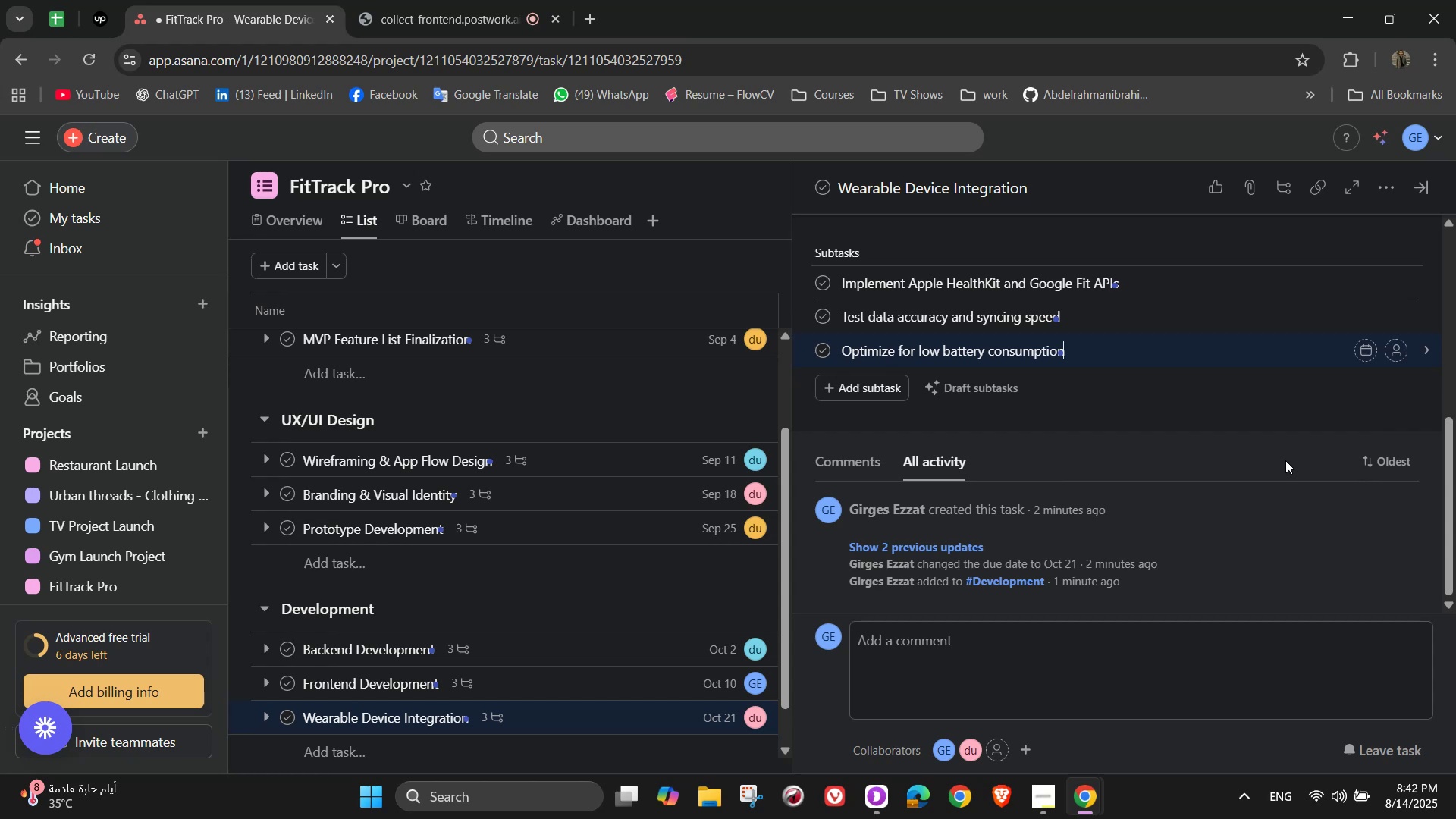 
wait(5.88)
 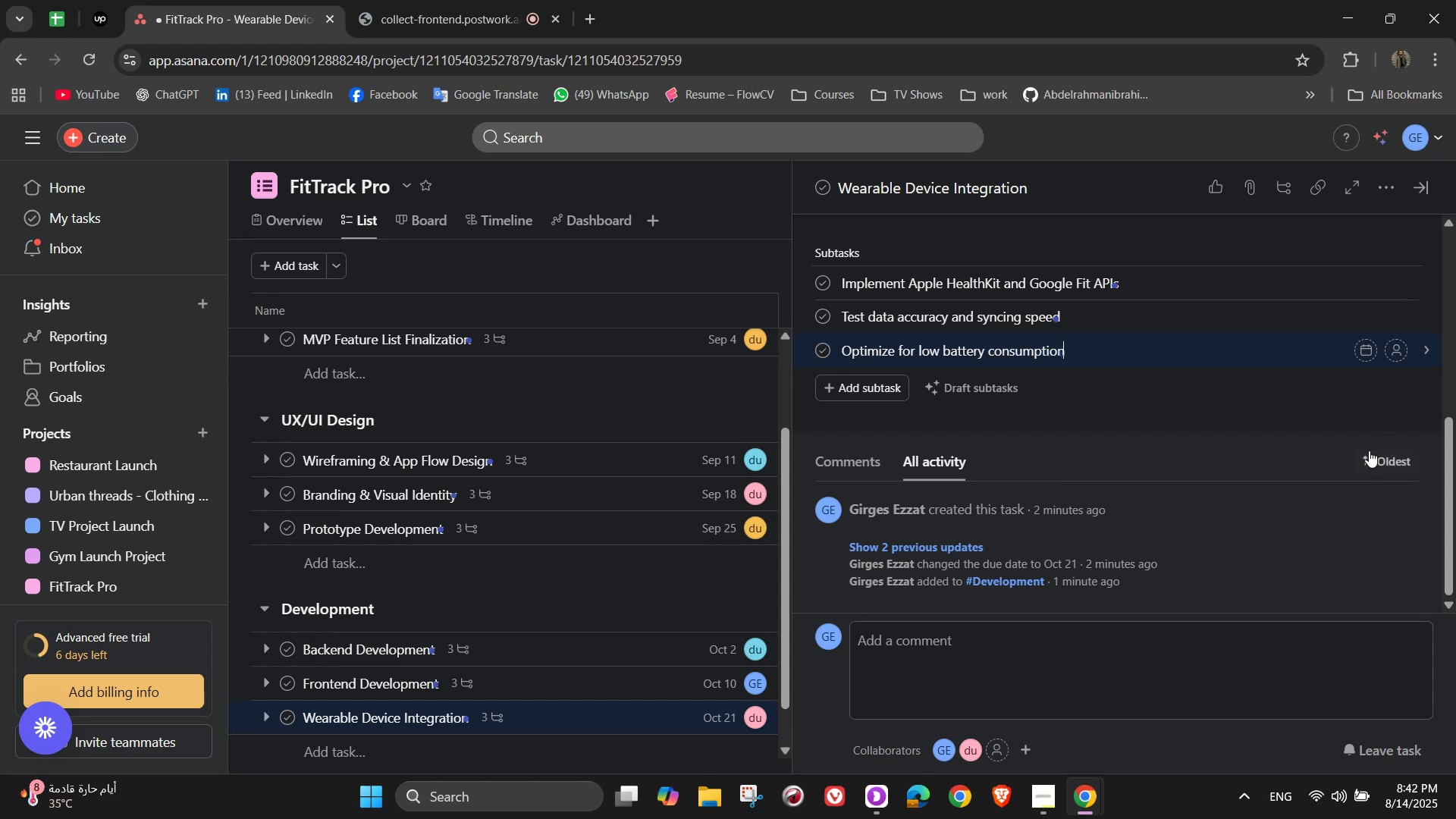 
left_click([1395, 284])
 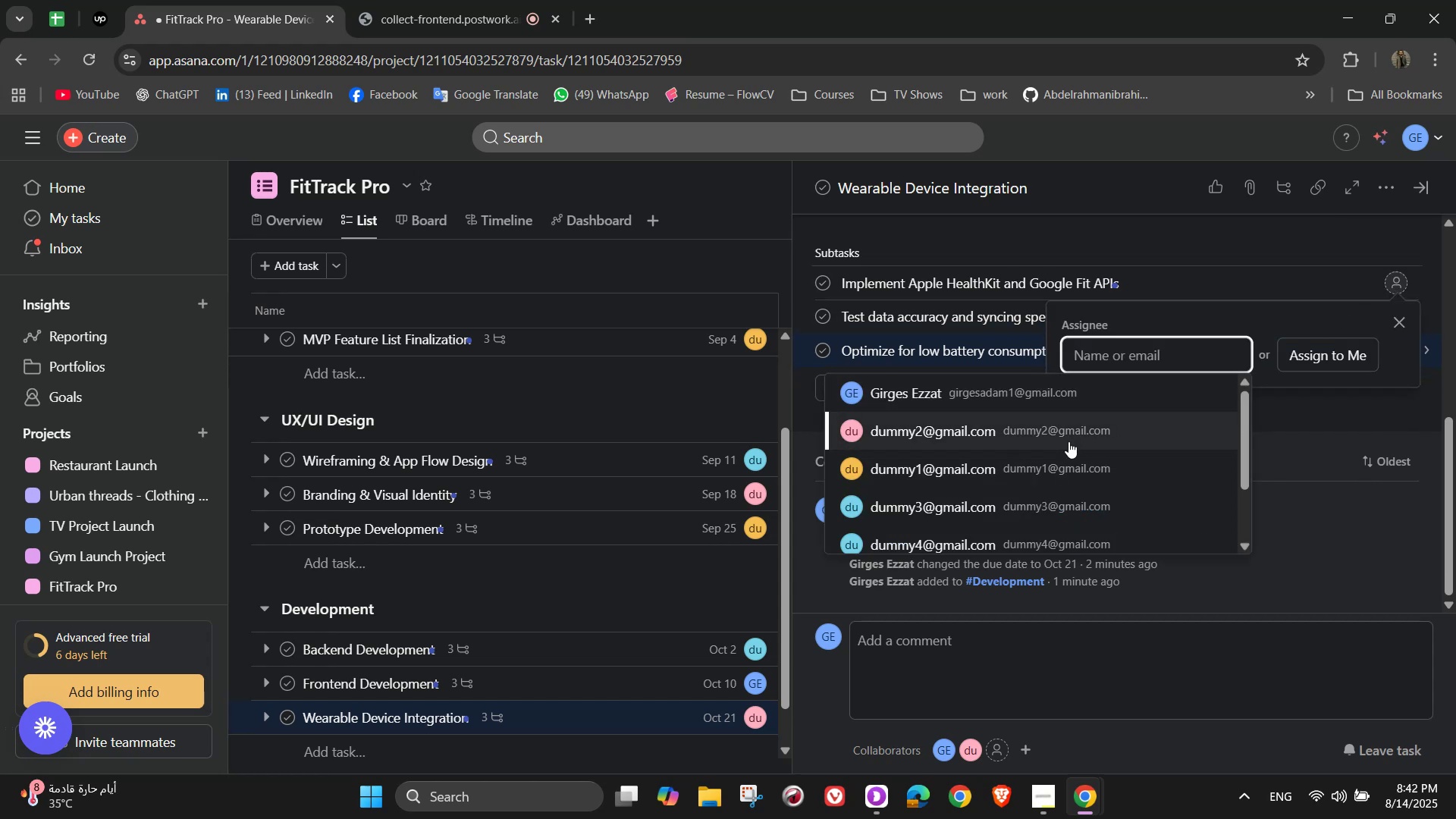 
left_click([1068, 441])
 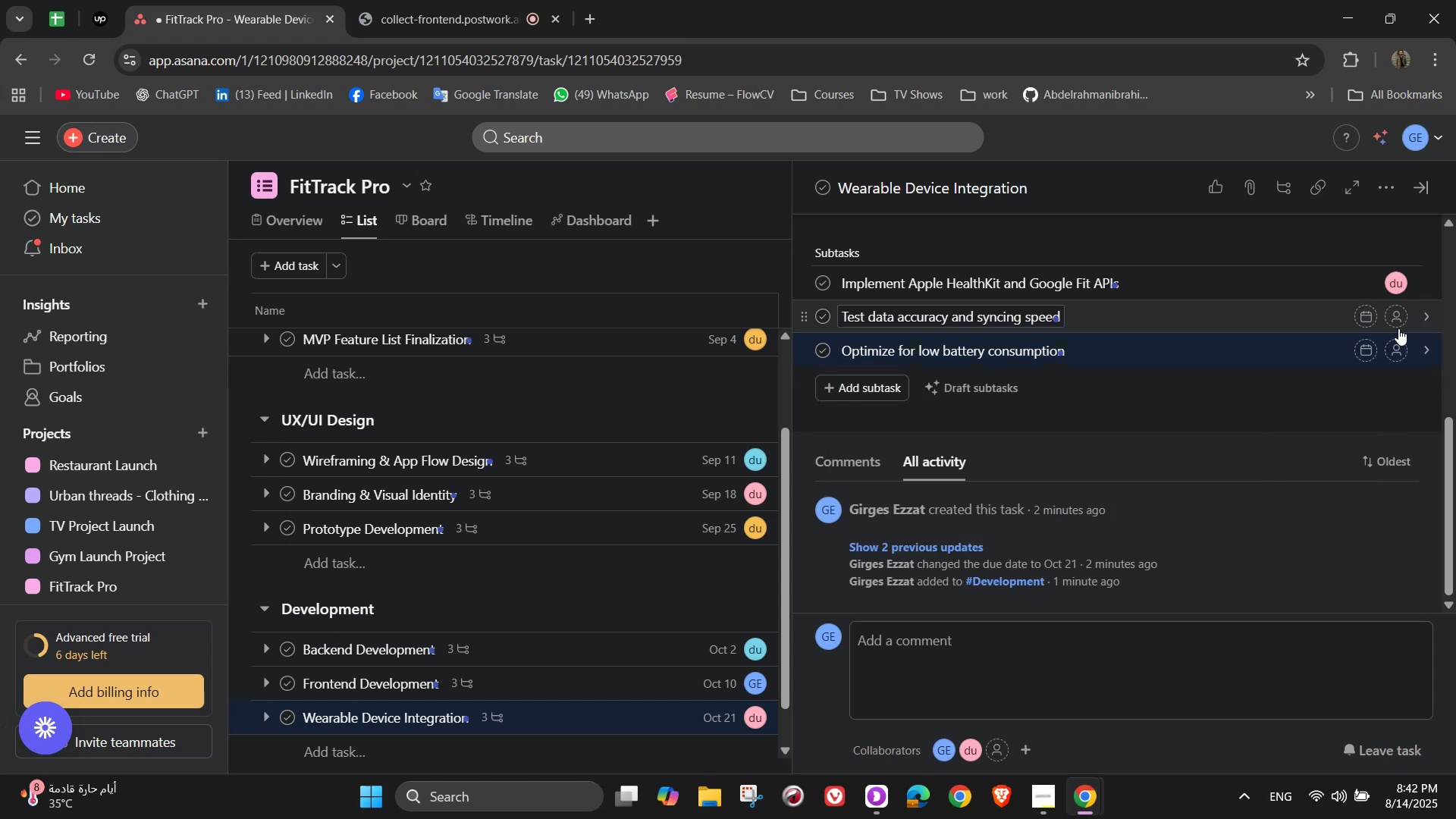 
left_click([1396, 324])
 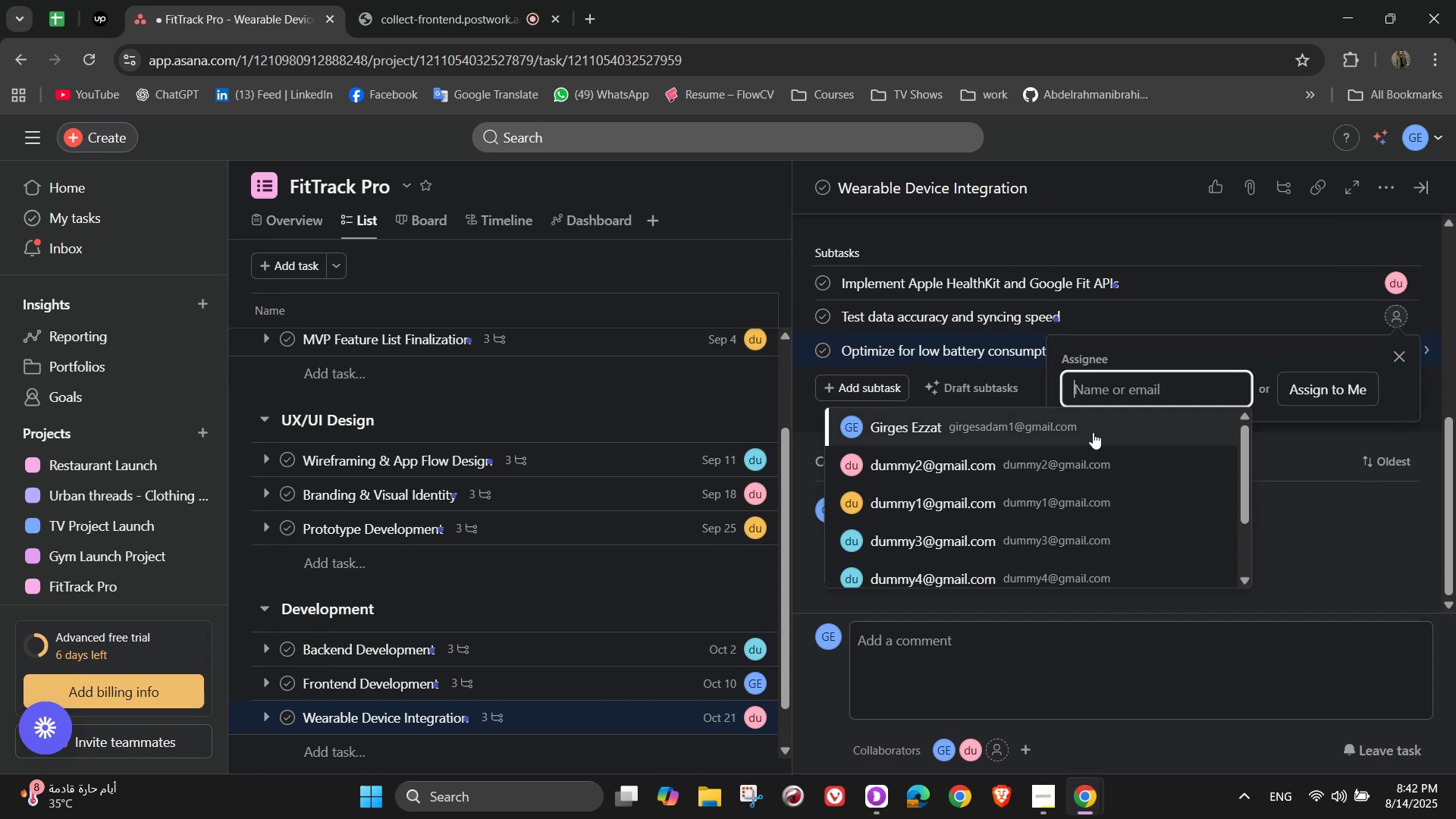 
left_click([1093, 432])
 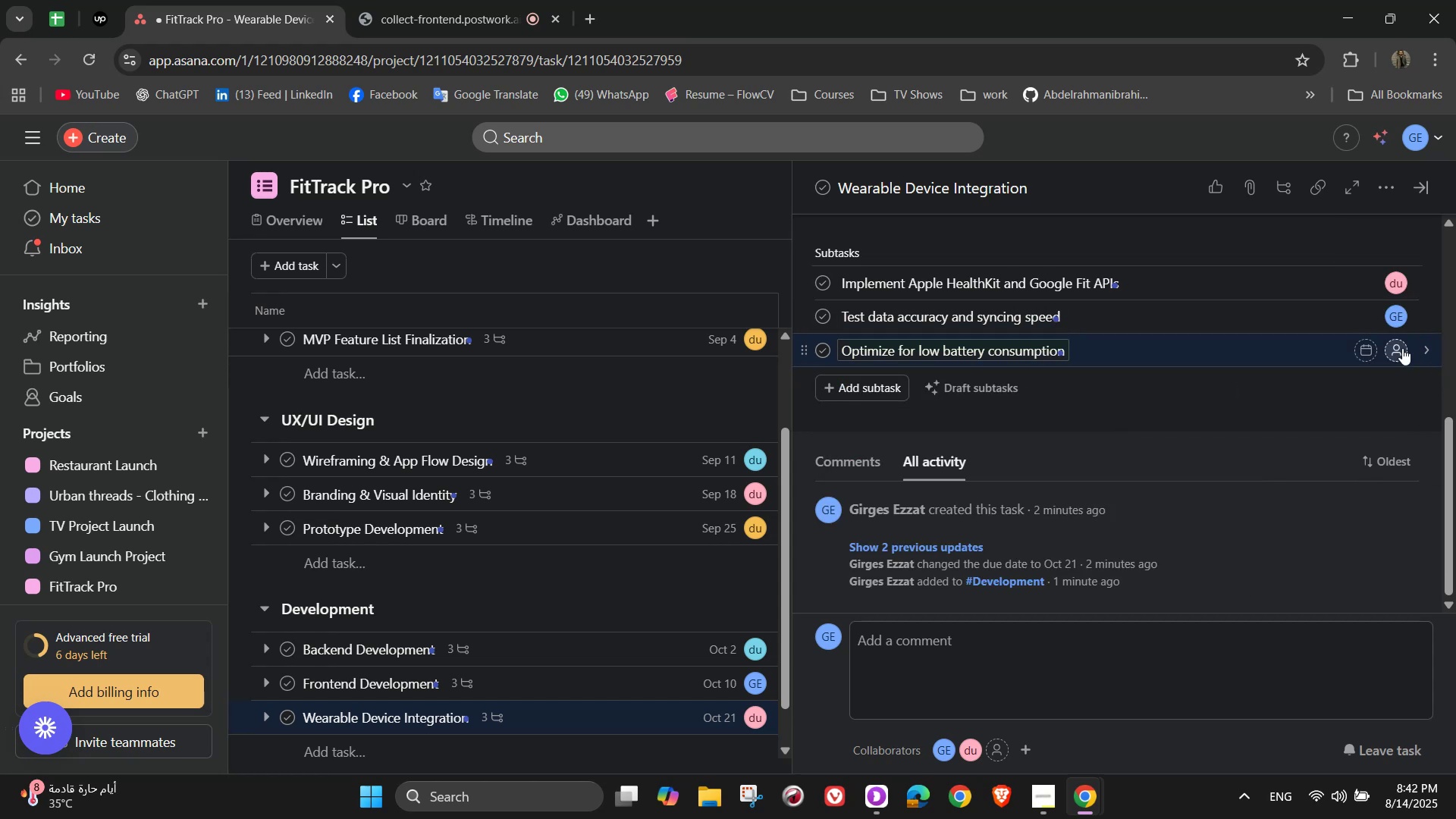 
left_click([1396, 351])
 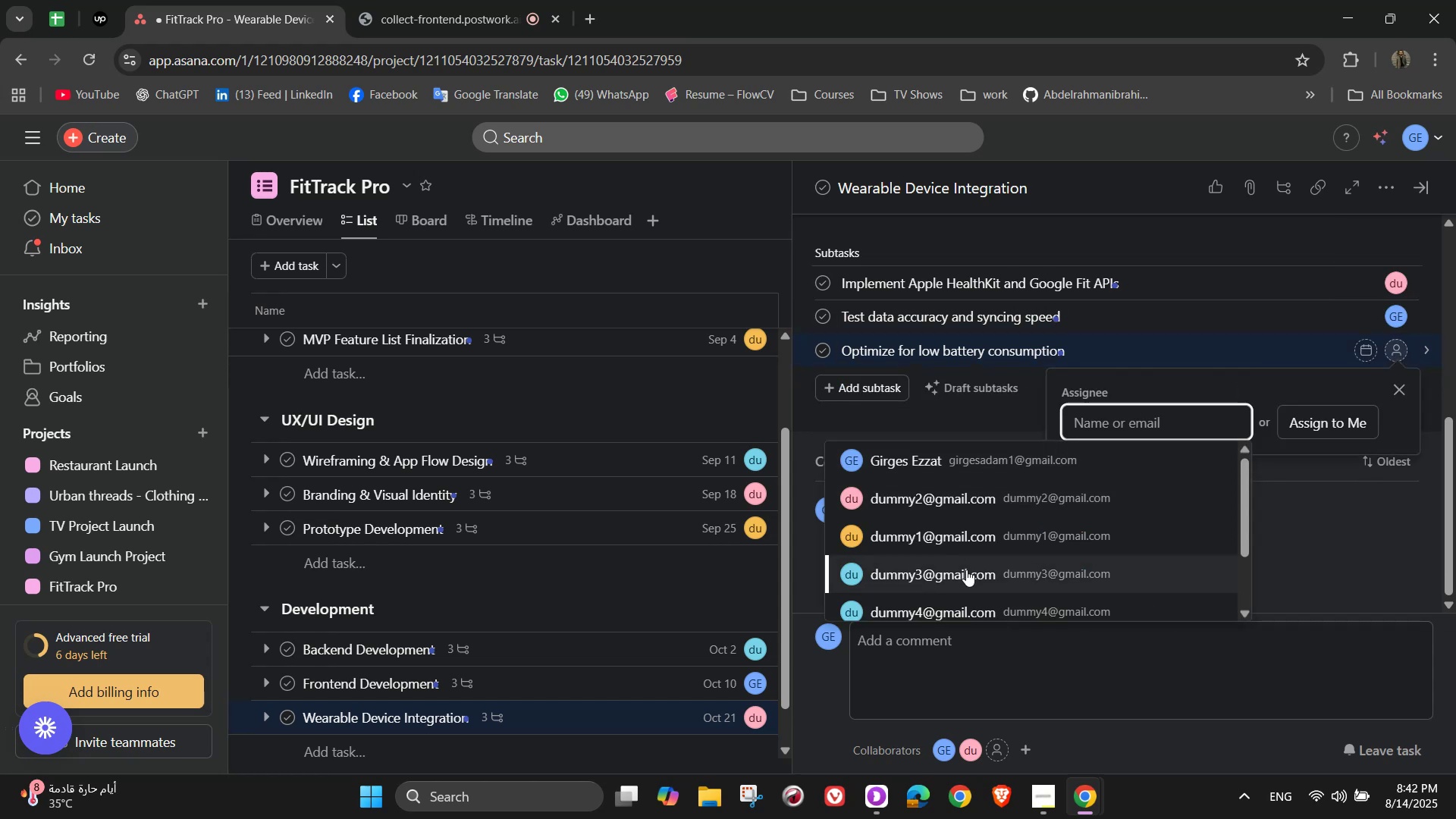 
left_click([967, 572])
 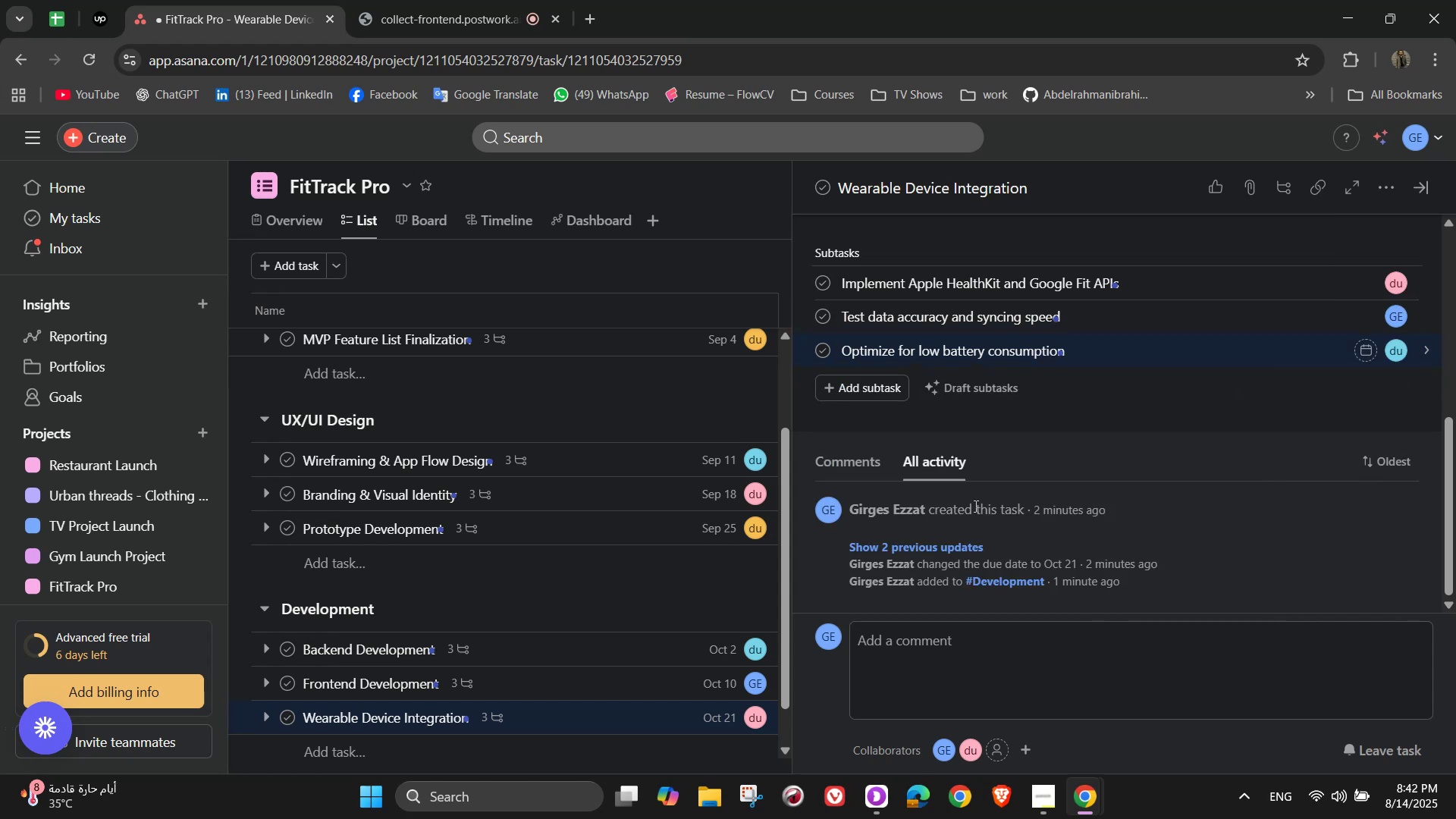 
scroll: coordinate [1030, 505], scroll_direction: up, amount: 9.0
 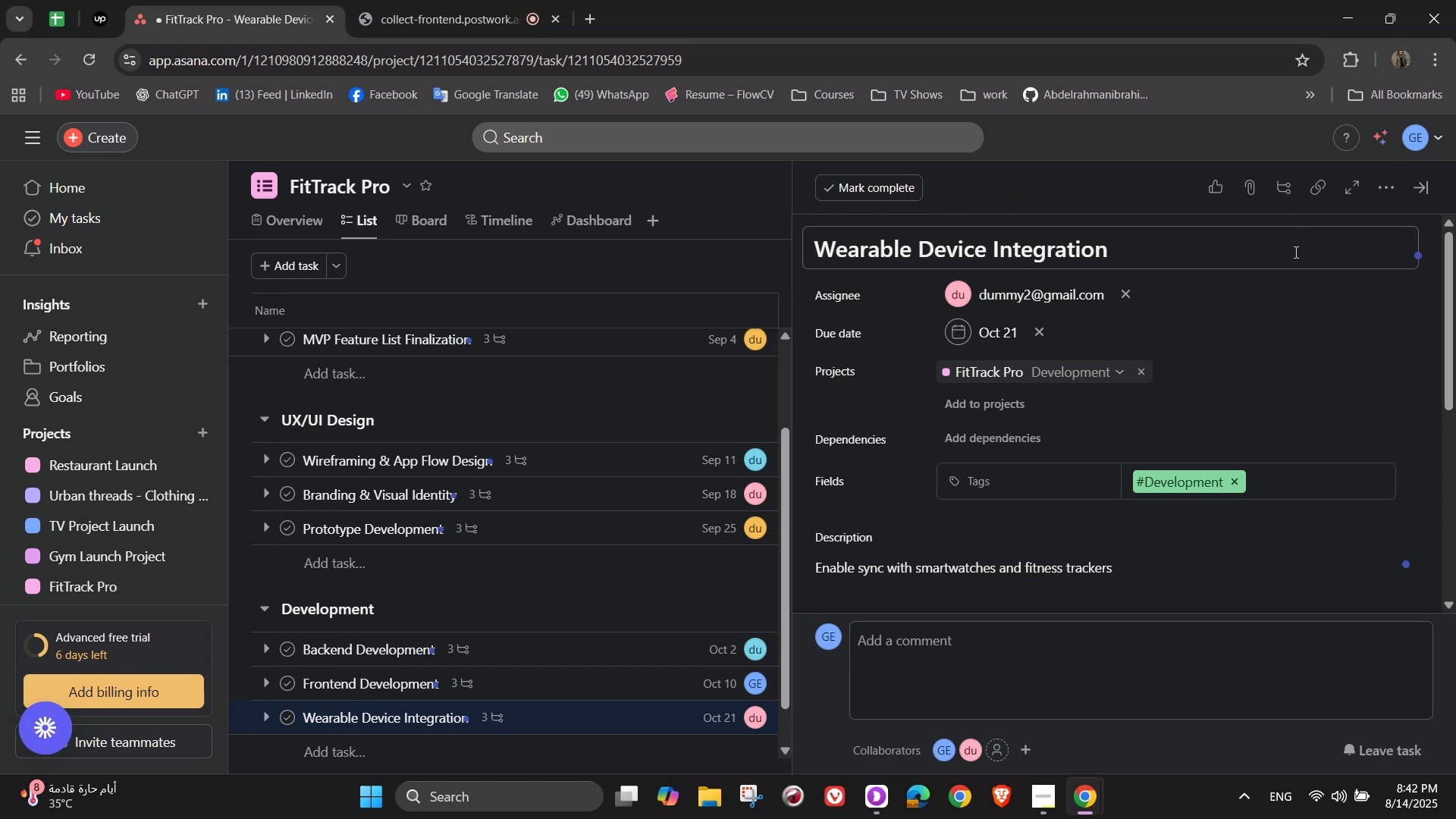 
wait(12.42)
 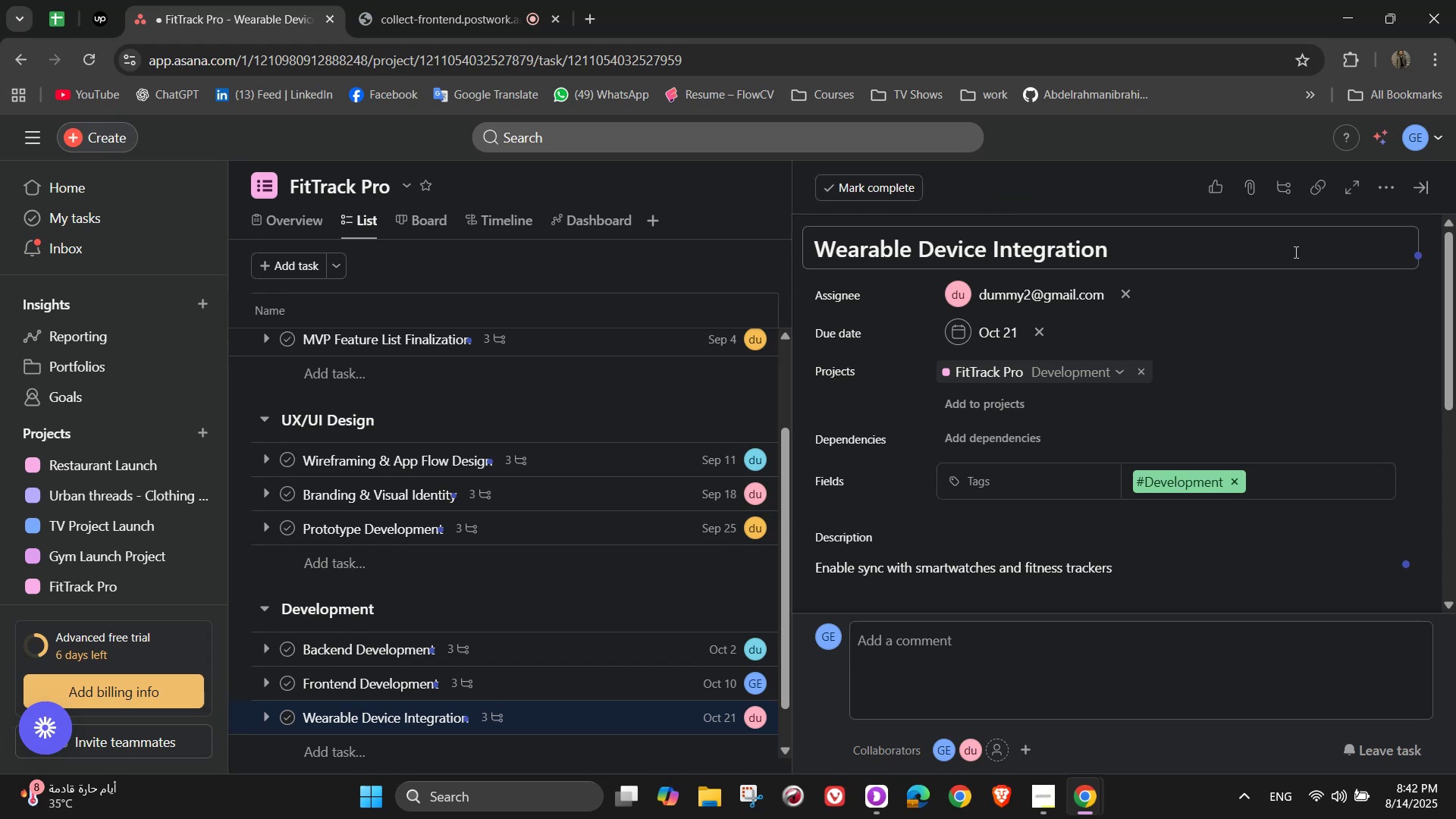 
left_click([1432, 193])
 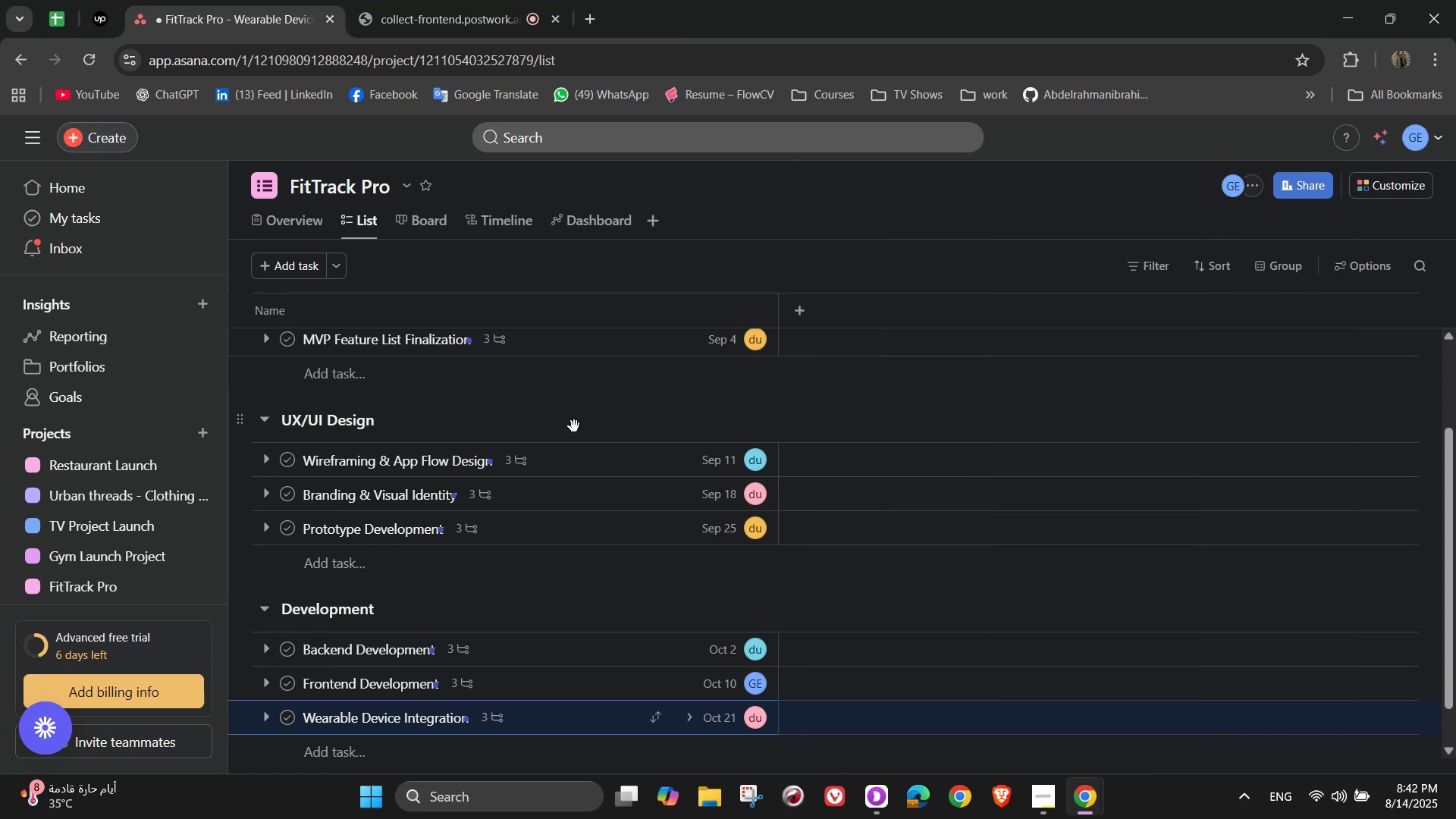 
scroll: coordinate [546, 456], scroll_direction: down, amount: 3.0
 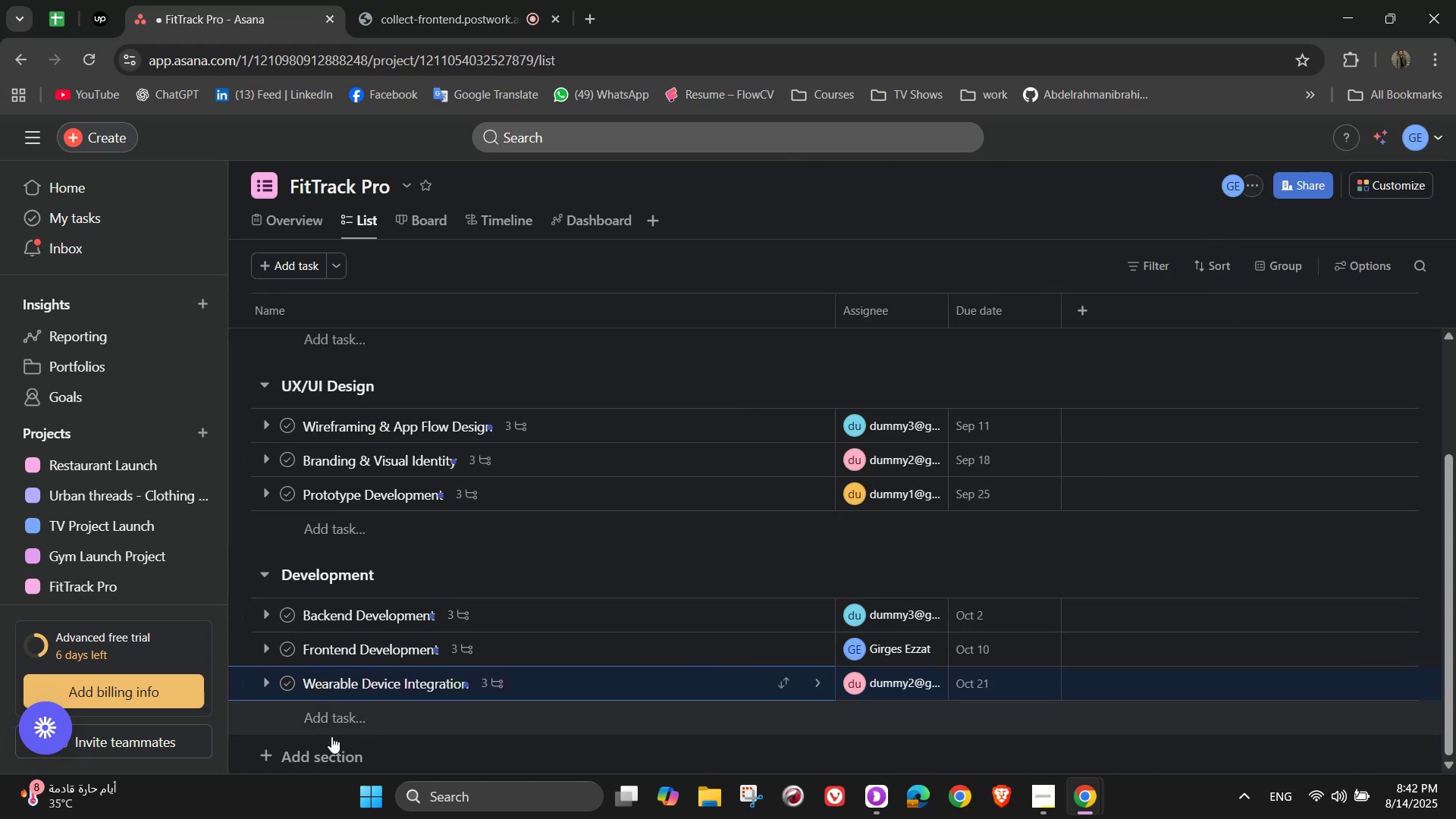 
left_click([327, 749])
 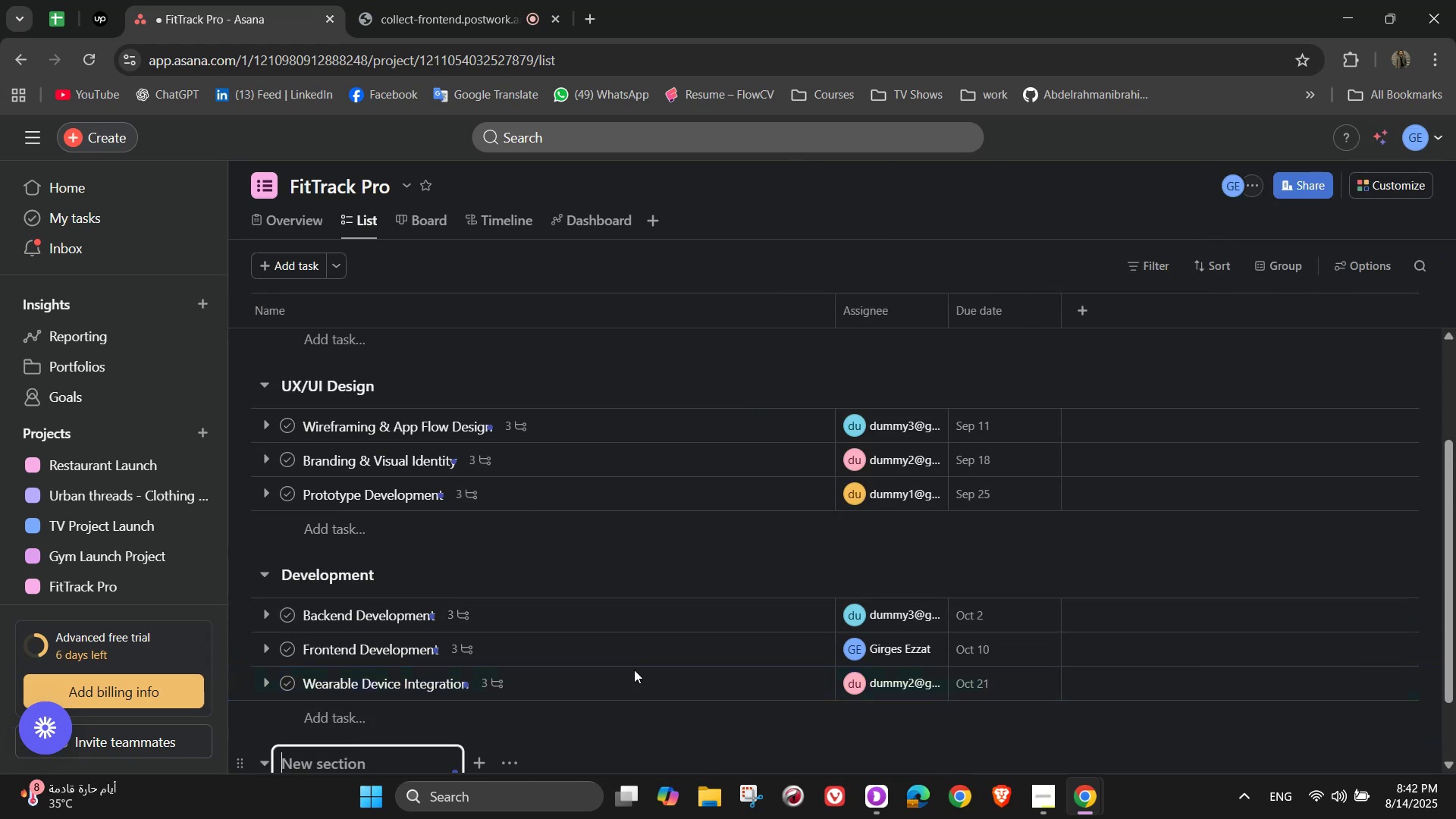 
scroll: coordinate [1252, 601], scroll_direction: down, amount: 5.0
 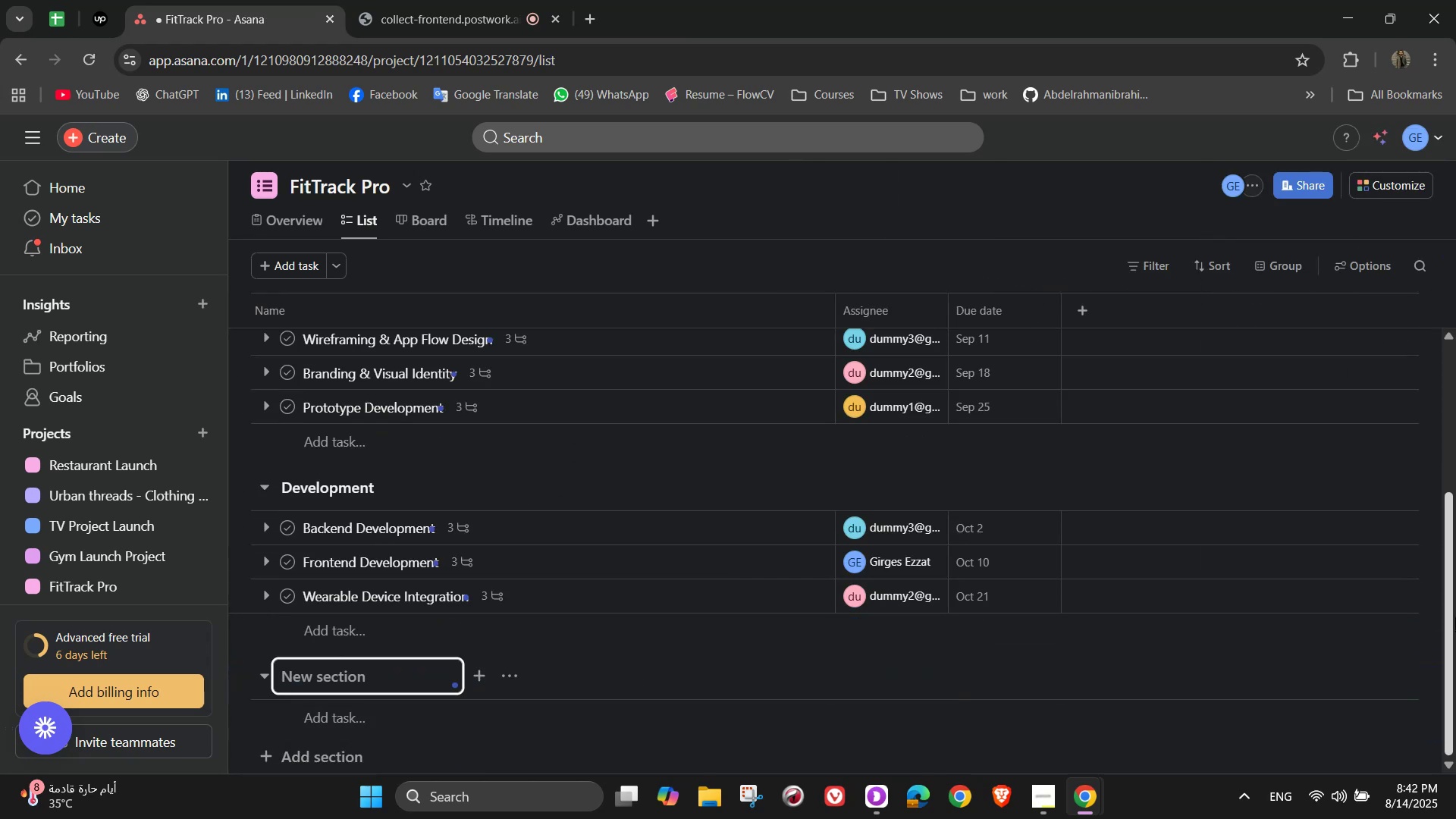 
type(Testing )
 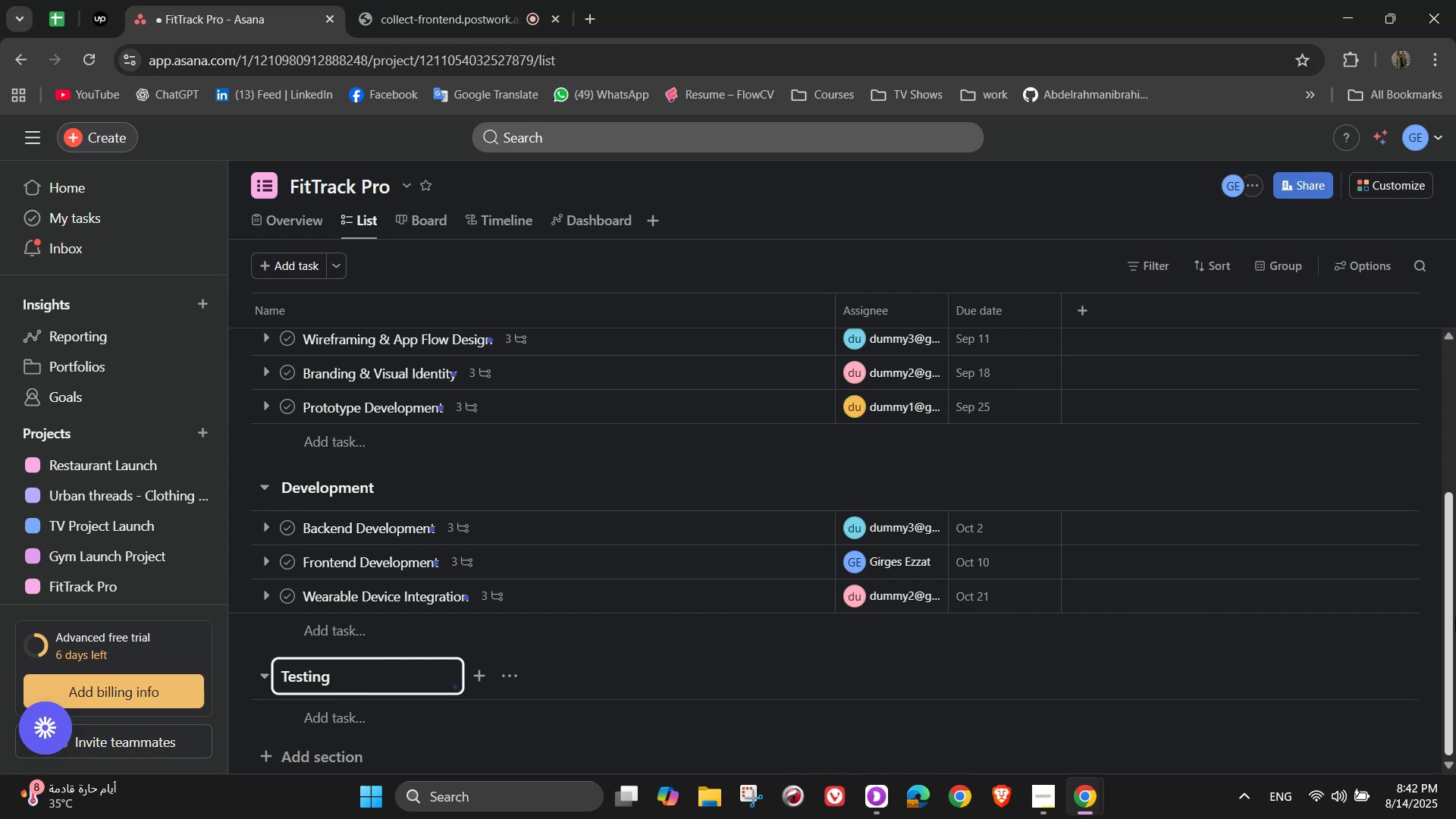 
key(Control+Shift+ControlLeft)
 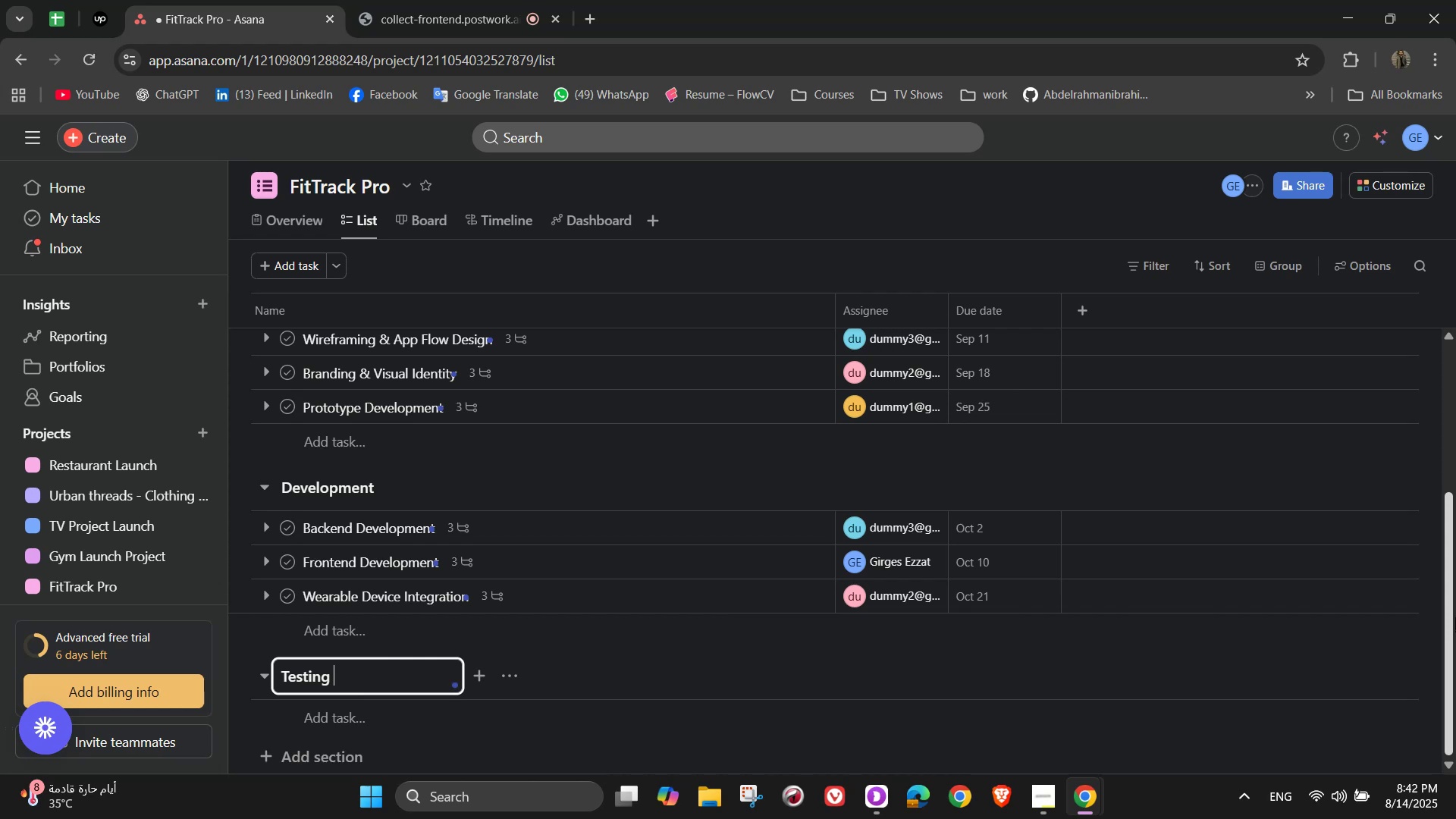 
type(*[NumLock][NumLock])
key(Backspace)
type(& Compliance)
 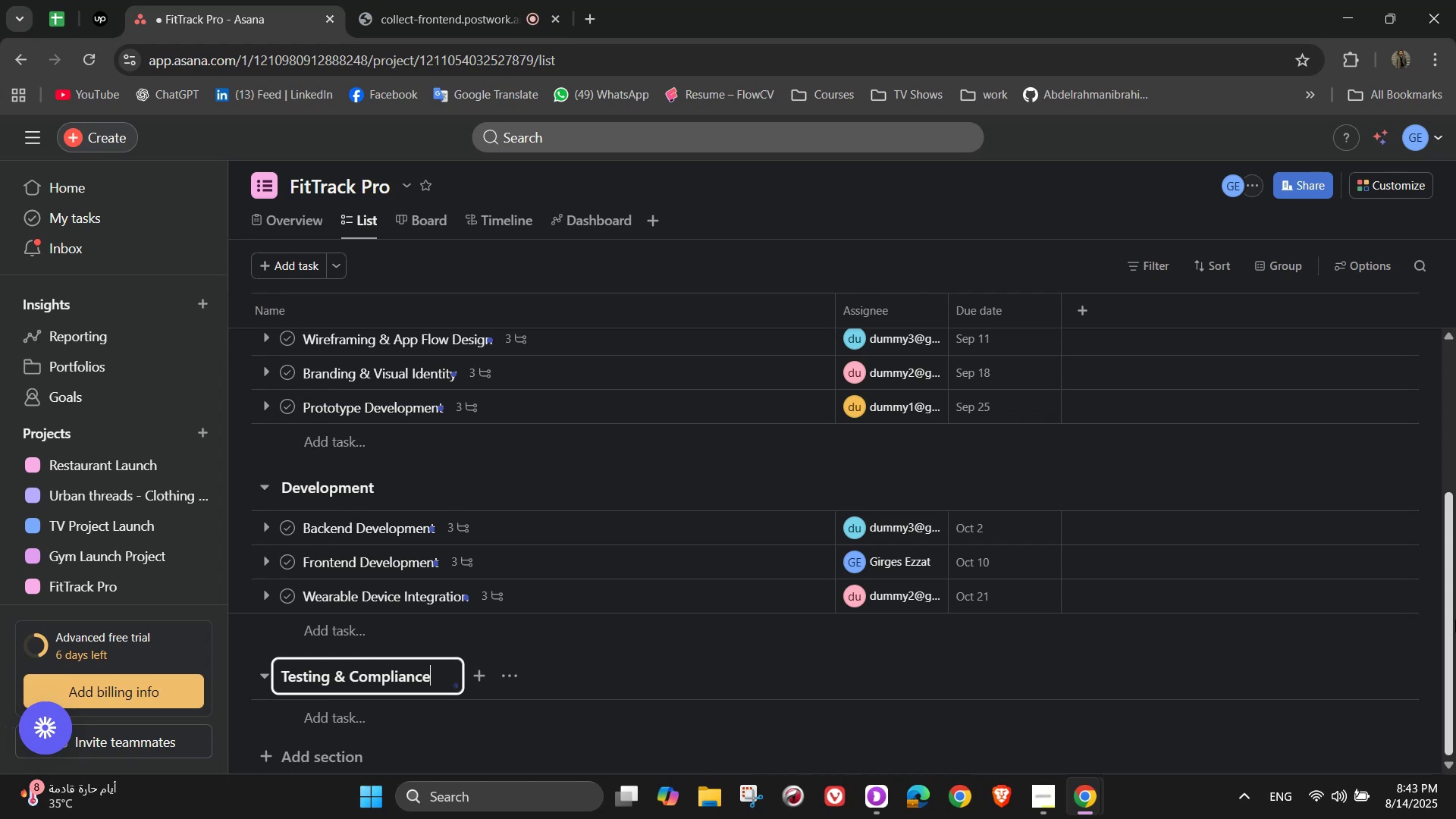 
key(NumpadEnter)
 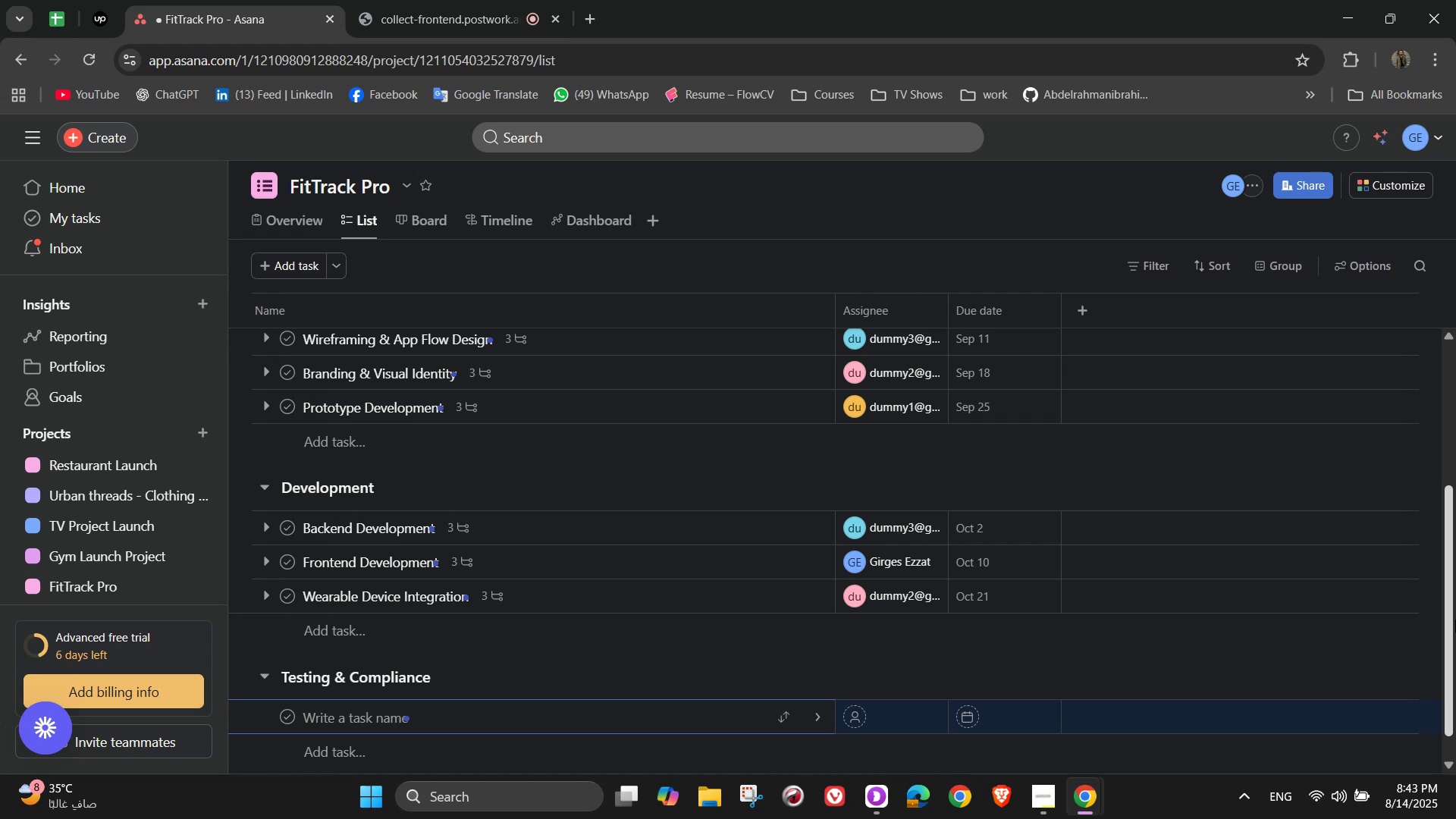 
wait(28.12)
 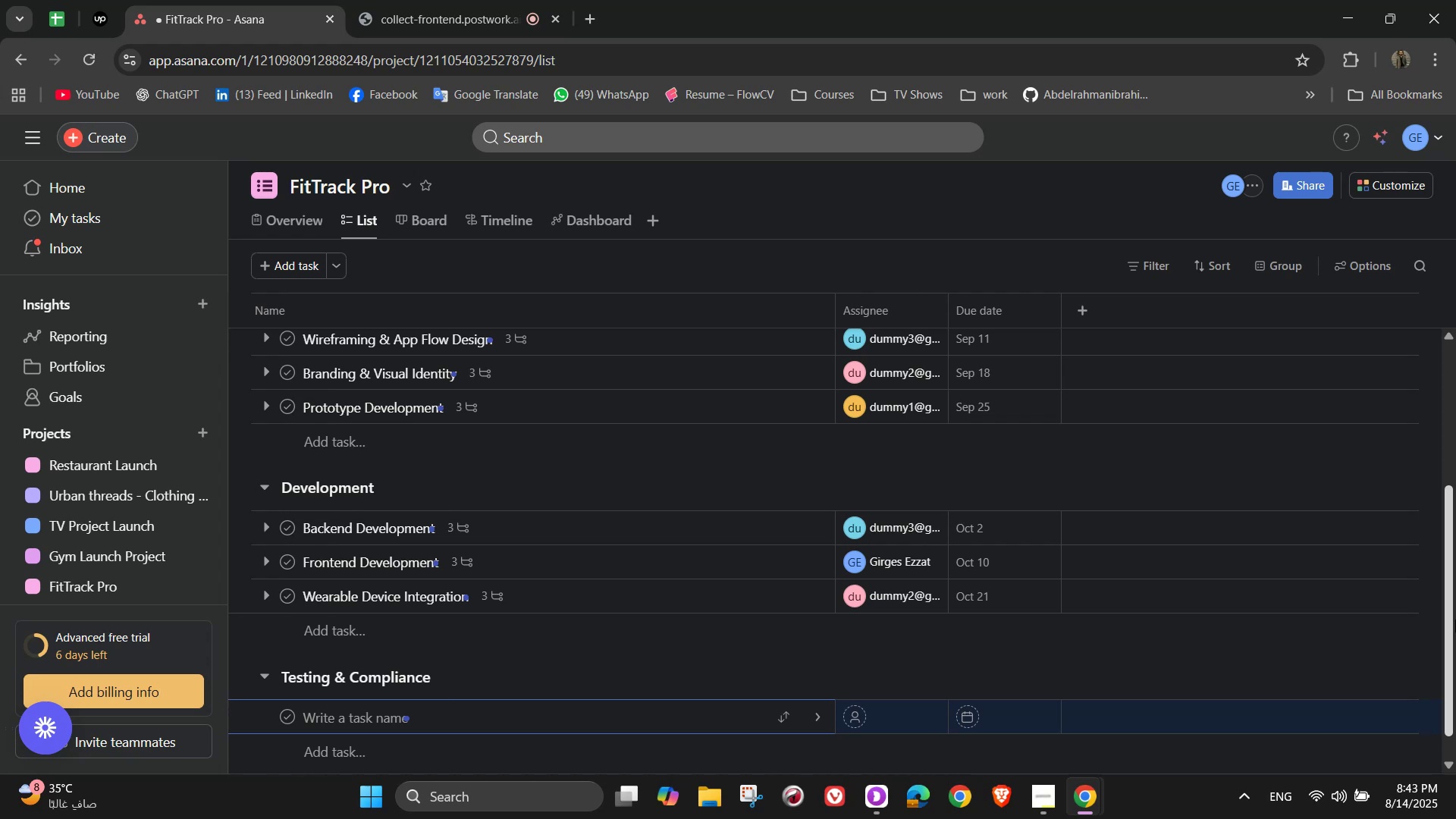 
hold_key(key=ShiftLeft, duration=1.52)
 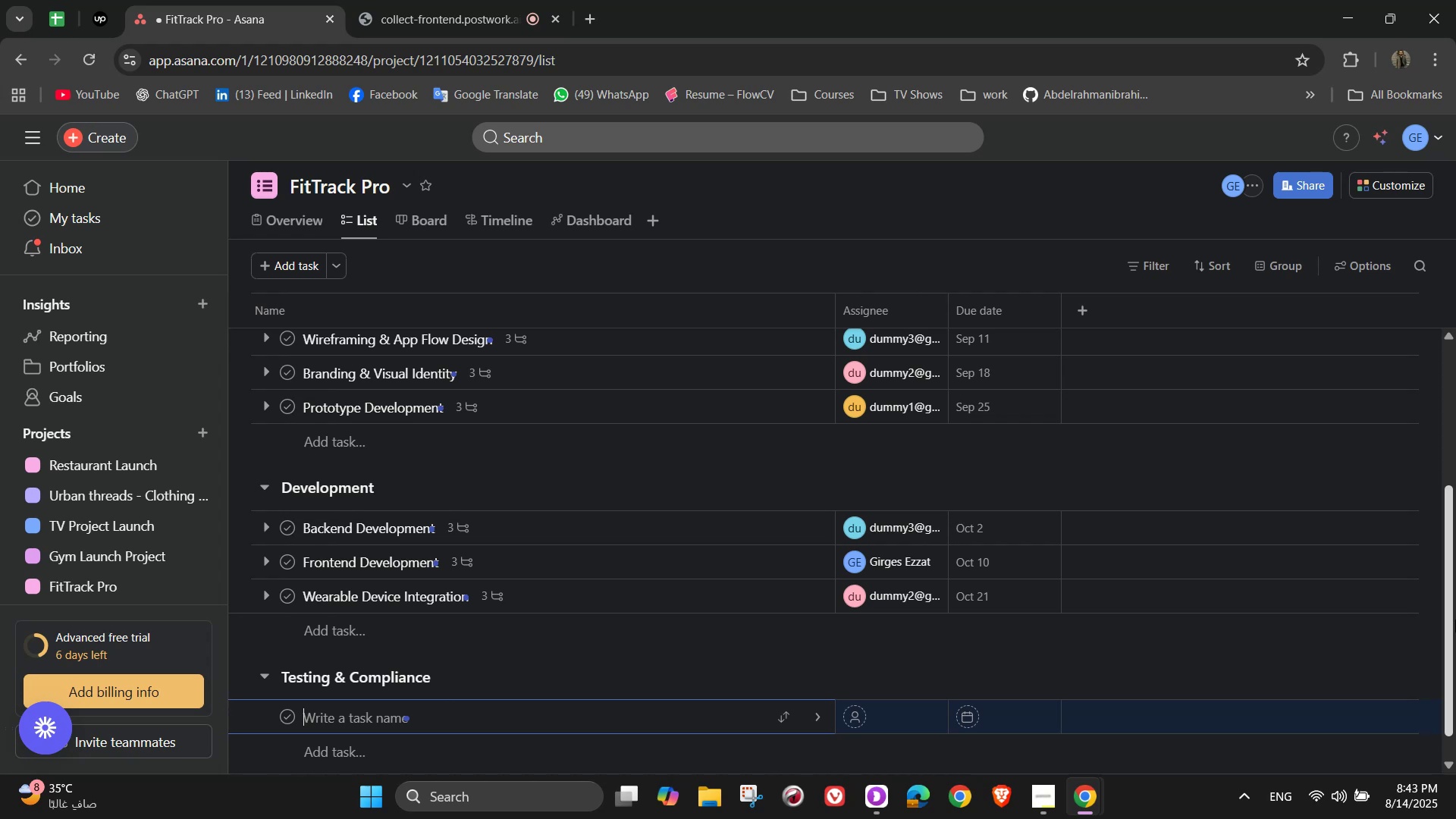 
type(QA &)
key(Backspace)
type(Testing )
key(Backspace)
 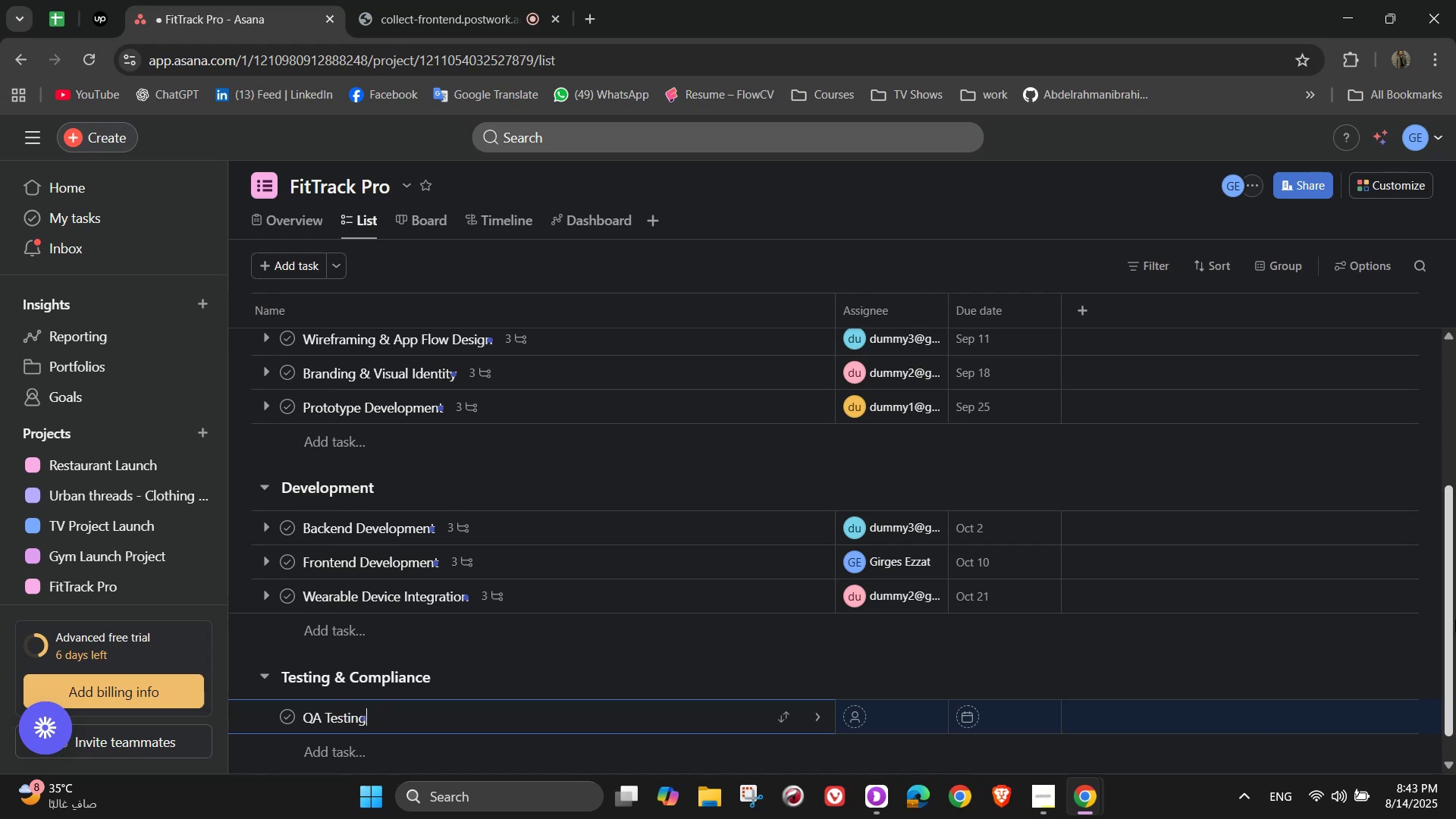 
left_click([830, 721])
 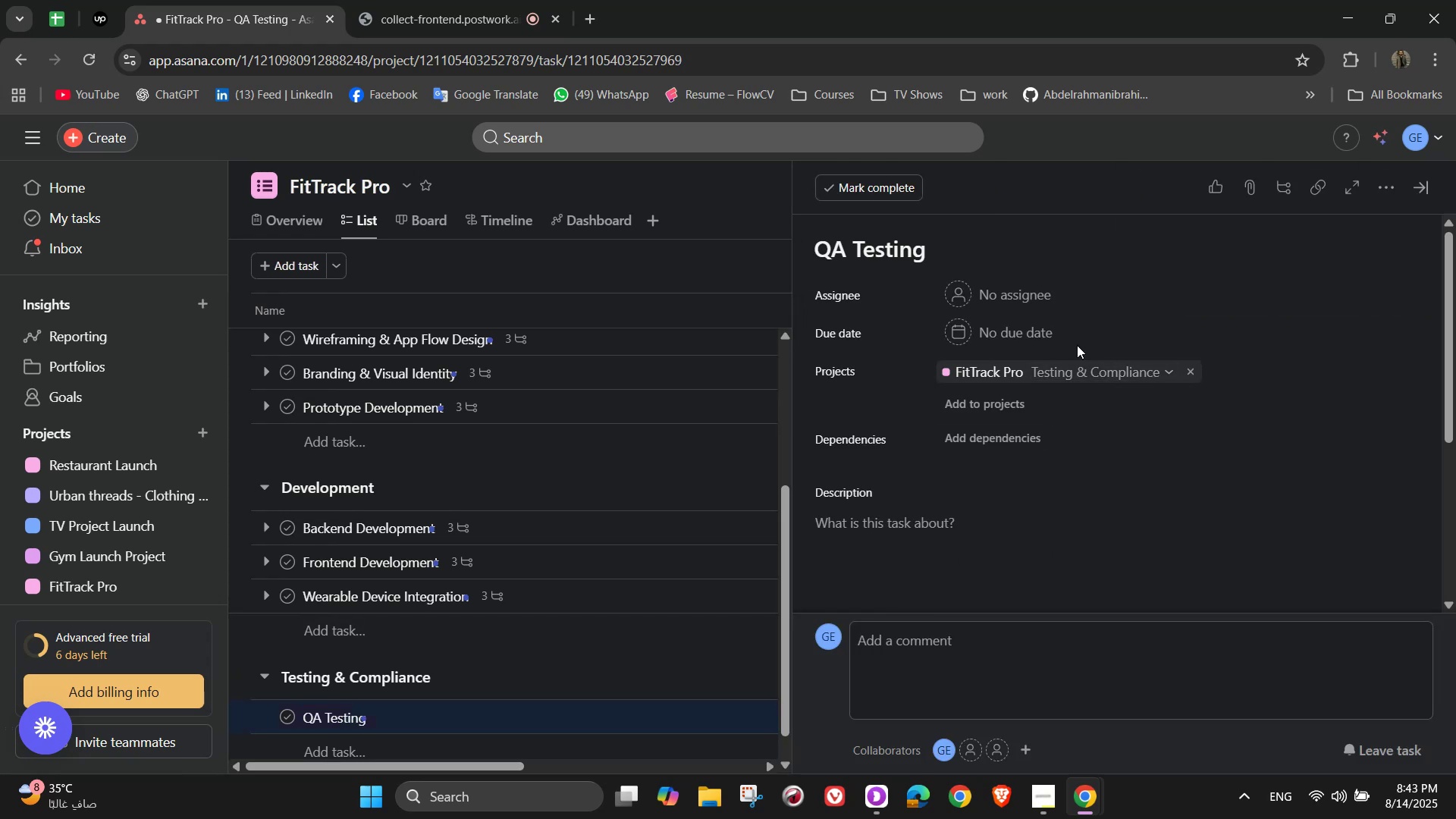 
left_click([1012, 302])
 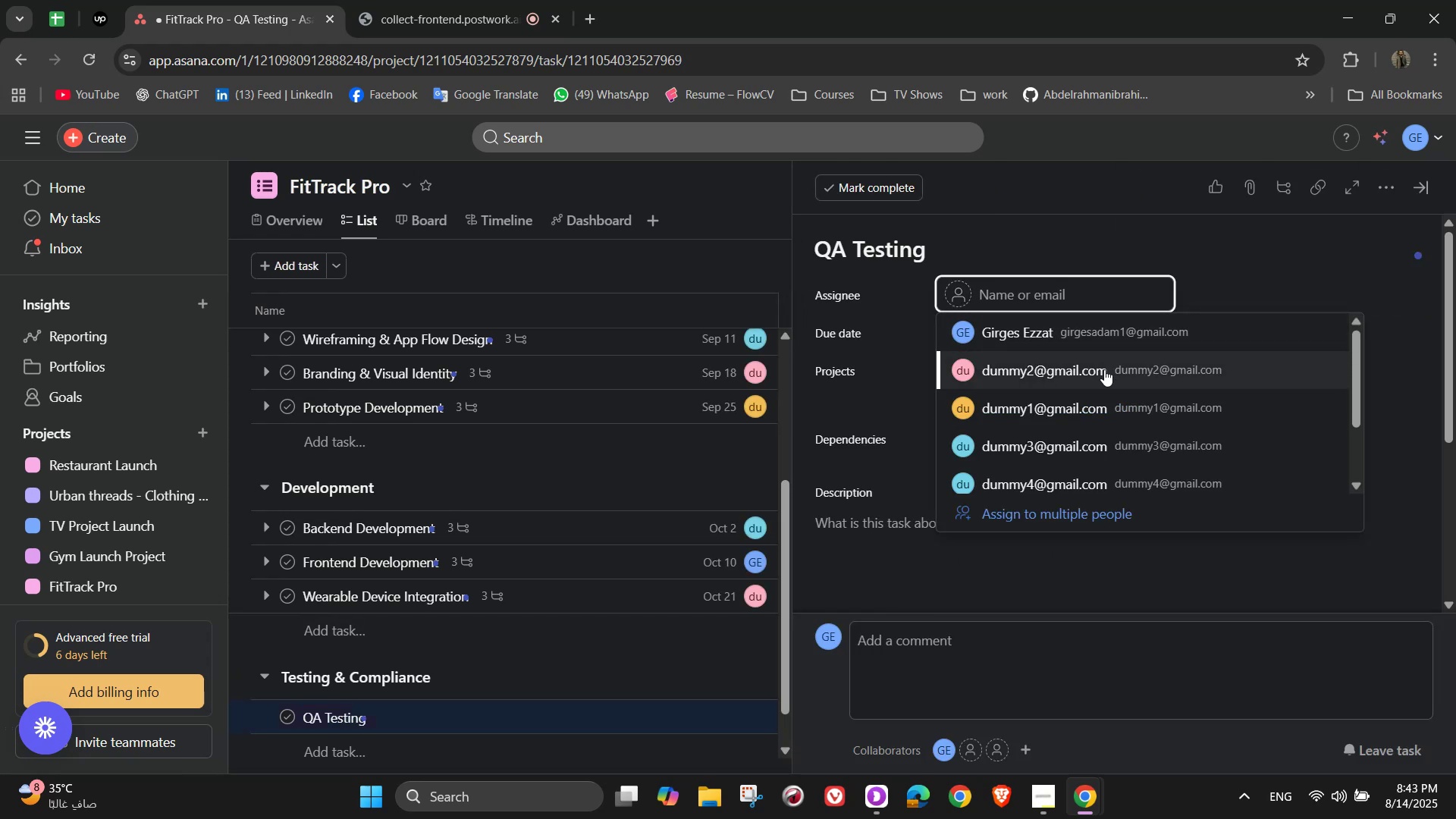 
left_click([1097, 394])
 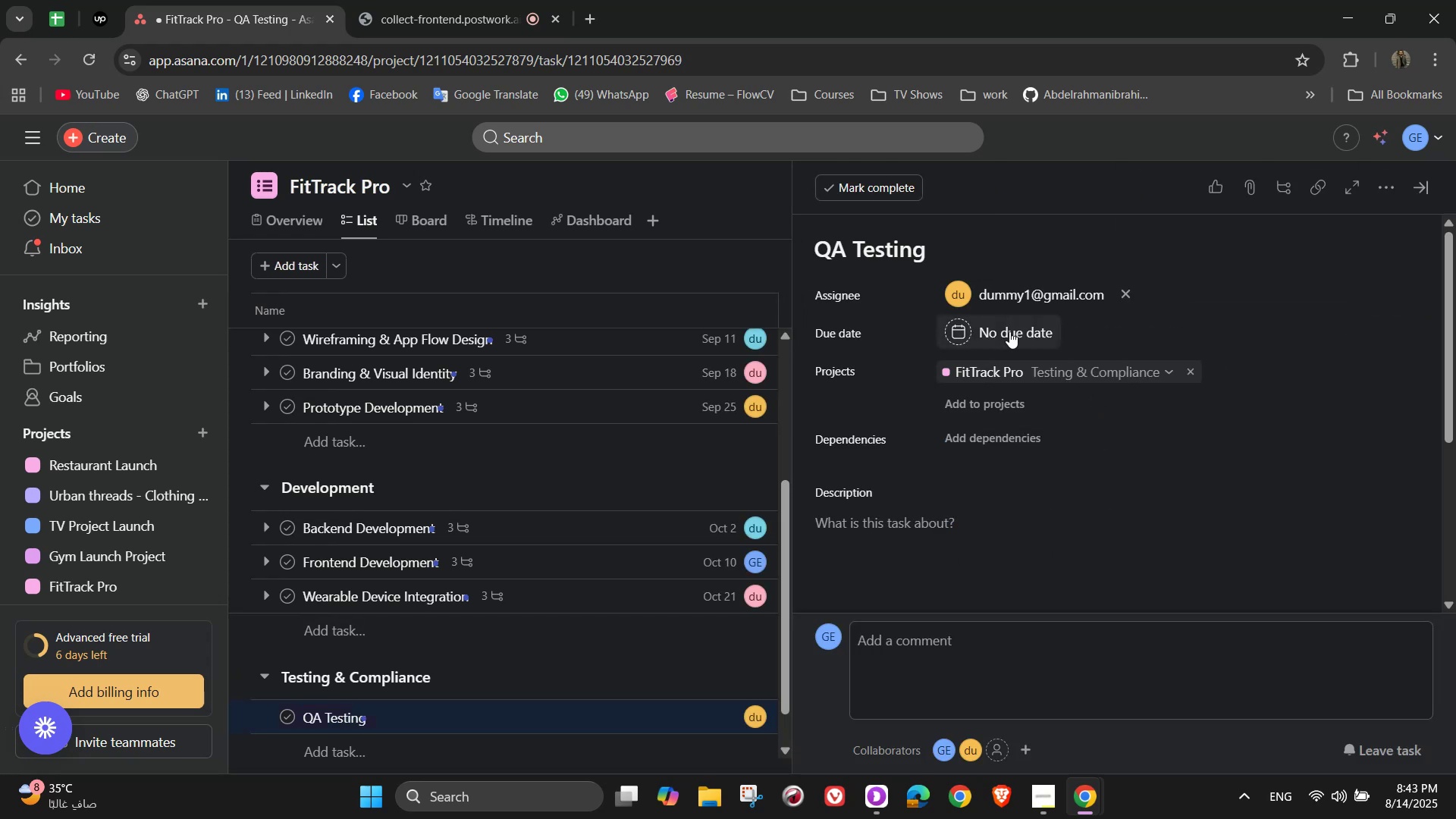 
left_click([1009, 331])
 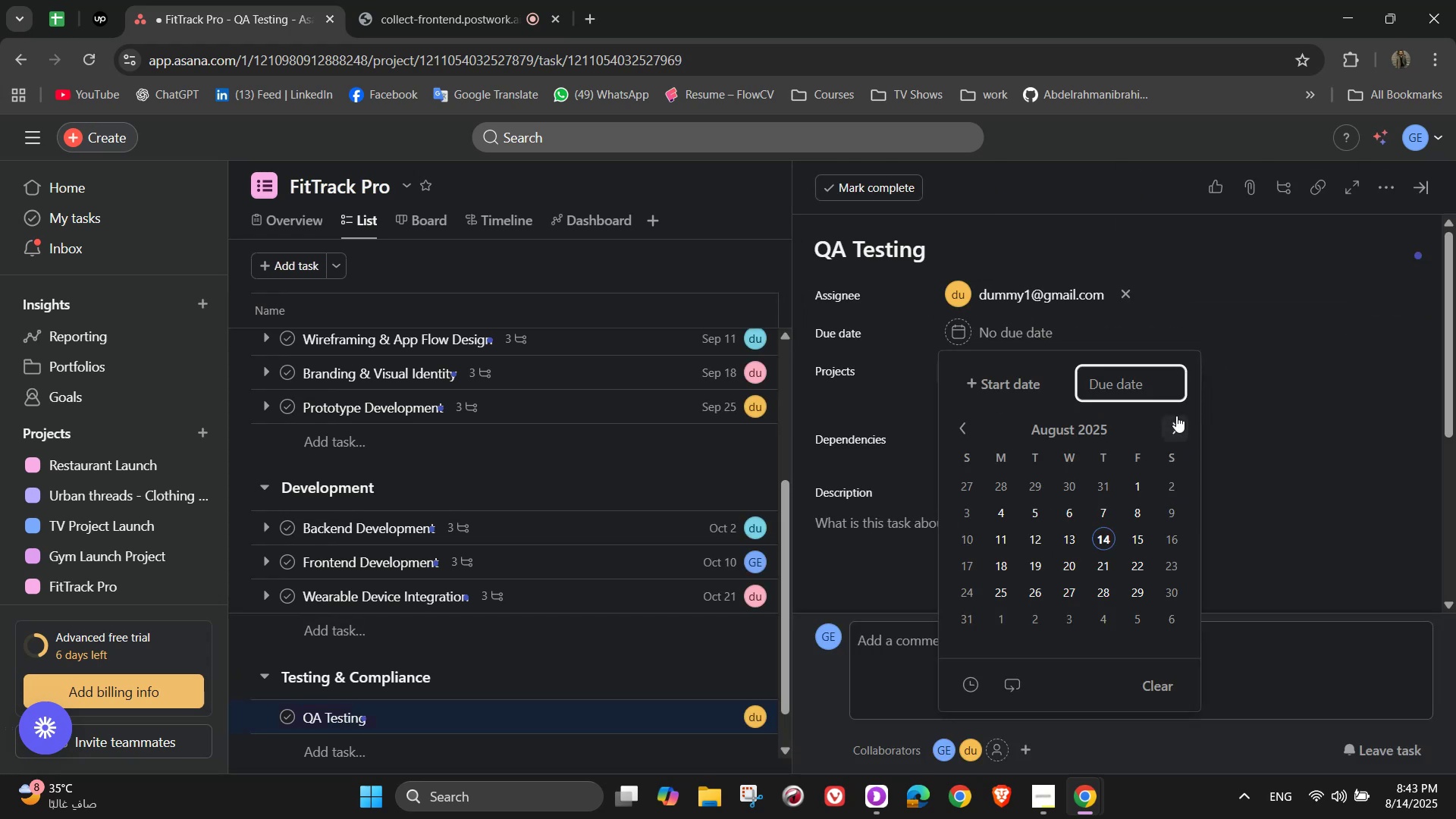 
double_click([1178, 422])
 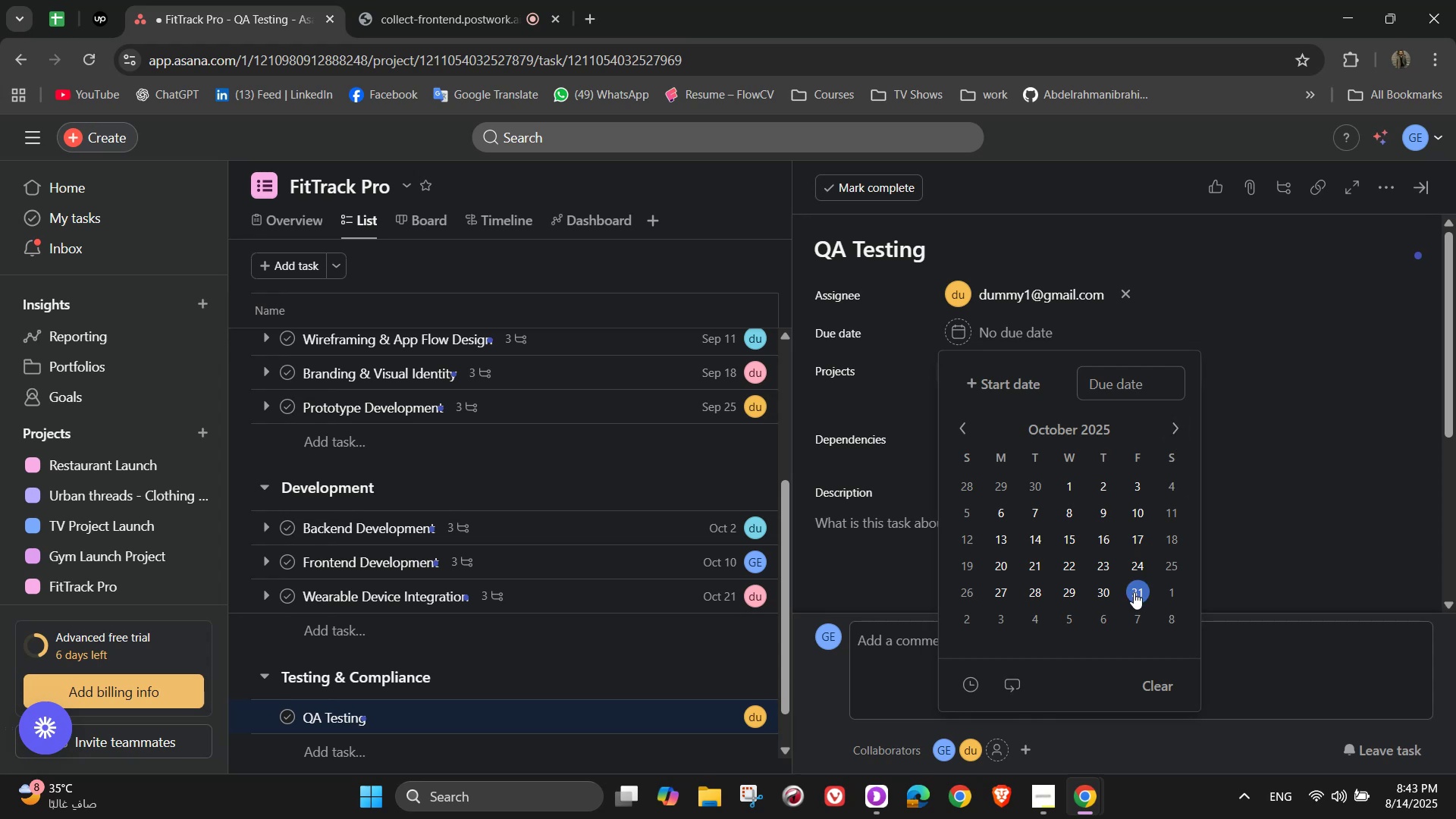 
double_click([1331, 425])
 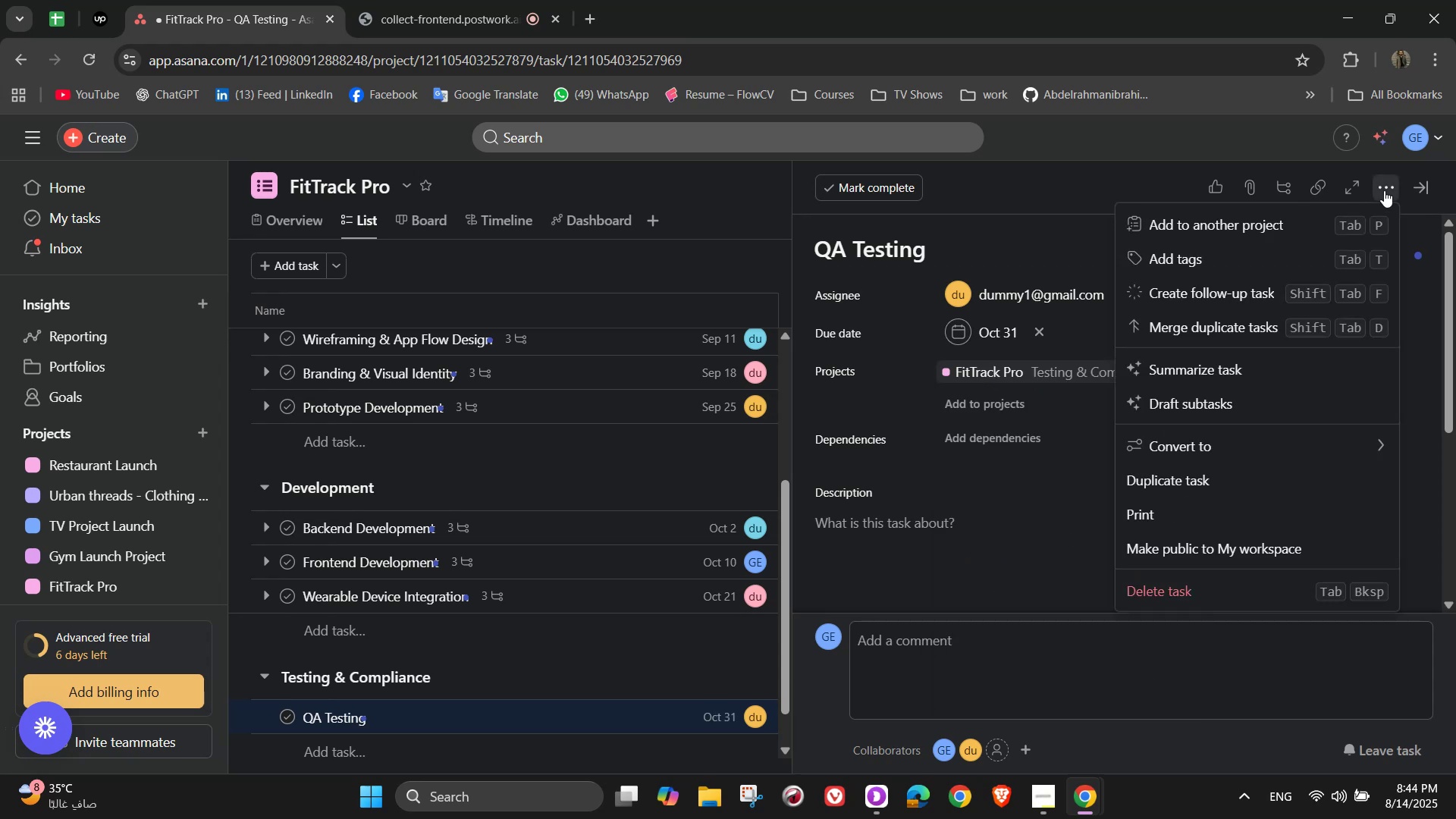 
left_click_drag(start_coordinate=[1166, 287], to_coordinate=[1201, 262])
 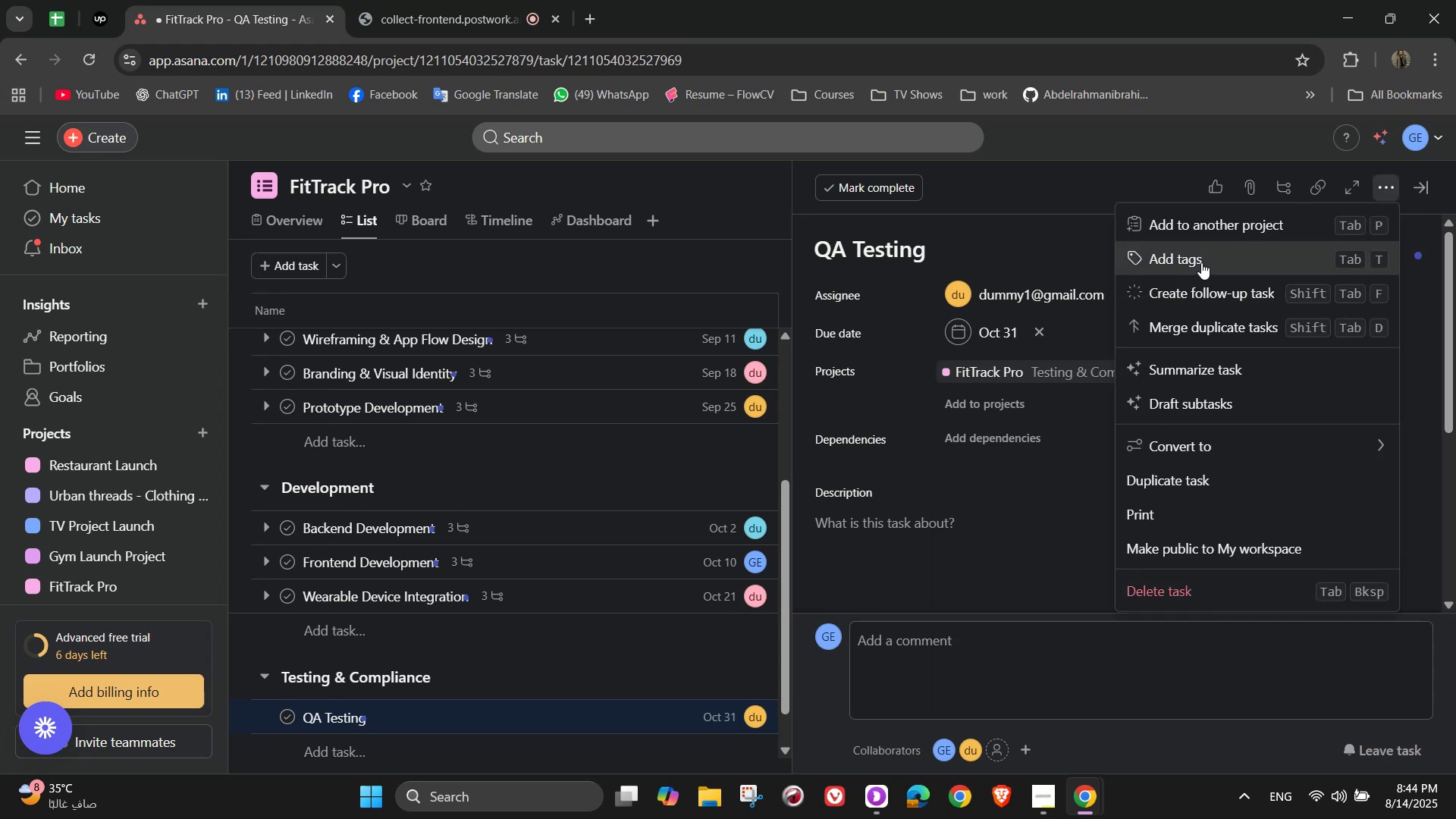 
left_click([1201, 262])
 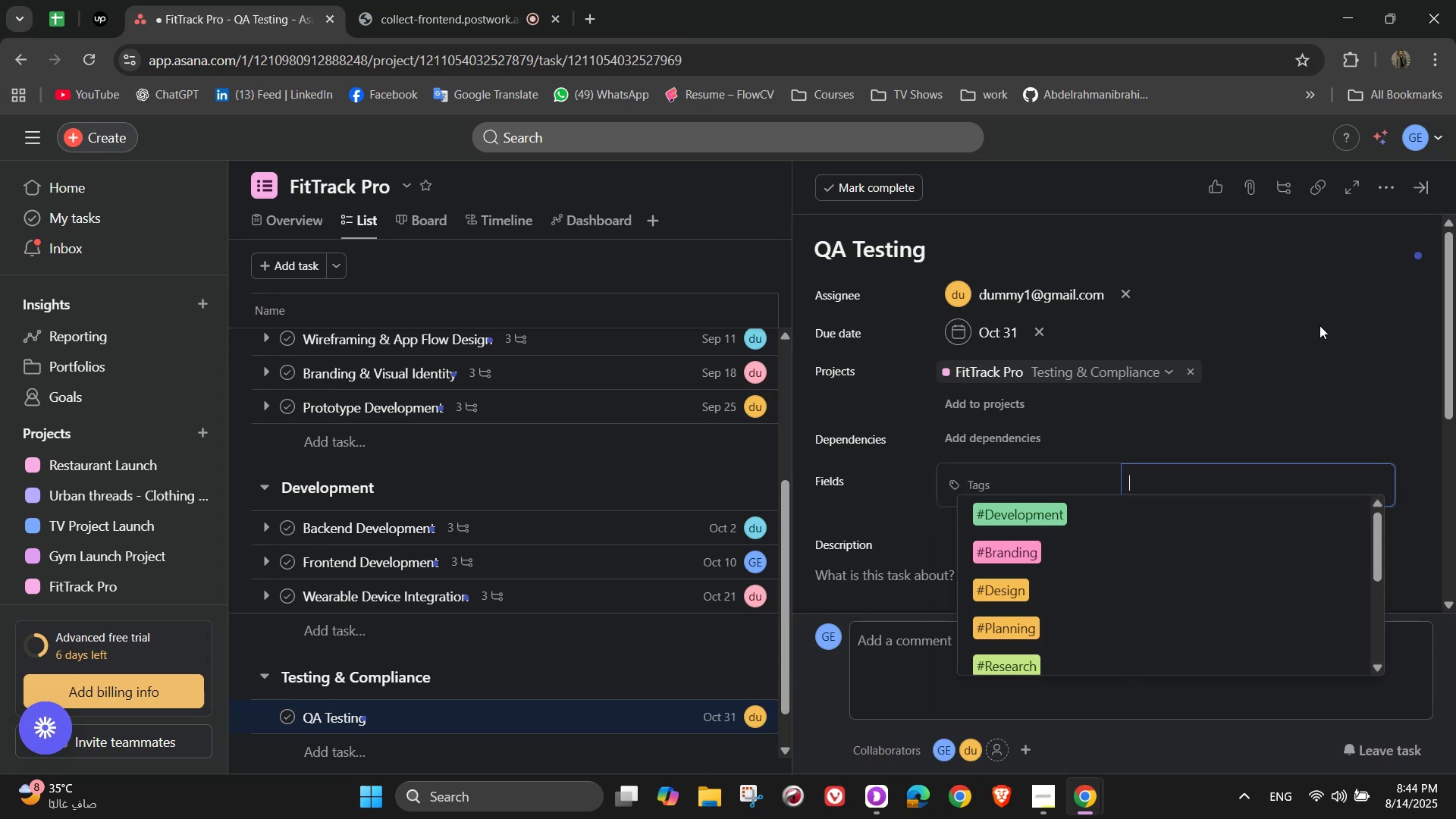 
key(C)
 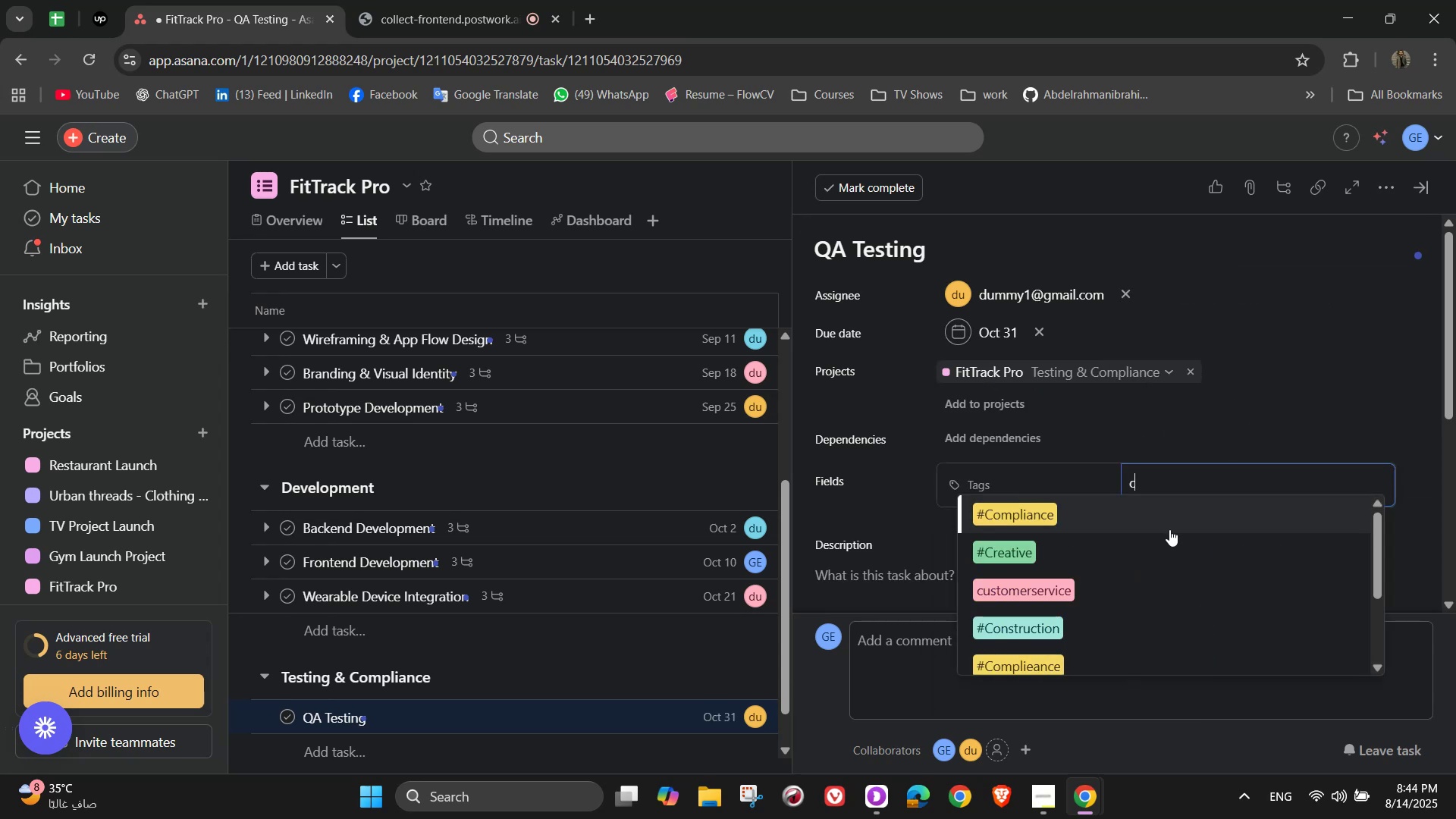 
left_click([1167, 526])
 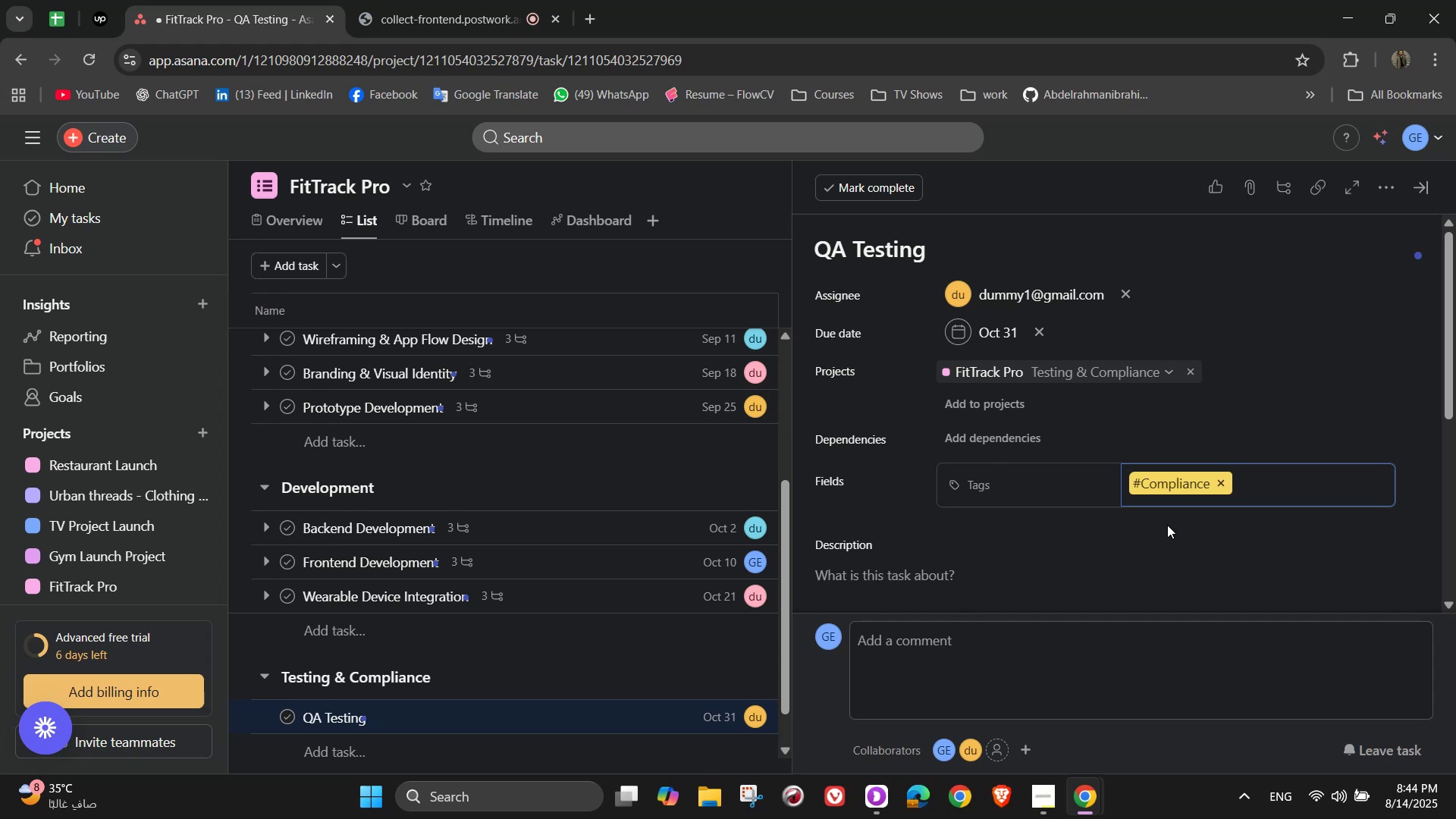 
scroll: coordinate [1166, 521], scroll_direction: down, amount: 2.0
 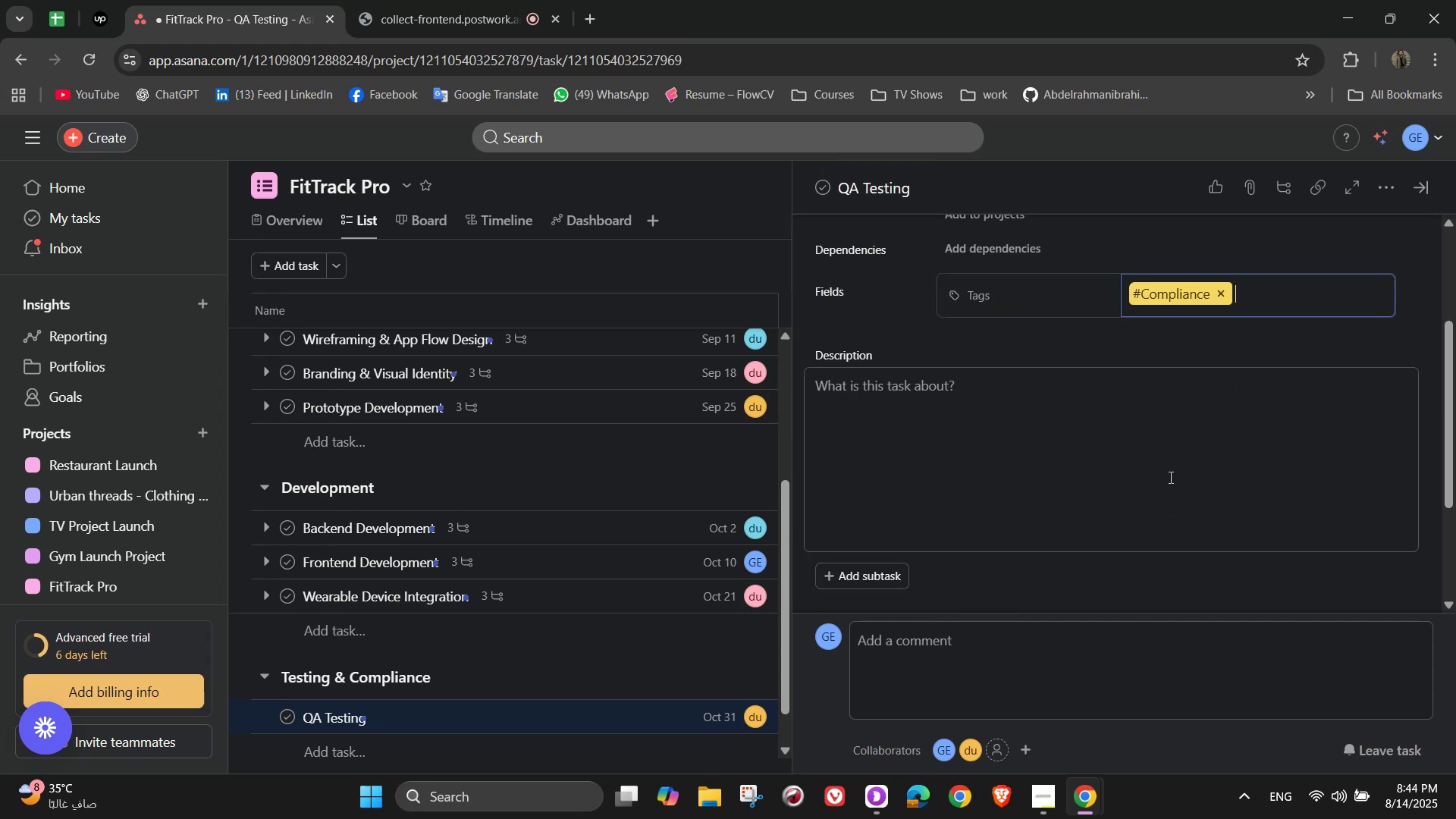 
left_click([1169, 477])
 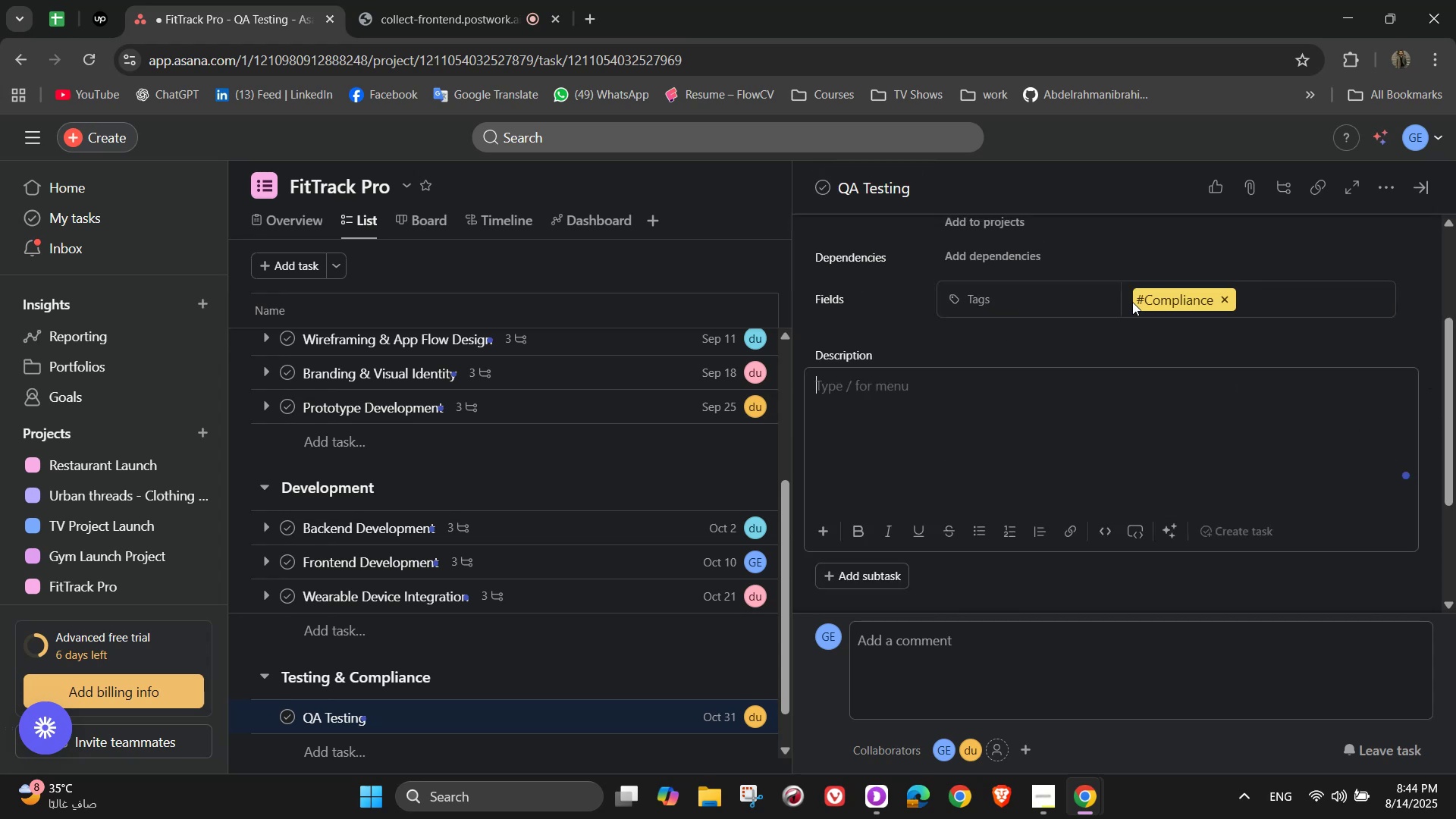 
left_click([1224, 303])
 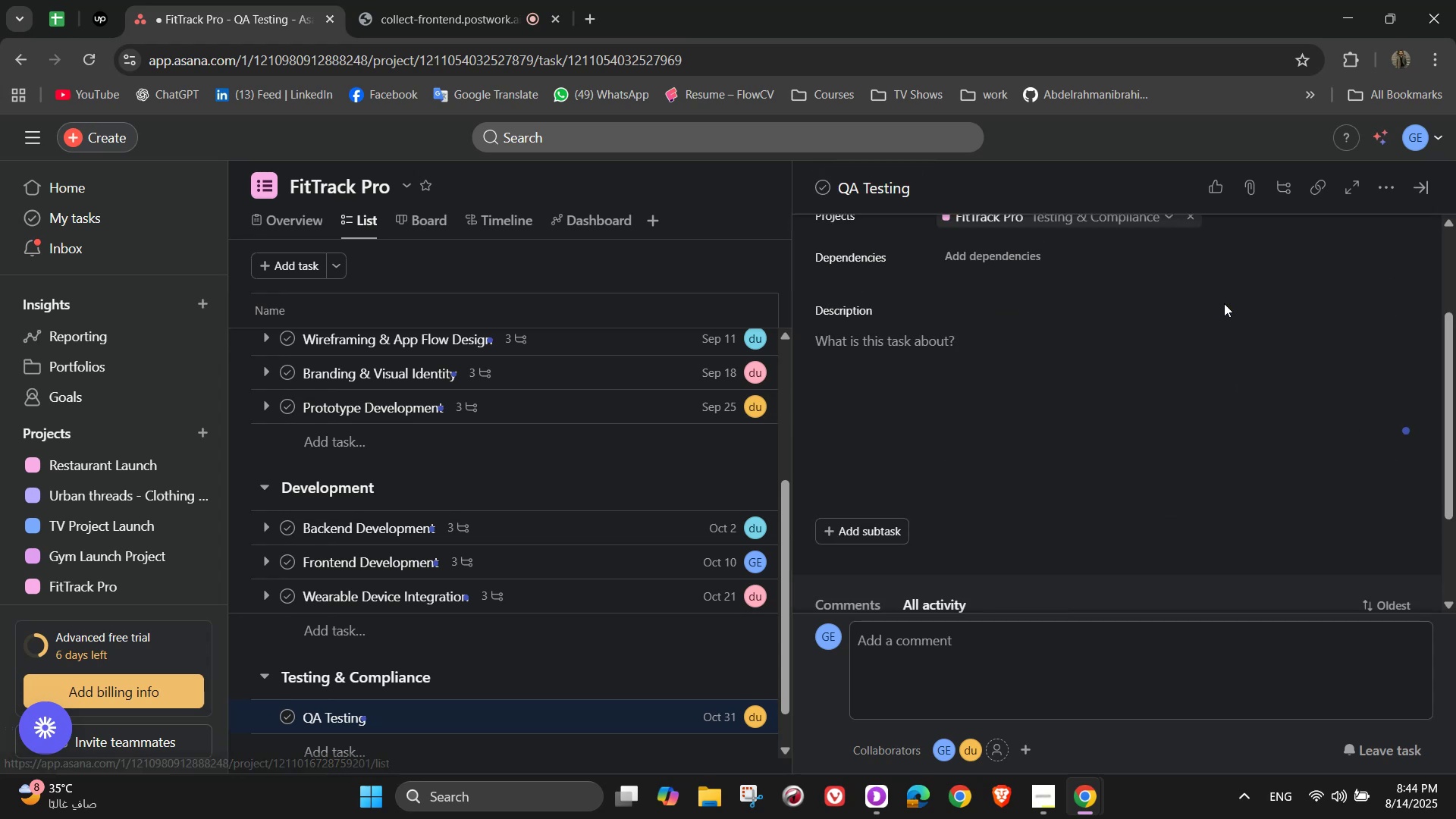 
type(te)
 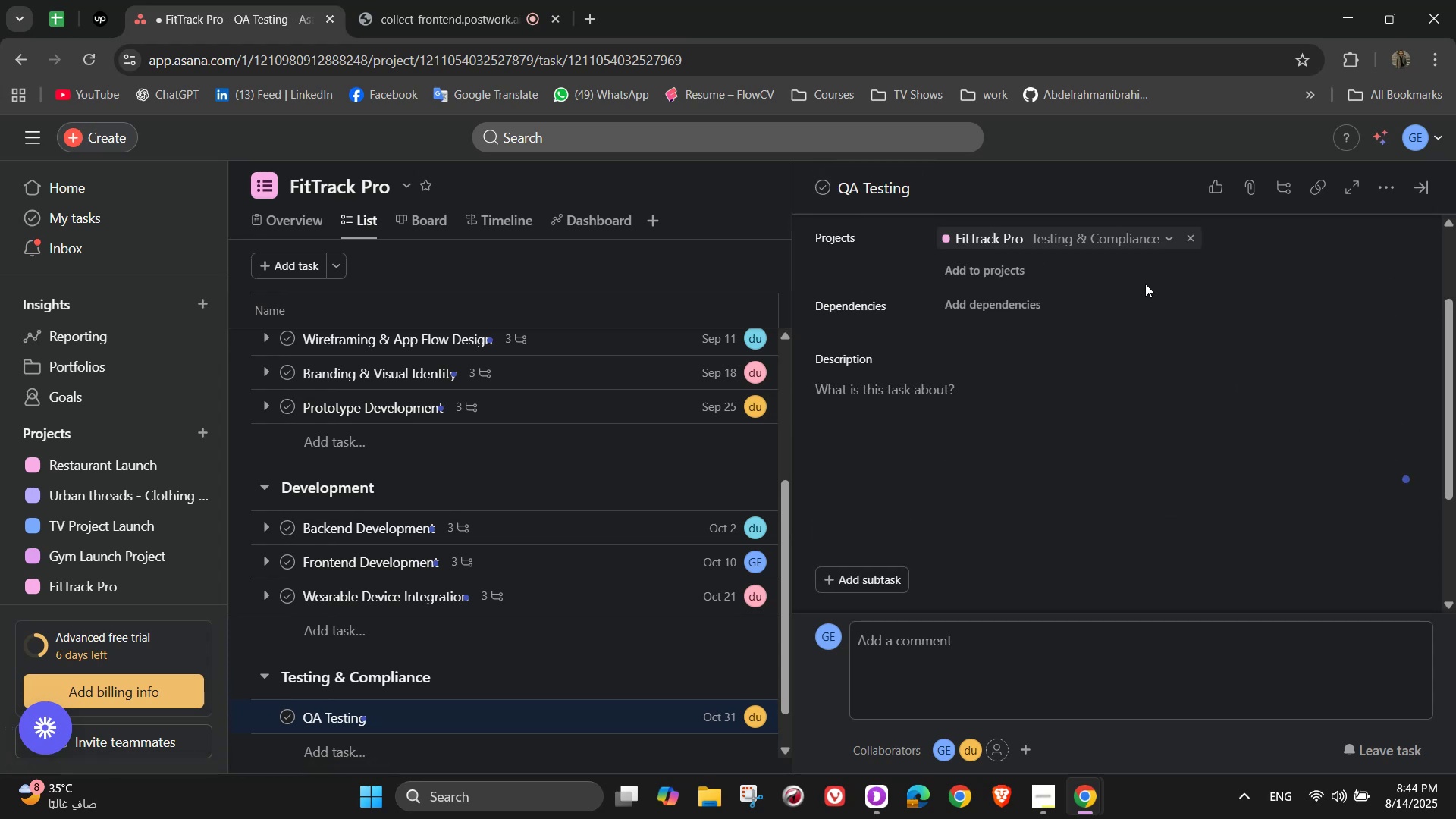 
scroll: coordinate [1225, 332], scroll_direction: up, amount: 2.0
 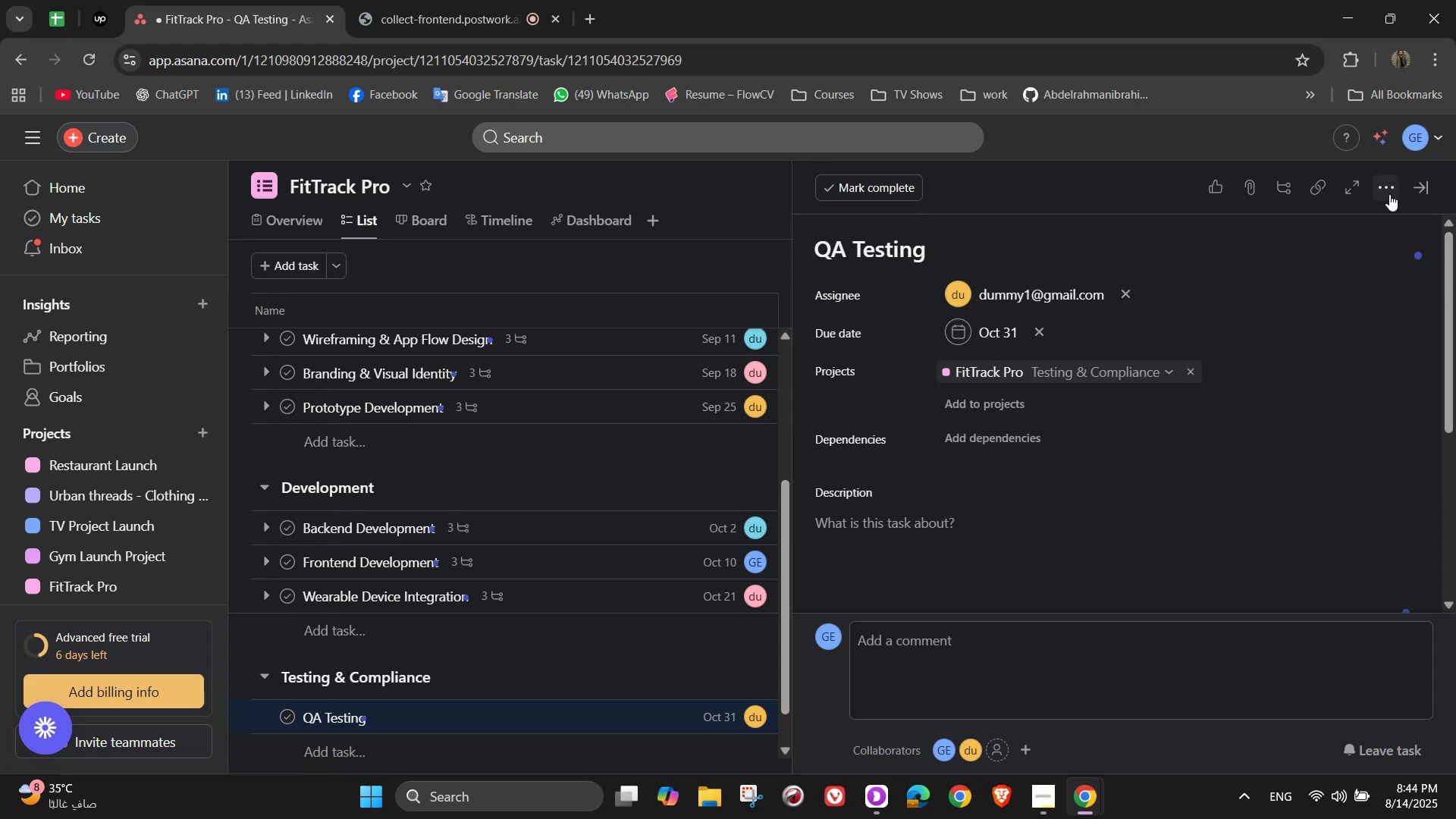 
double_click([1284, 250])
 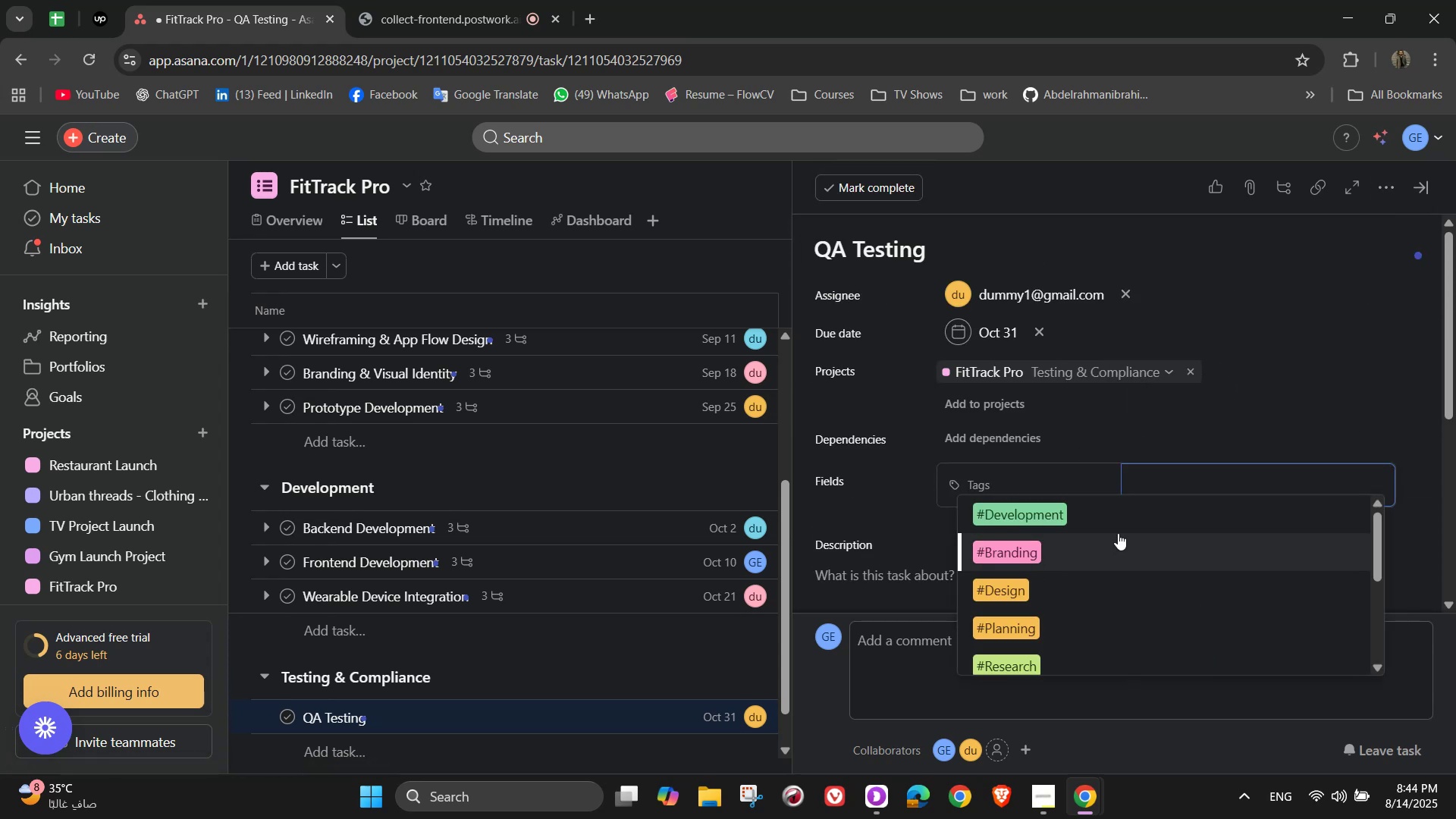 
type(te)
 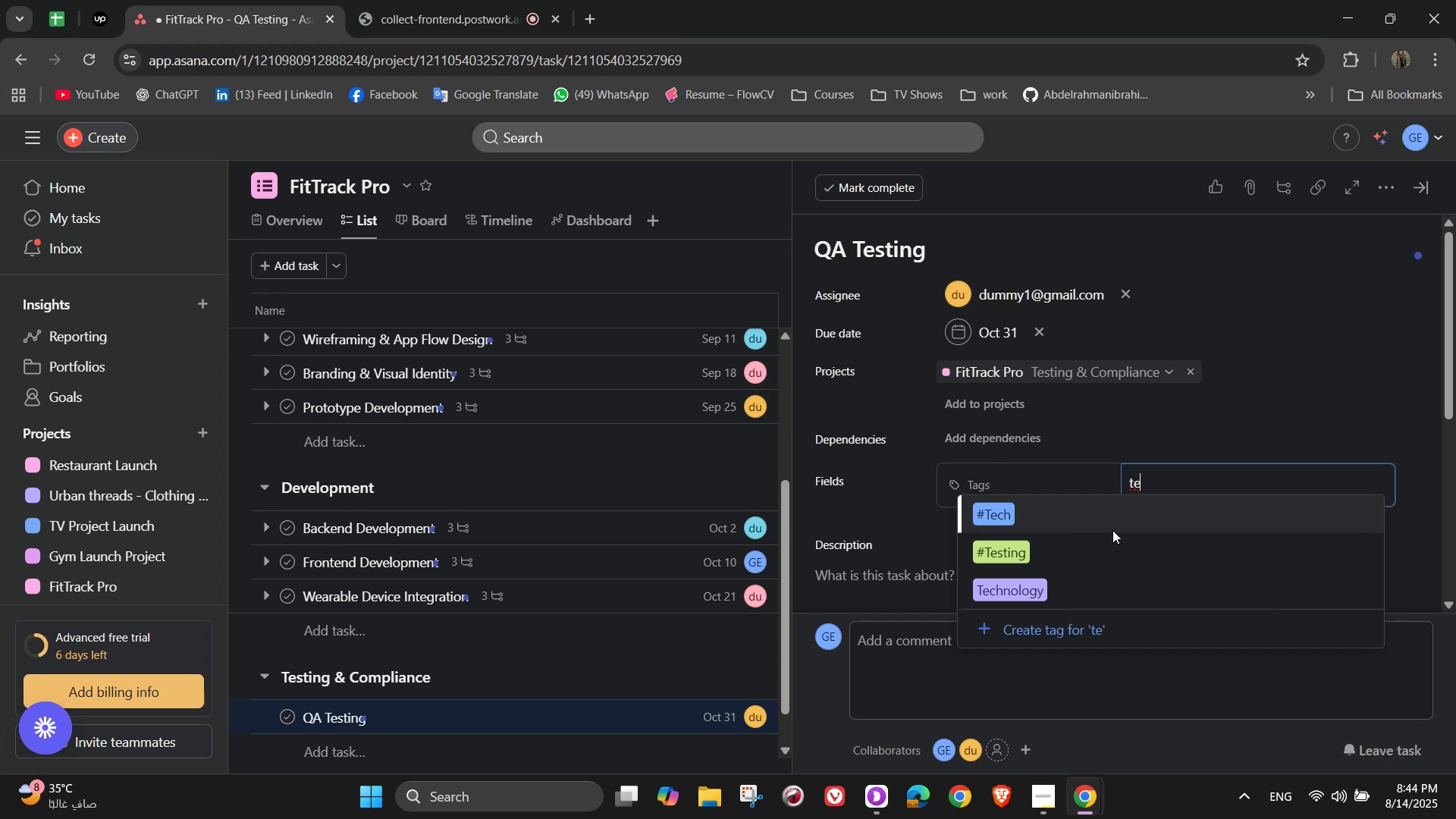 
left_click([1104, 560])
 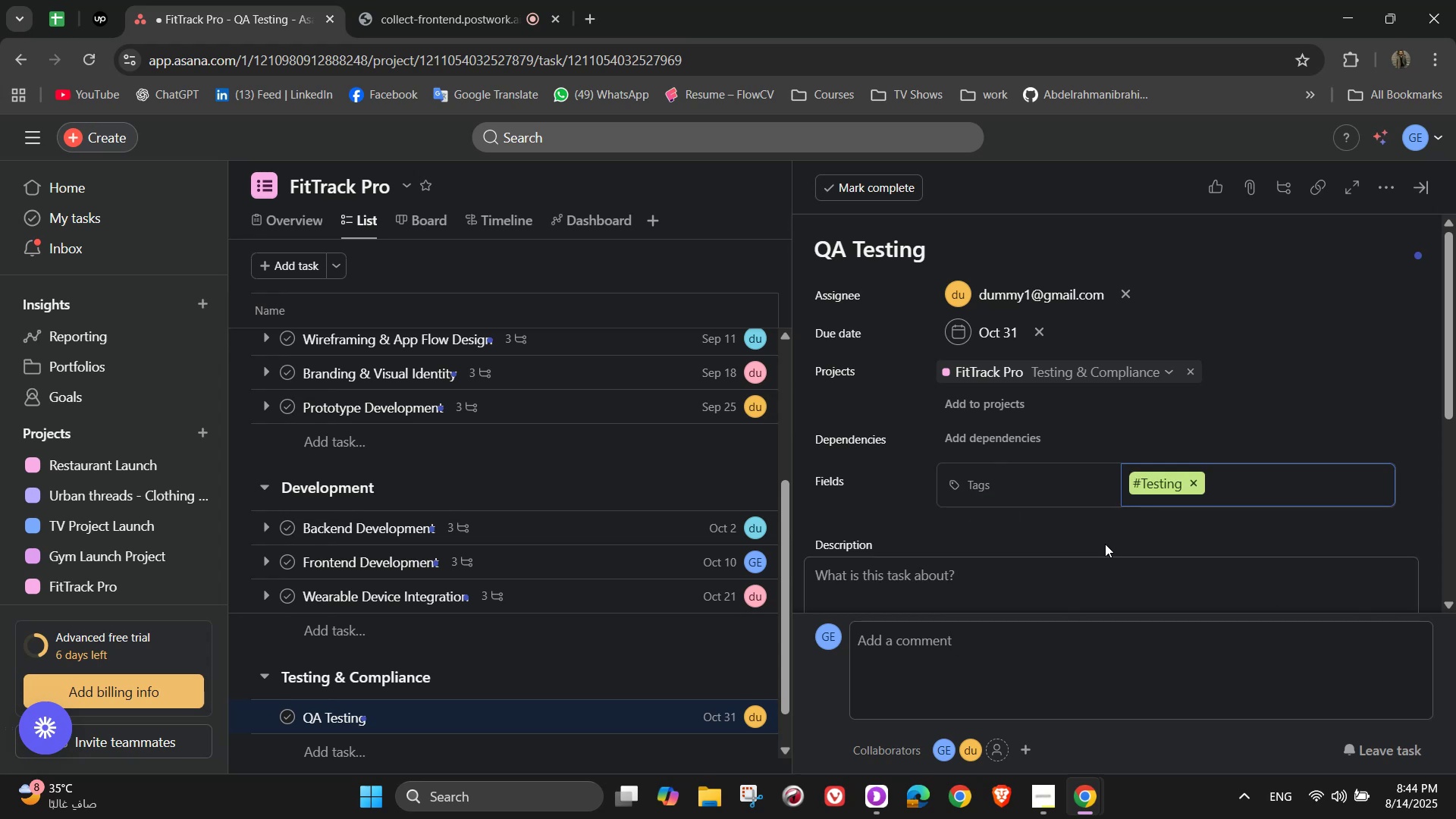 
scroll: coordinate [1106, 538], scroll_direction: down, amount: 2.0
 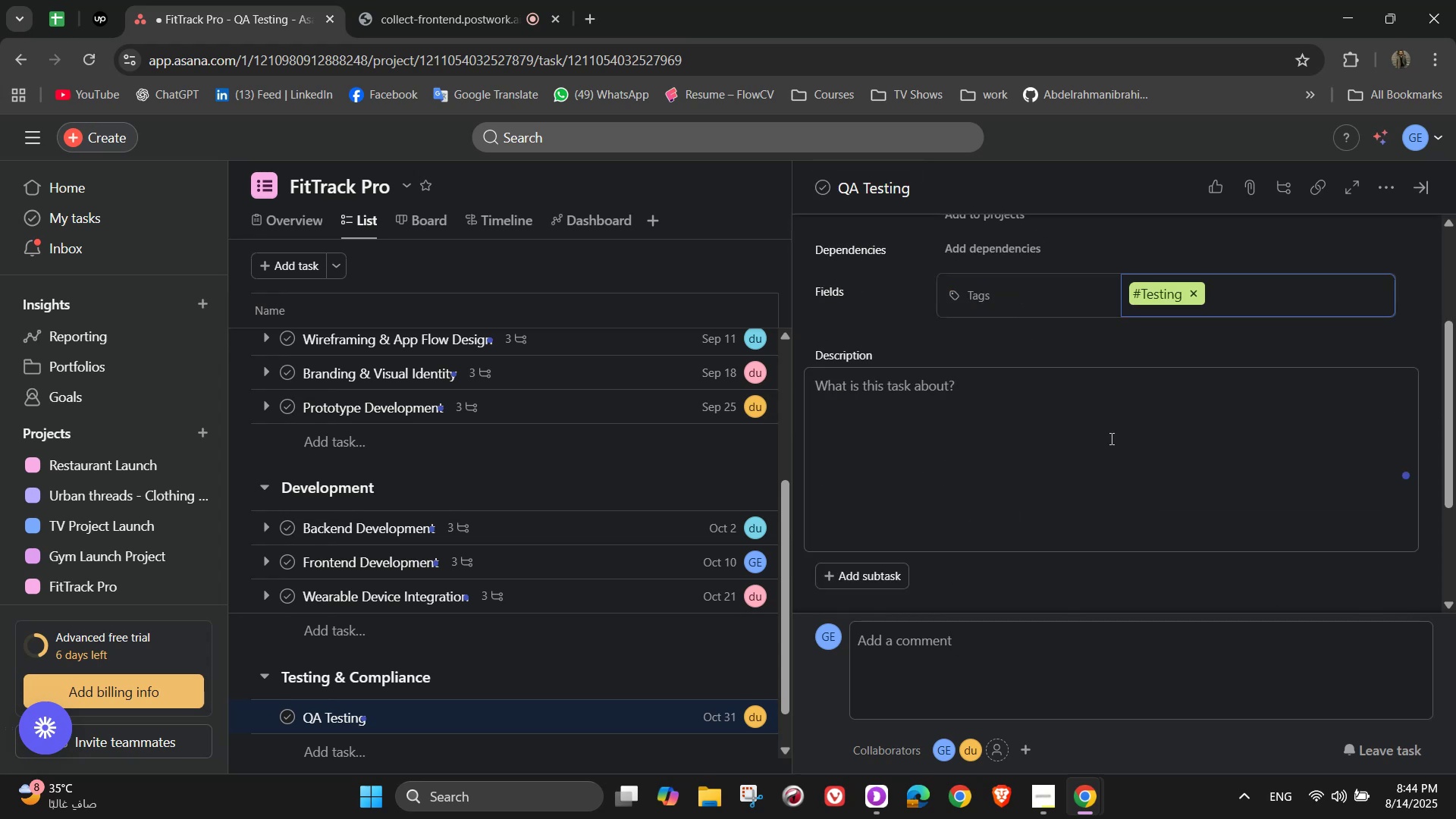 
left_click([1111, 434])
 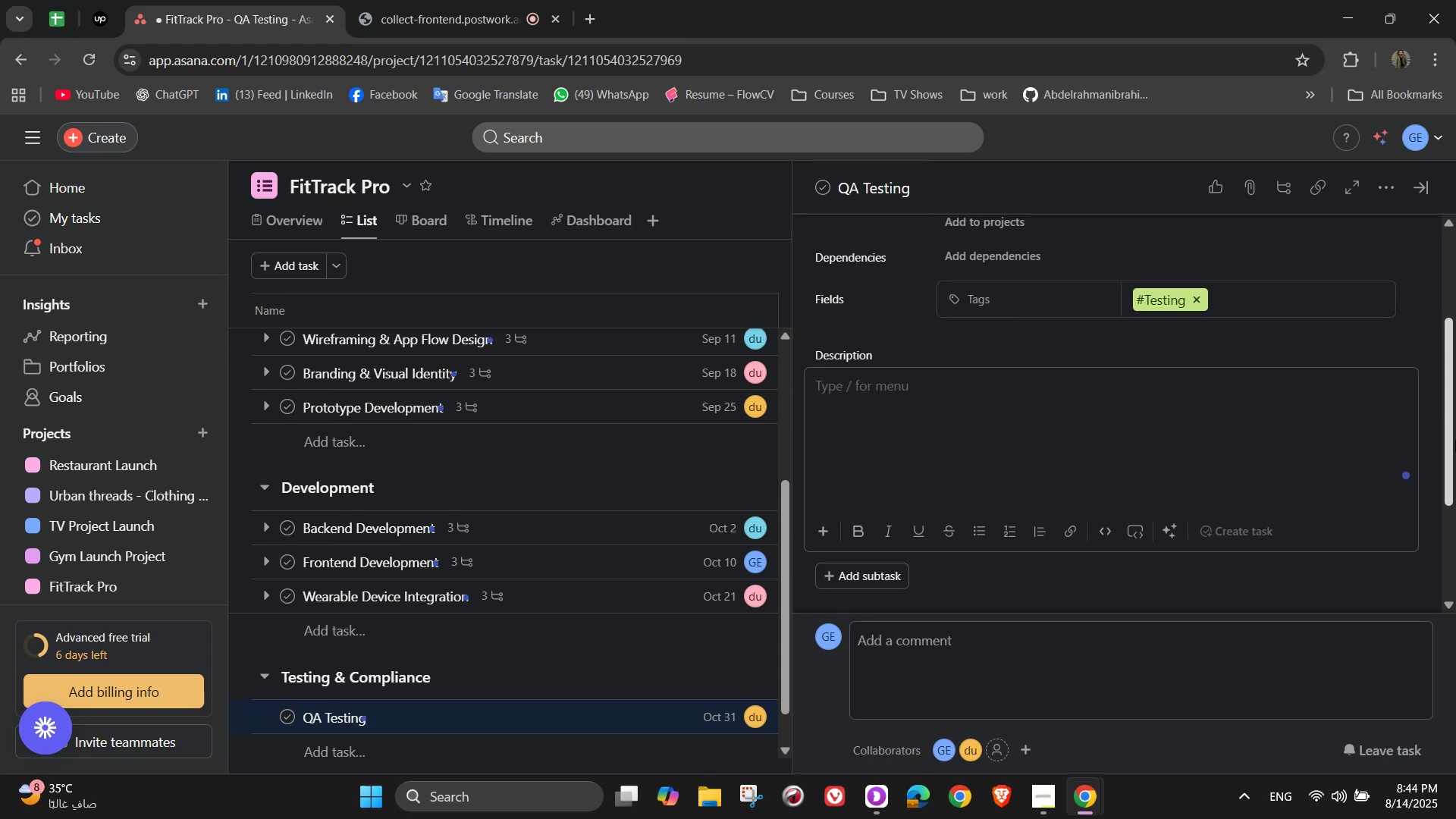 
type(Ensure app stability )
key(Backspace)
type(, usability )
key(Backspace)
type(, and performance )
key(Backspace)
 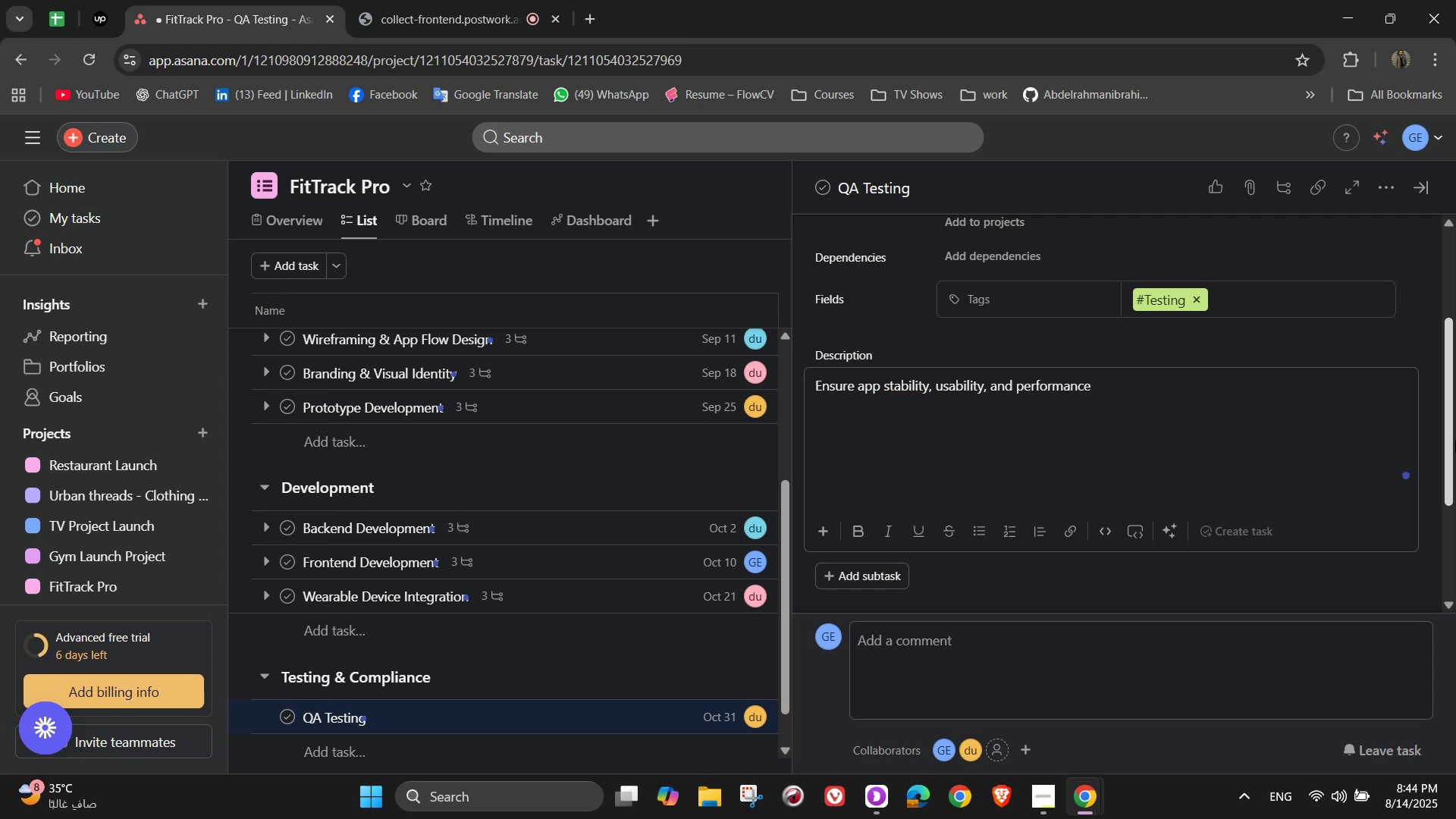 
scroll: coordinate [1385, 445], scroll_direction: down, amount: 2.0
 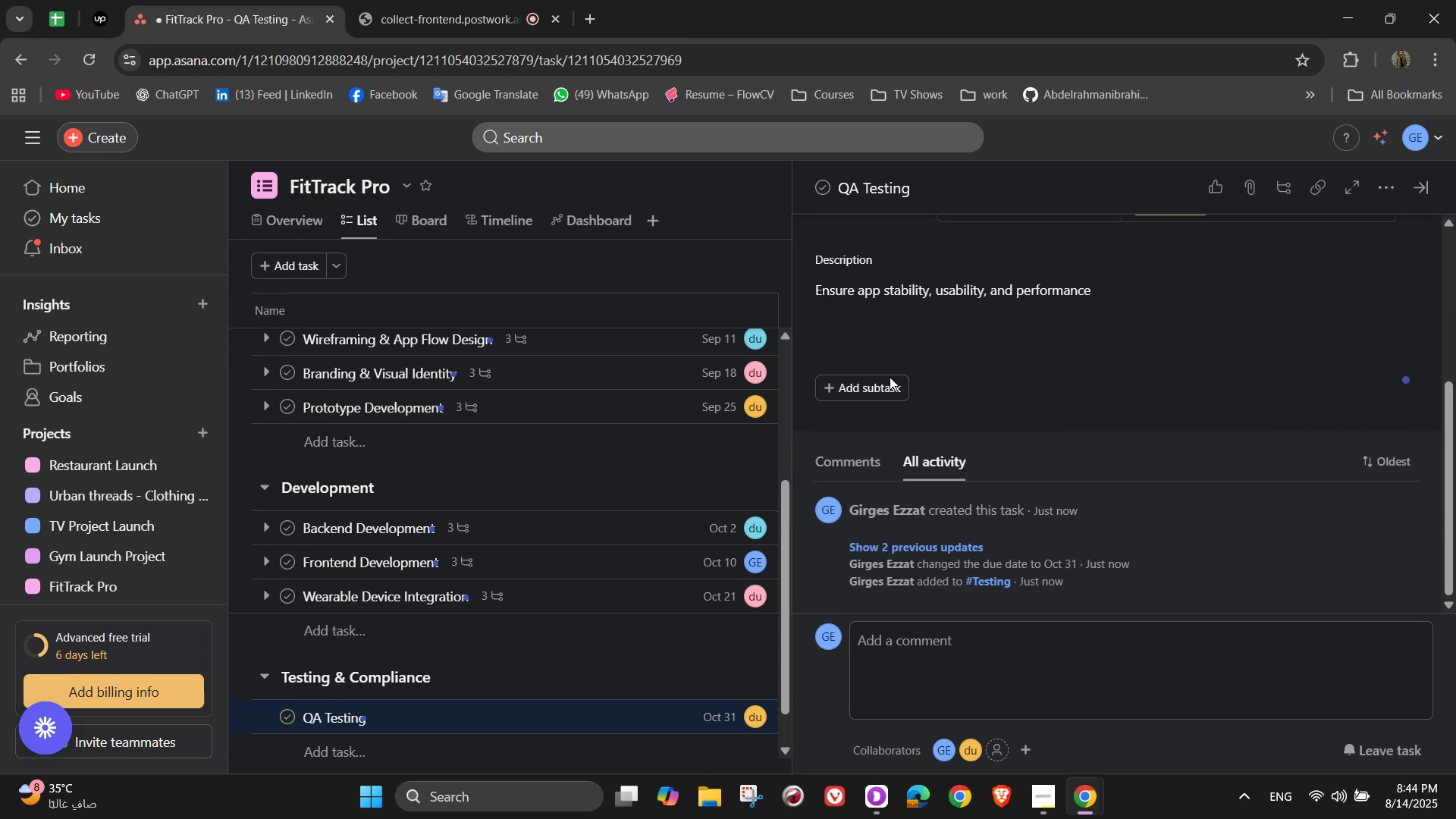 
double_click([873, 381])
 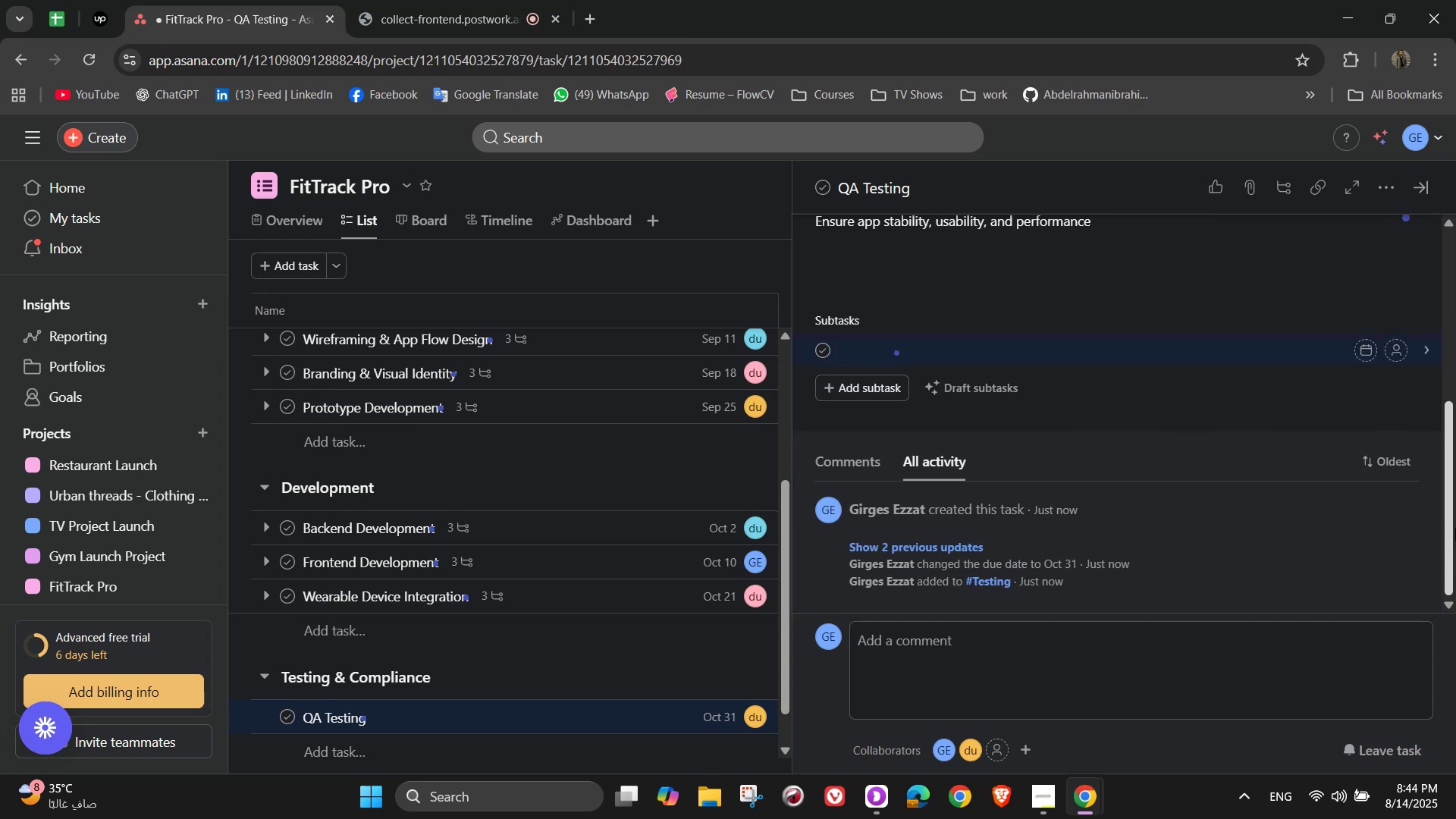 
type(Conduct functional testing for all features)
key(NumpadEnter)
type(Run stress tests on backend servers)
 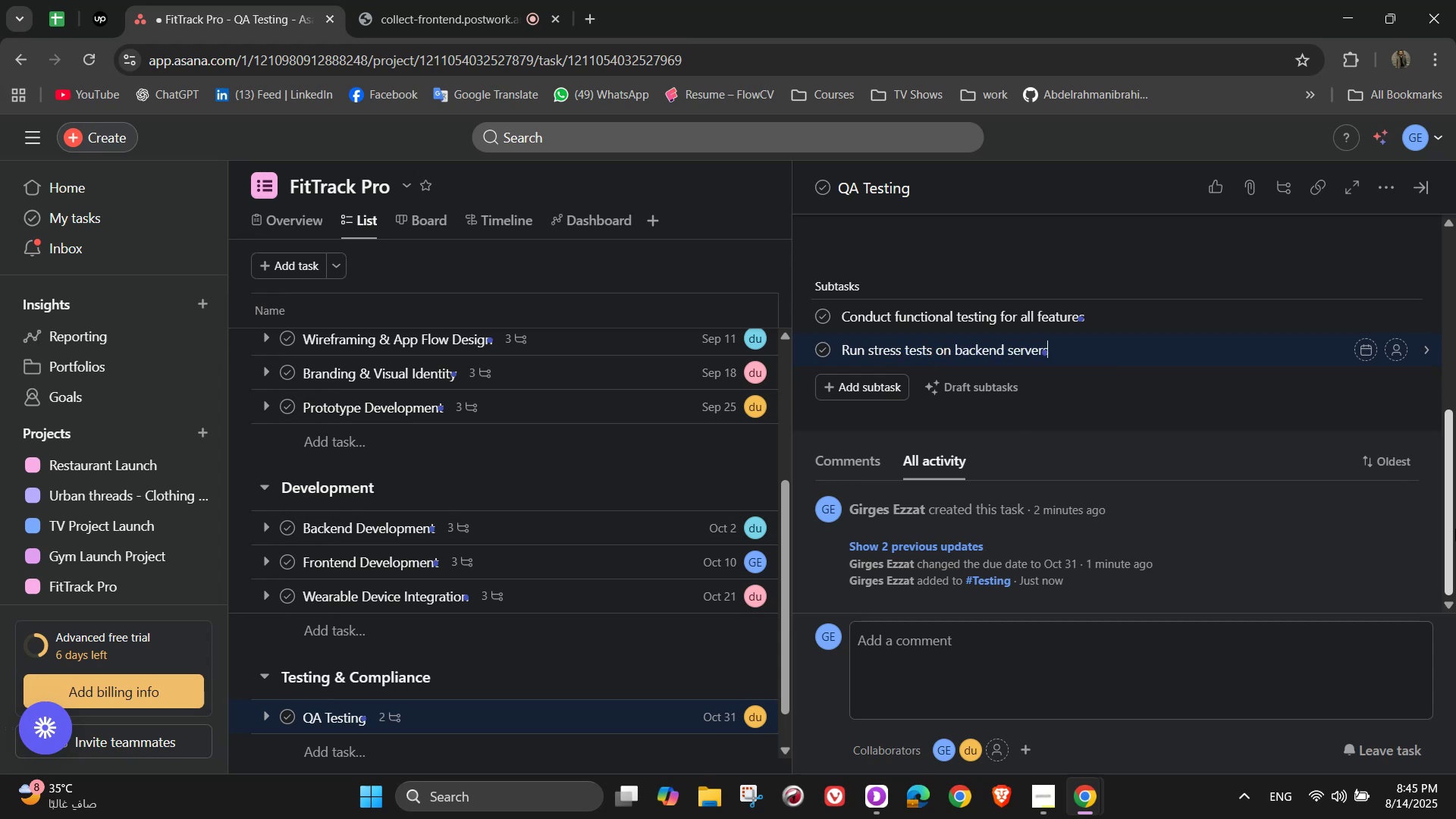 
key(Enter)
 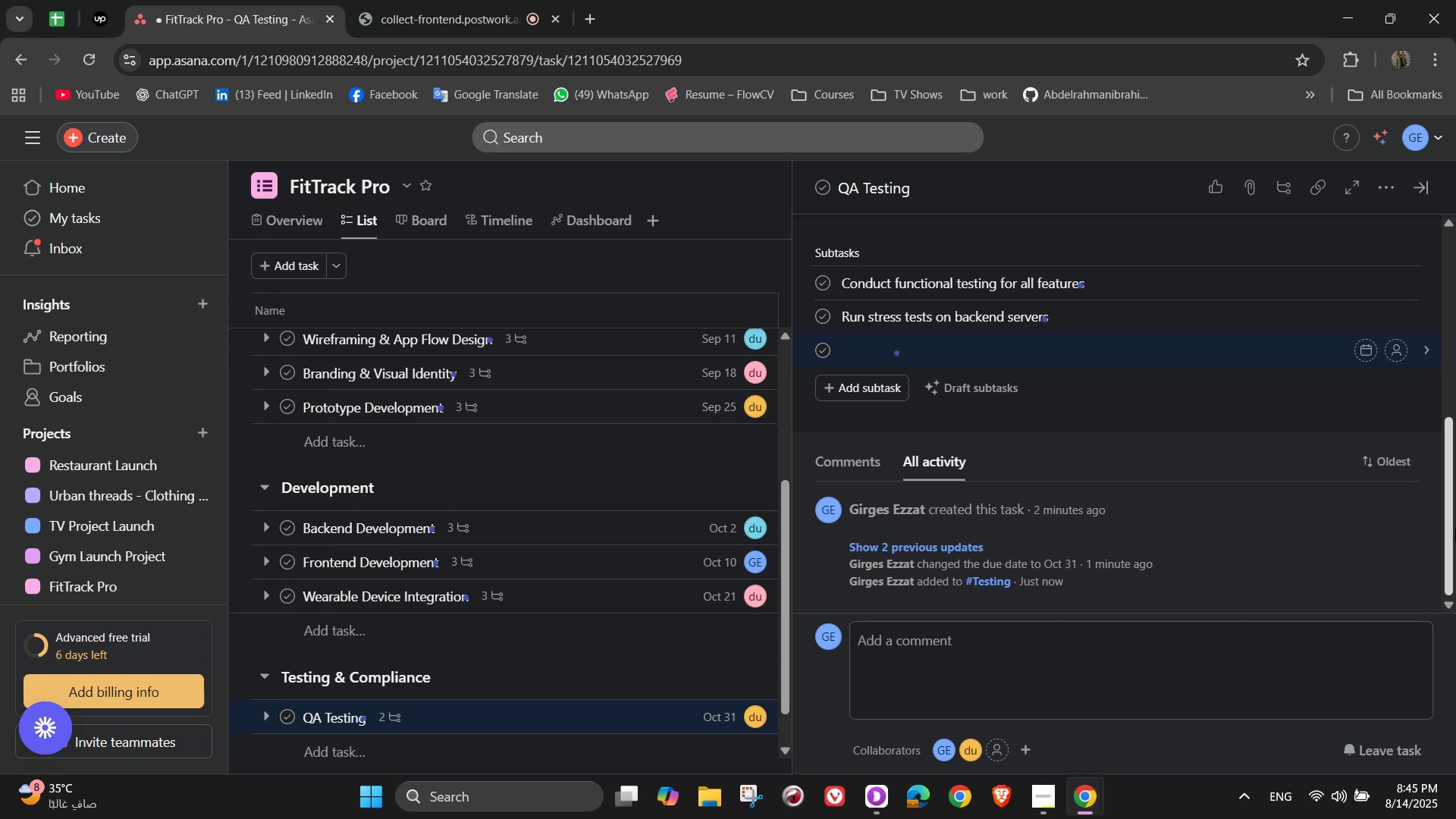 
type(Log and fix bugs before launch)
 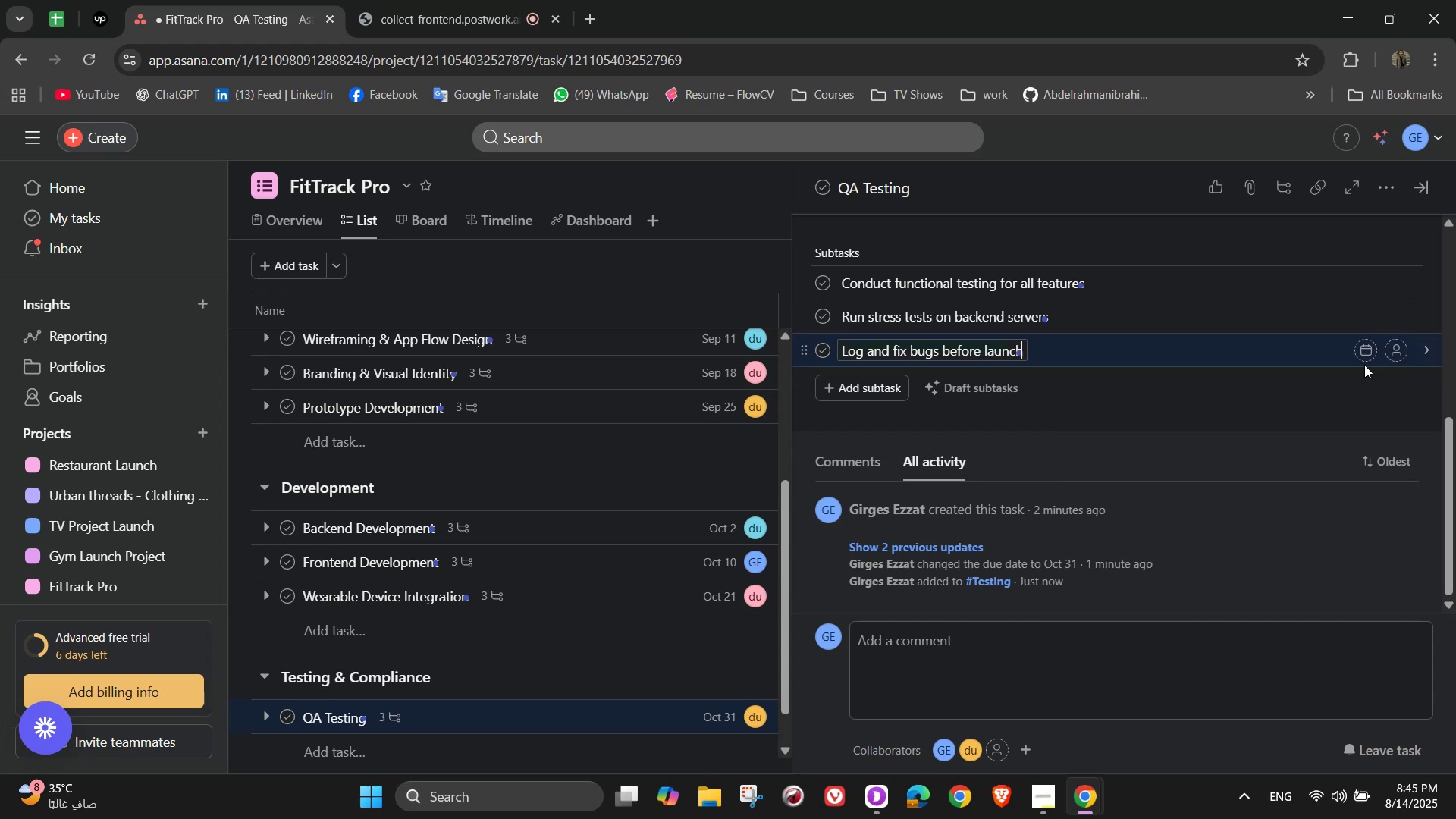 
left_click([1404, 284])
 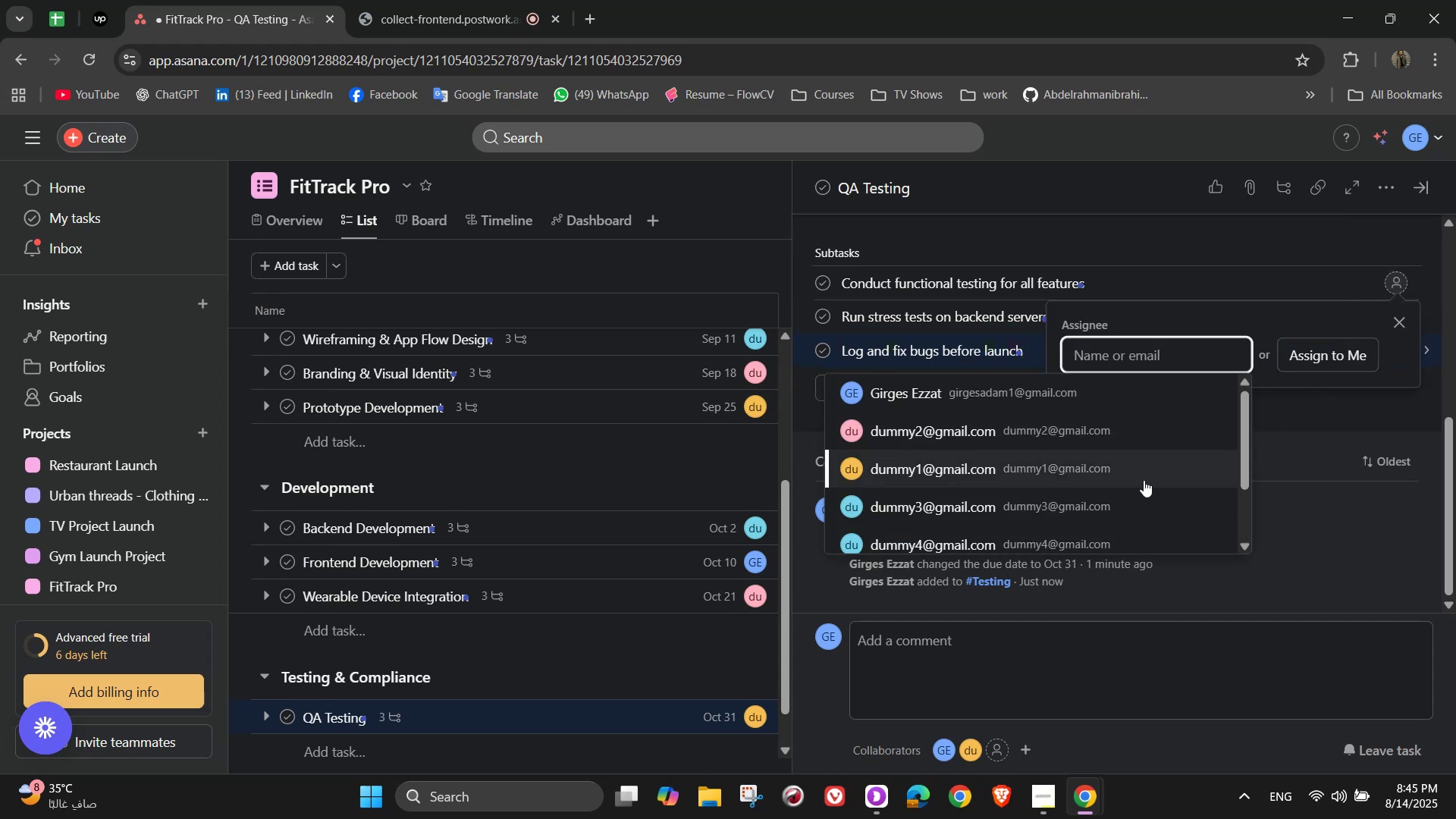 
left_click([1138, 479])
 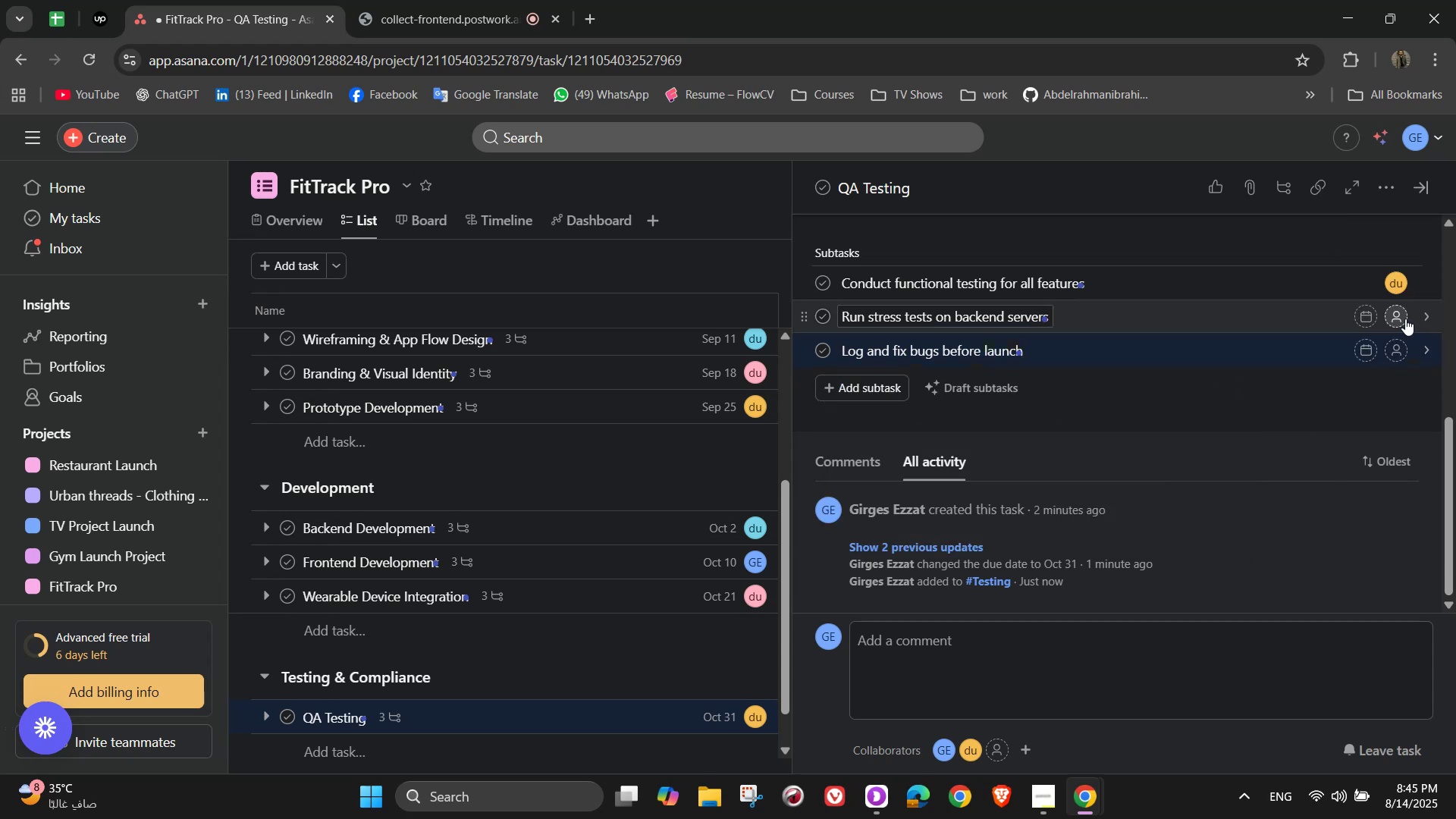 
left_click([1401, 319])
 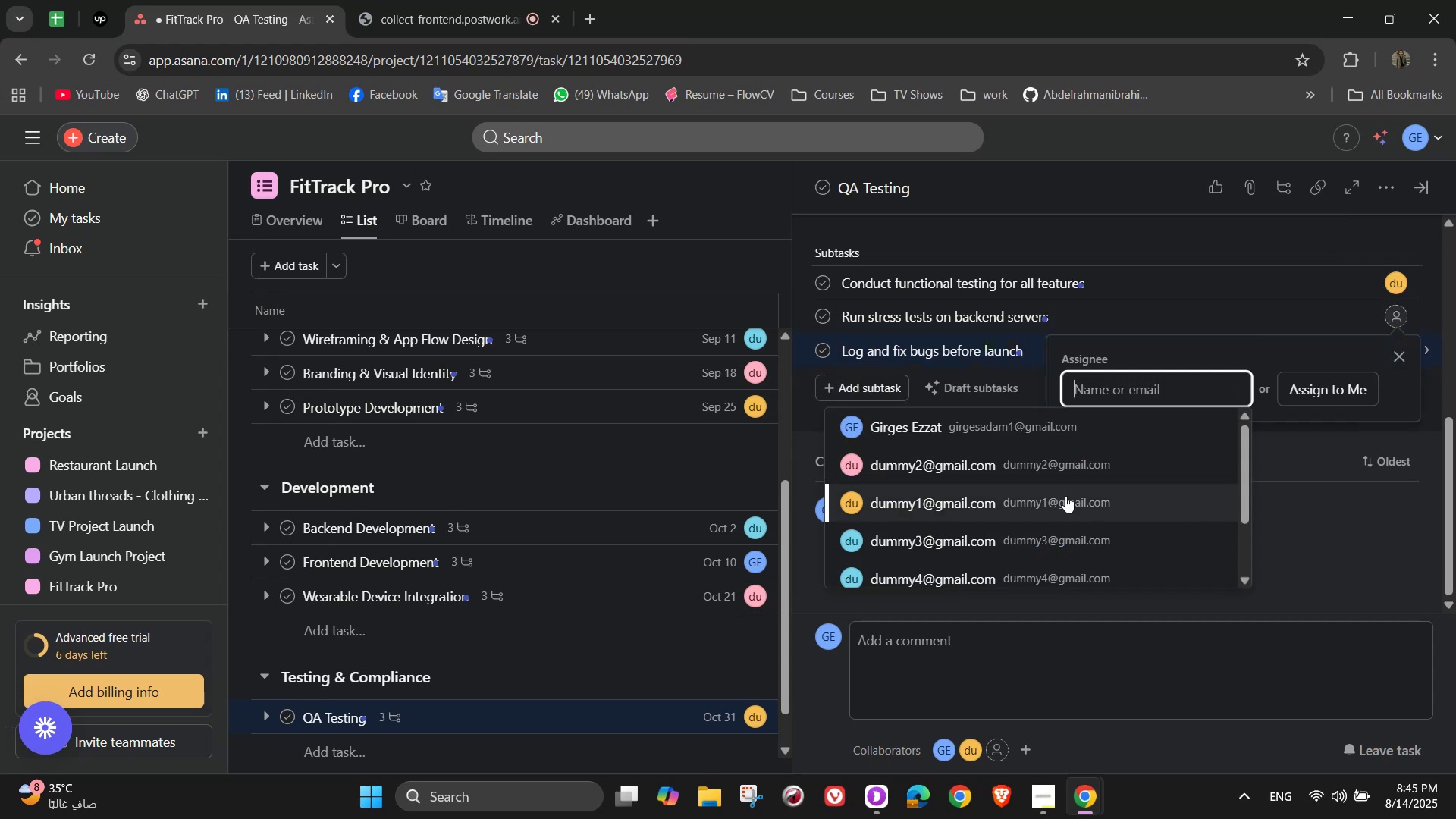 
left_click([1065, 496])
 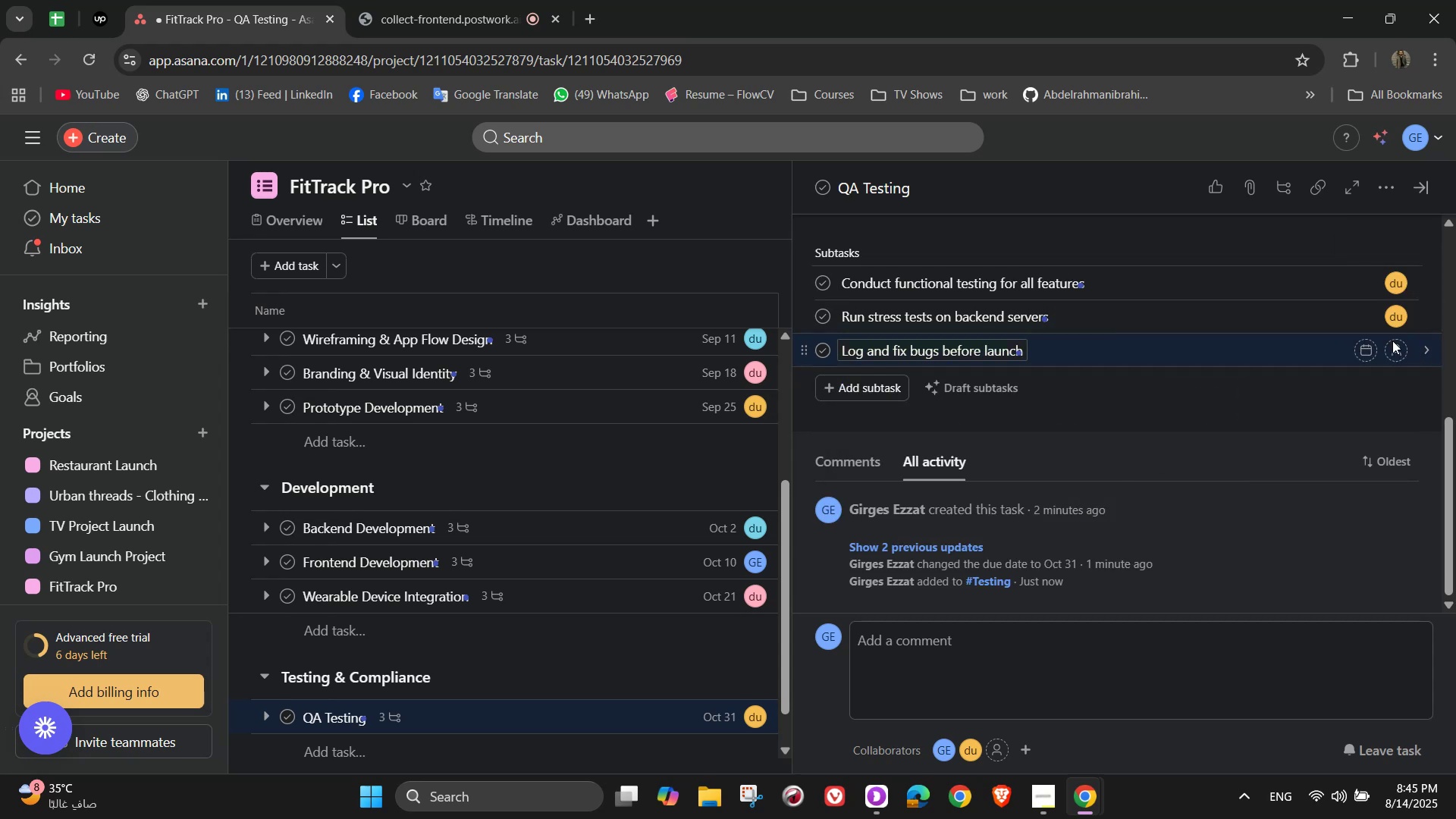 
left_click([1393, 350])
 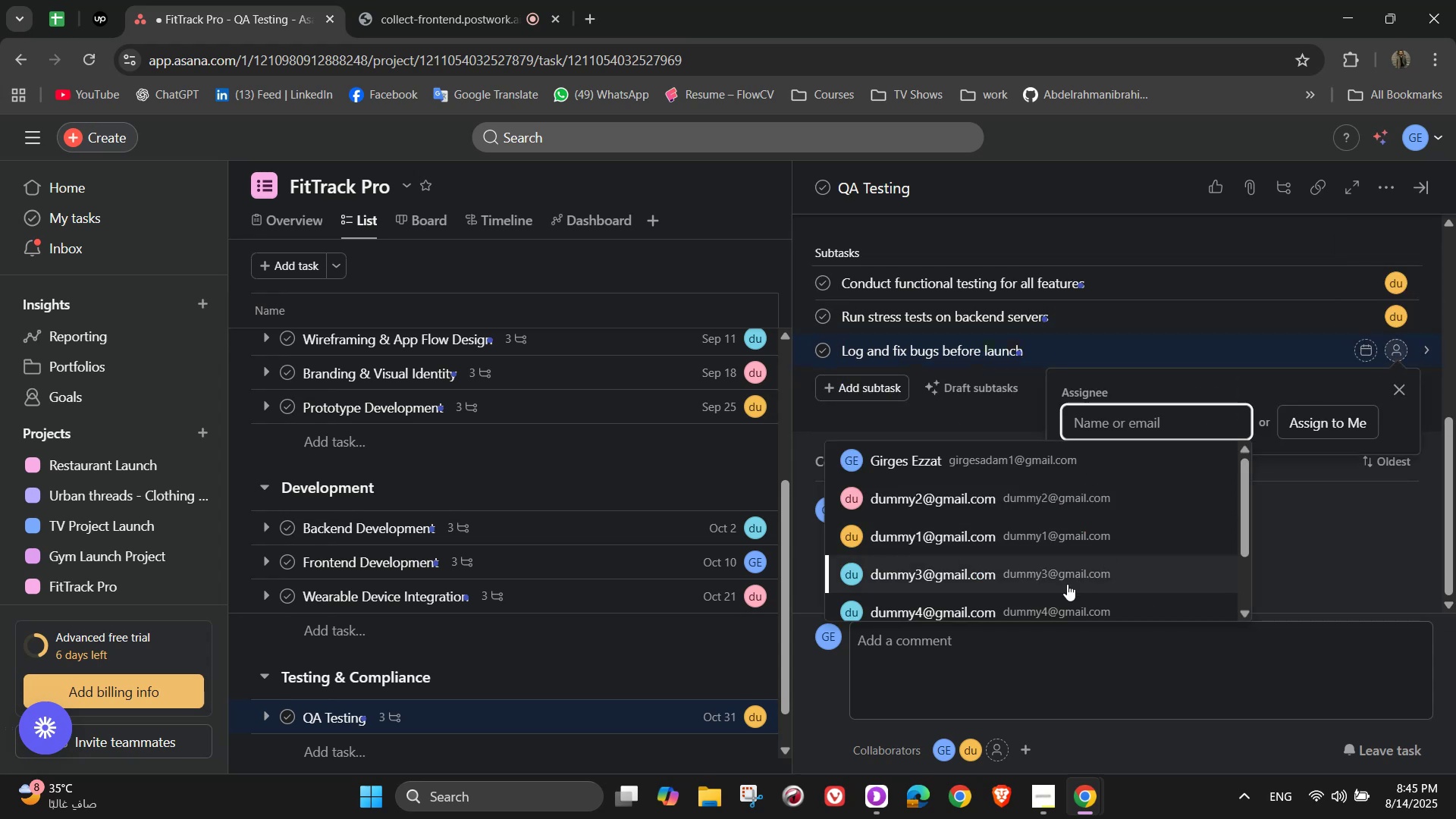 
left_click([1067, 584])
 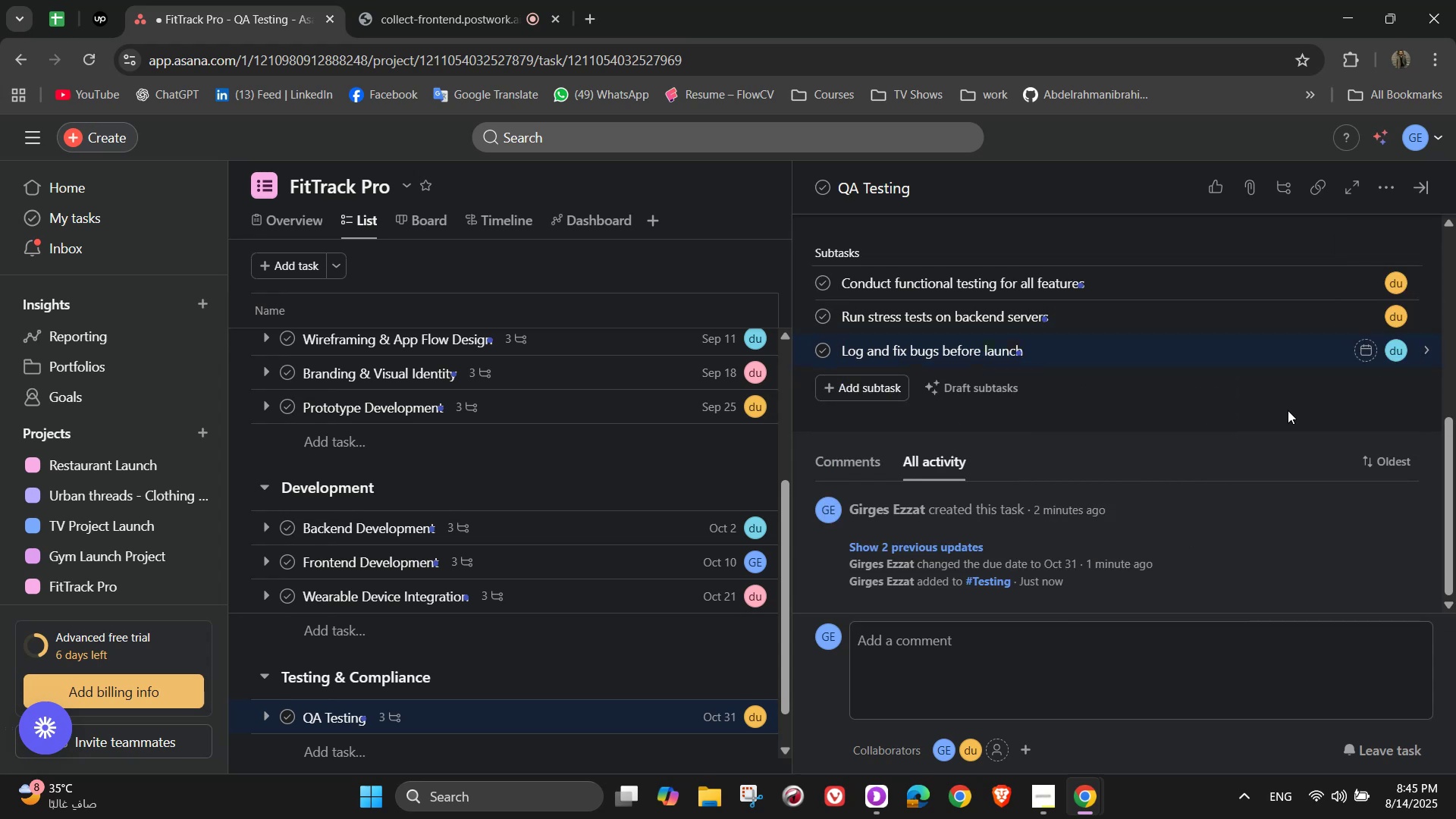 
scroll: coordinate [1294, 414], scroll_direction: up, amount: 5.0
 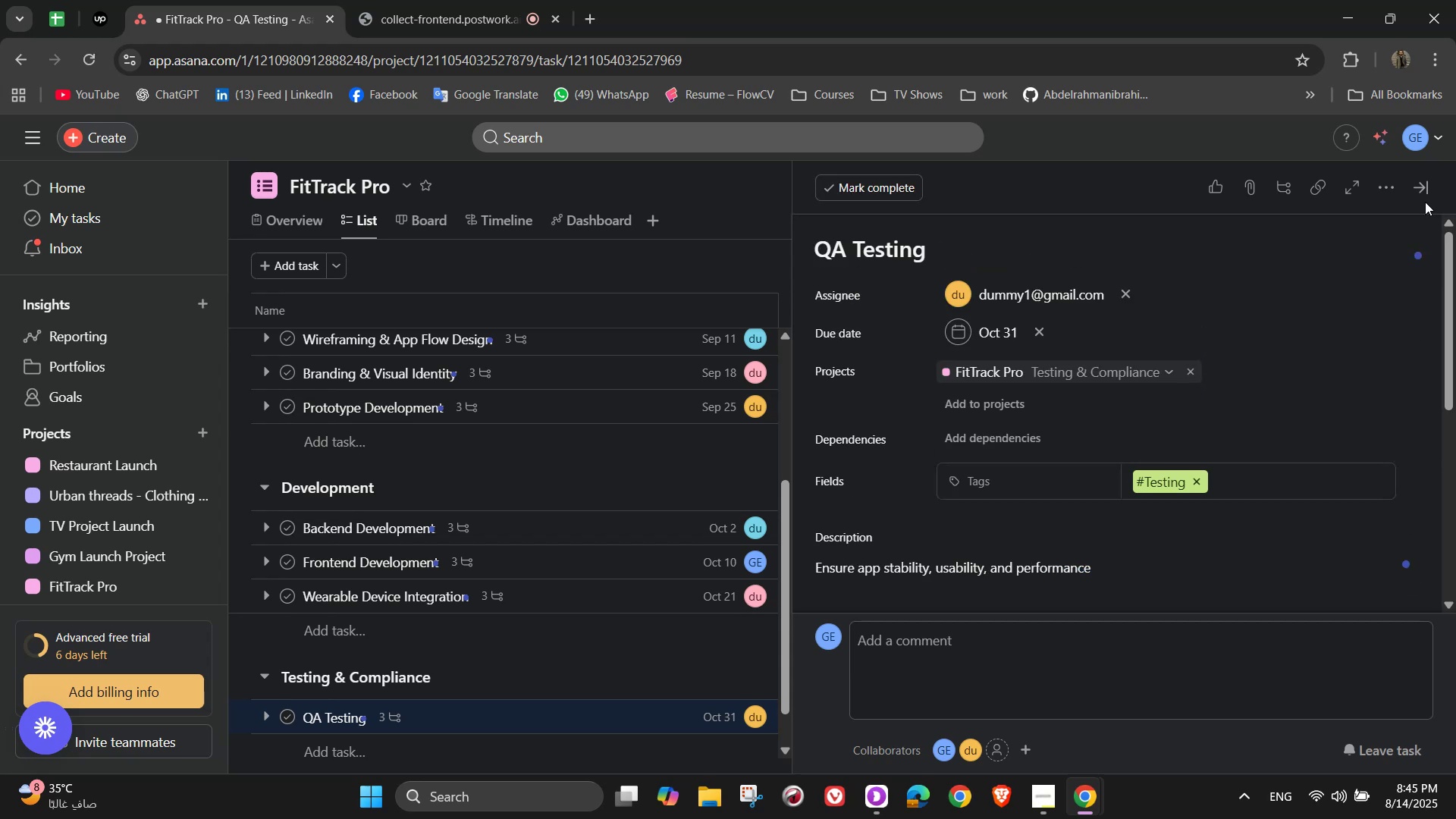 
left_click([1425, 193])
 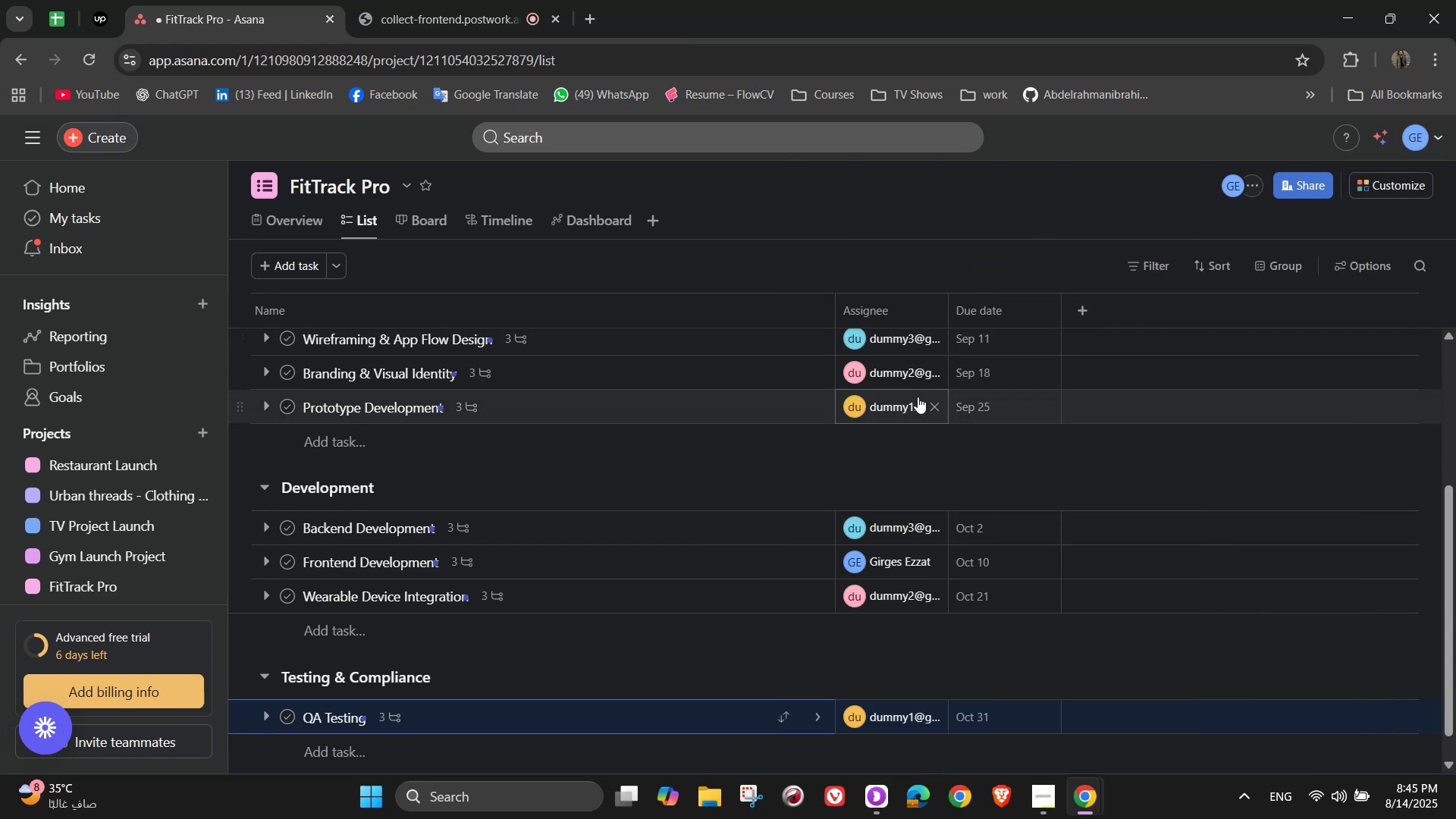 
left_click([493, 0])
 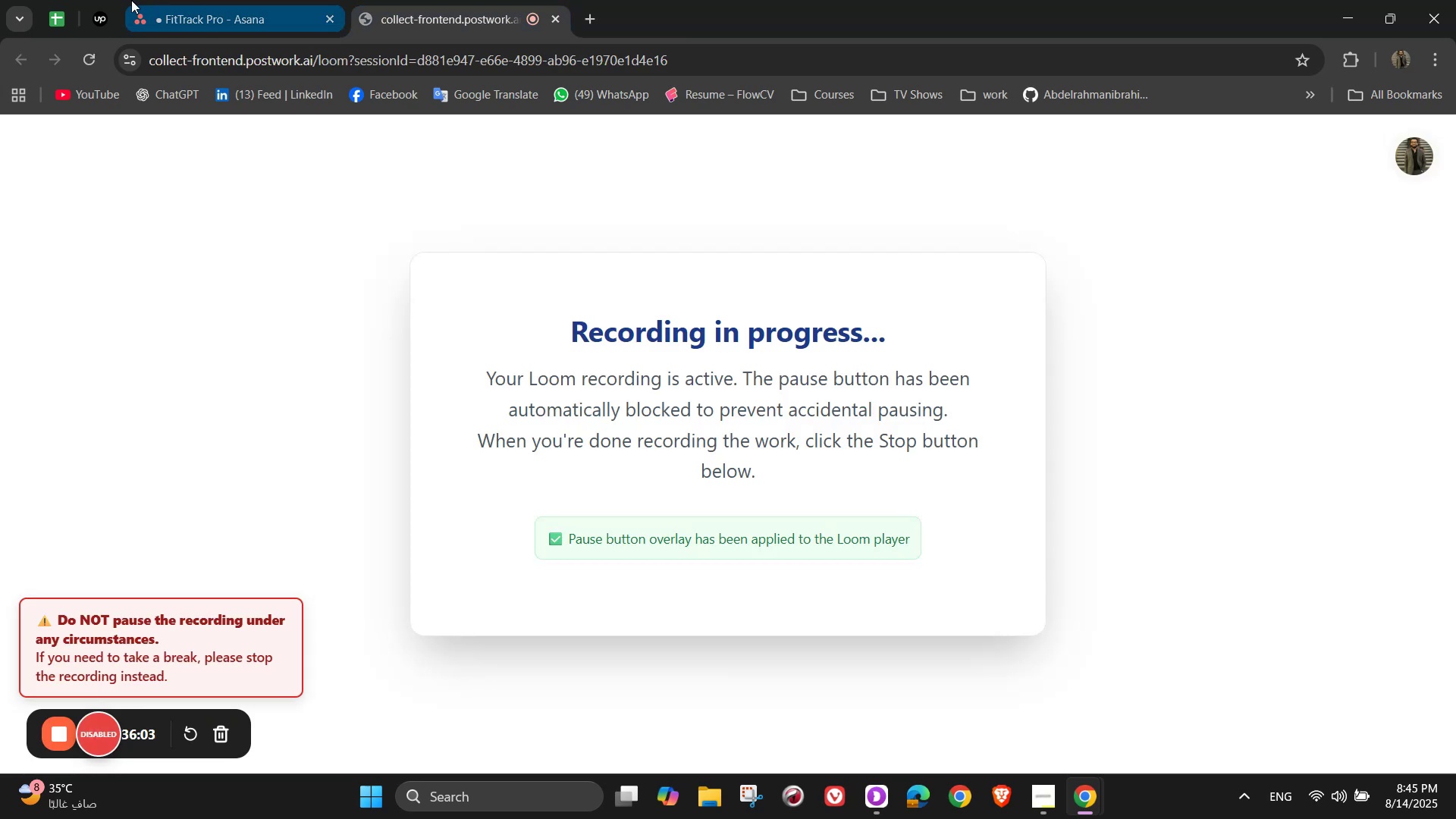 
left_click([131, 0])
 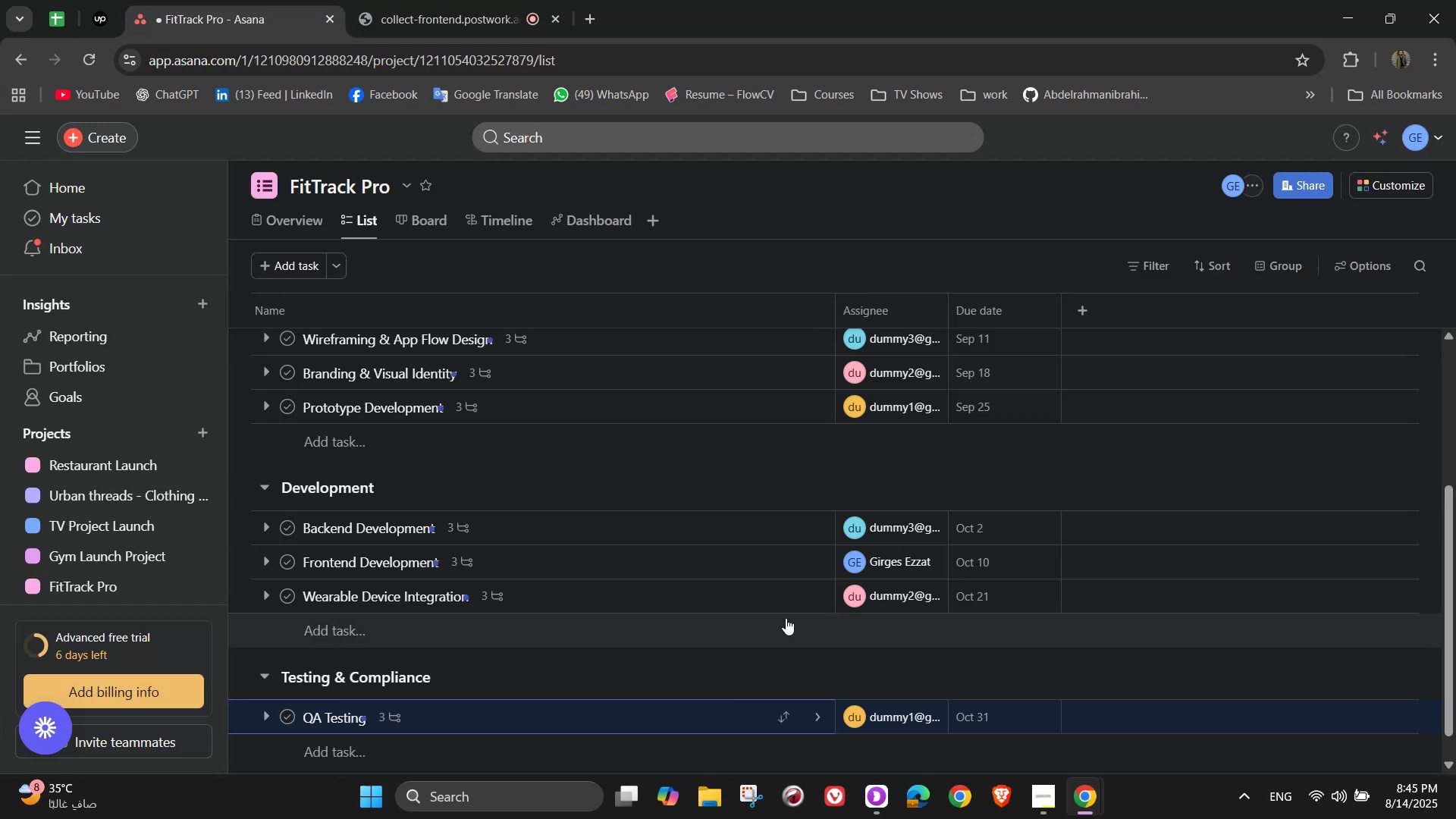 
scroll: coordinate [785, 618], scroll_direction: down, amount: 2.0
 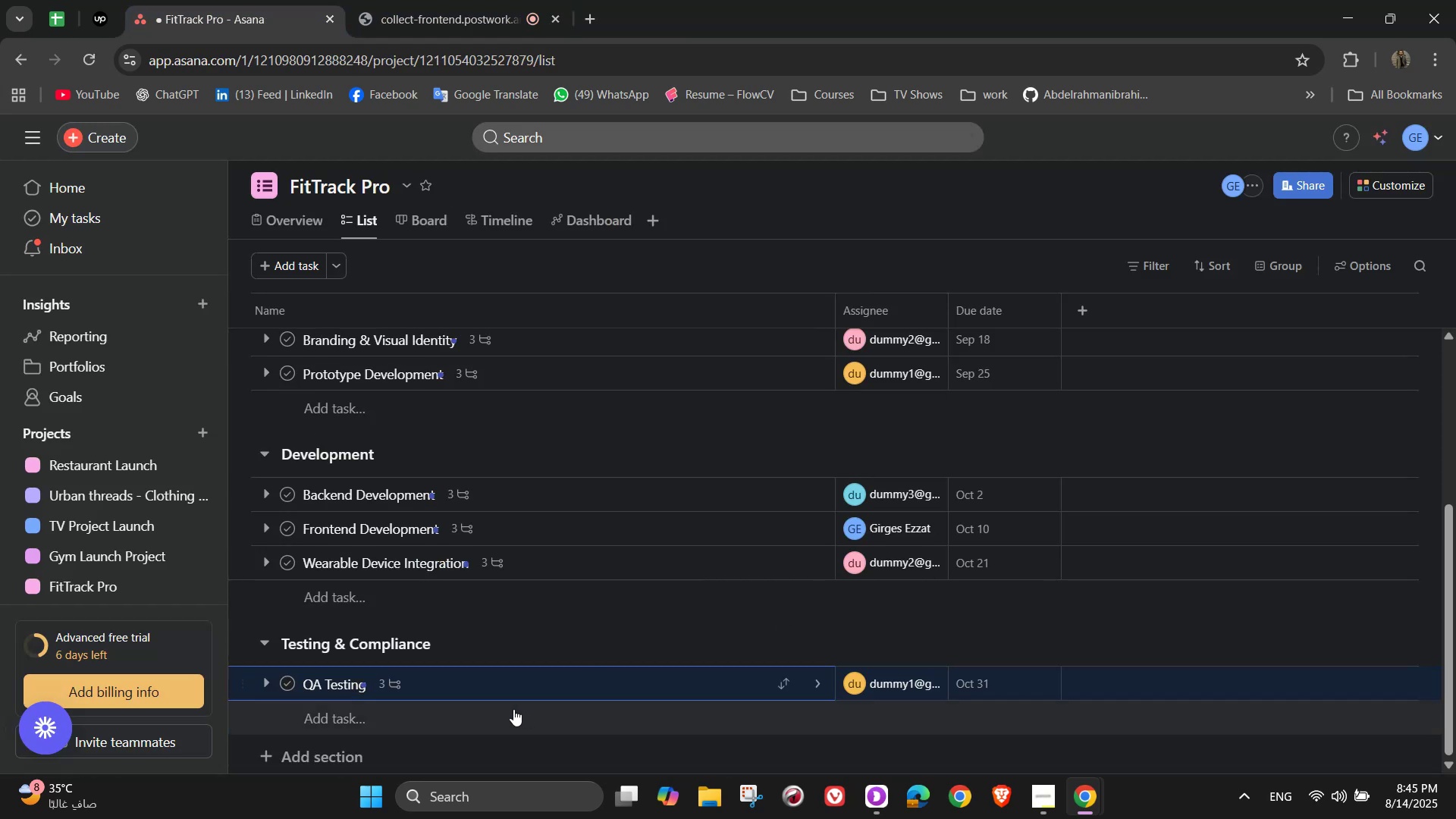 
left_click([504, 715])
 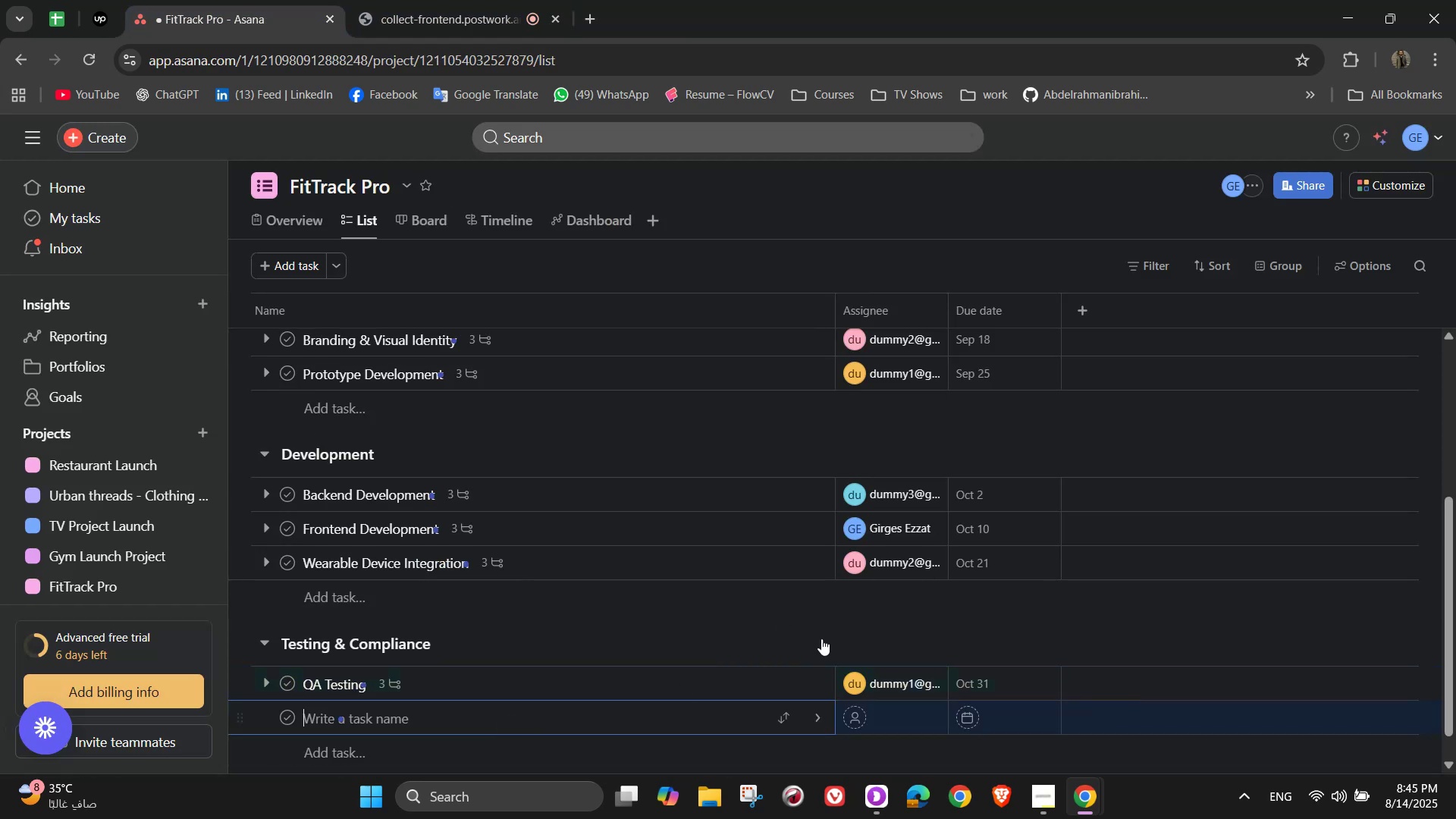 
scroll: coordinate [1137, 583], scroll_direction: down, amount: 3.0
 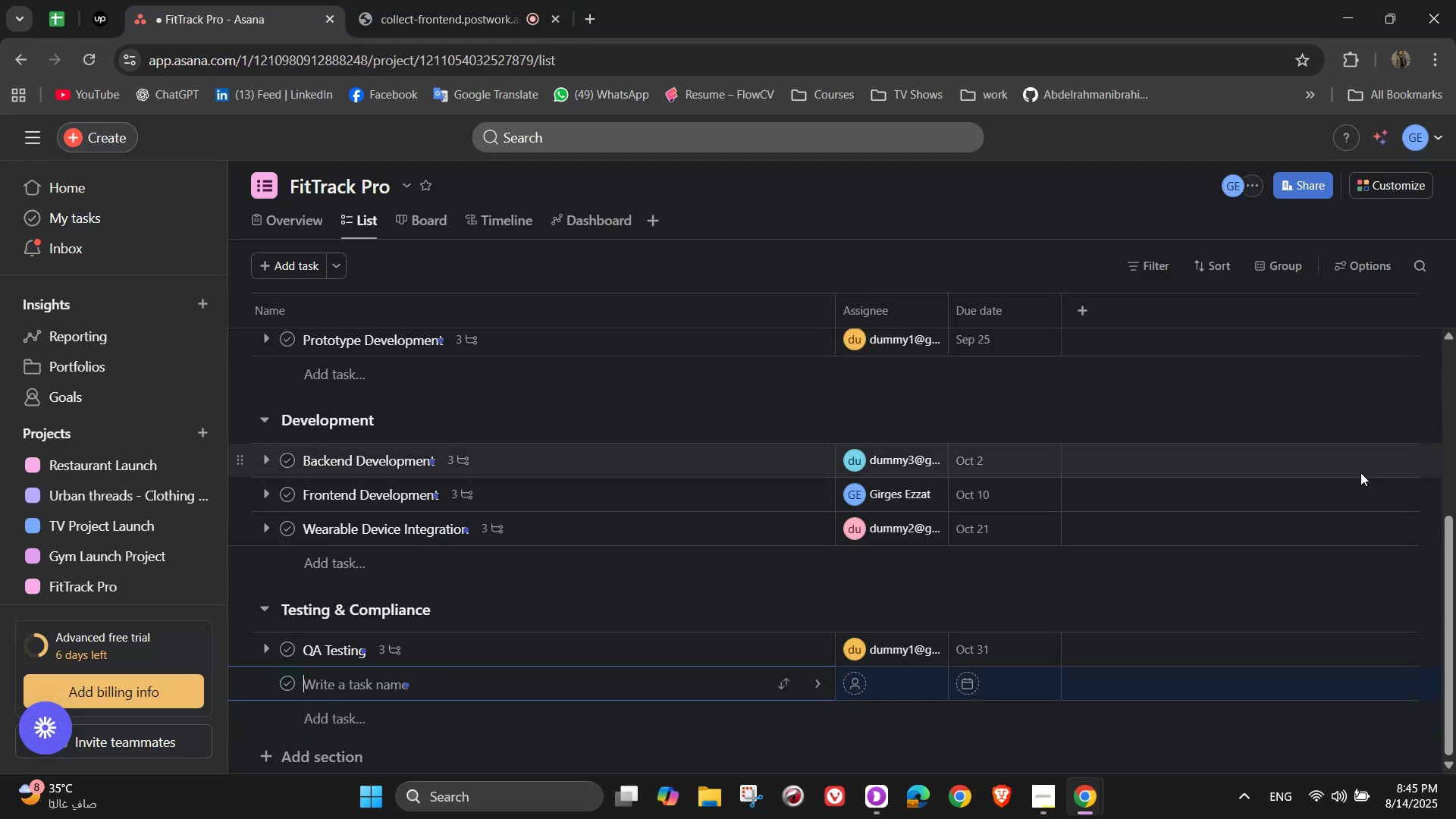 
wait(8.39)
 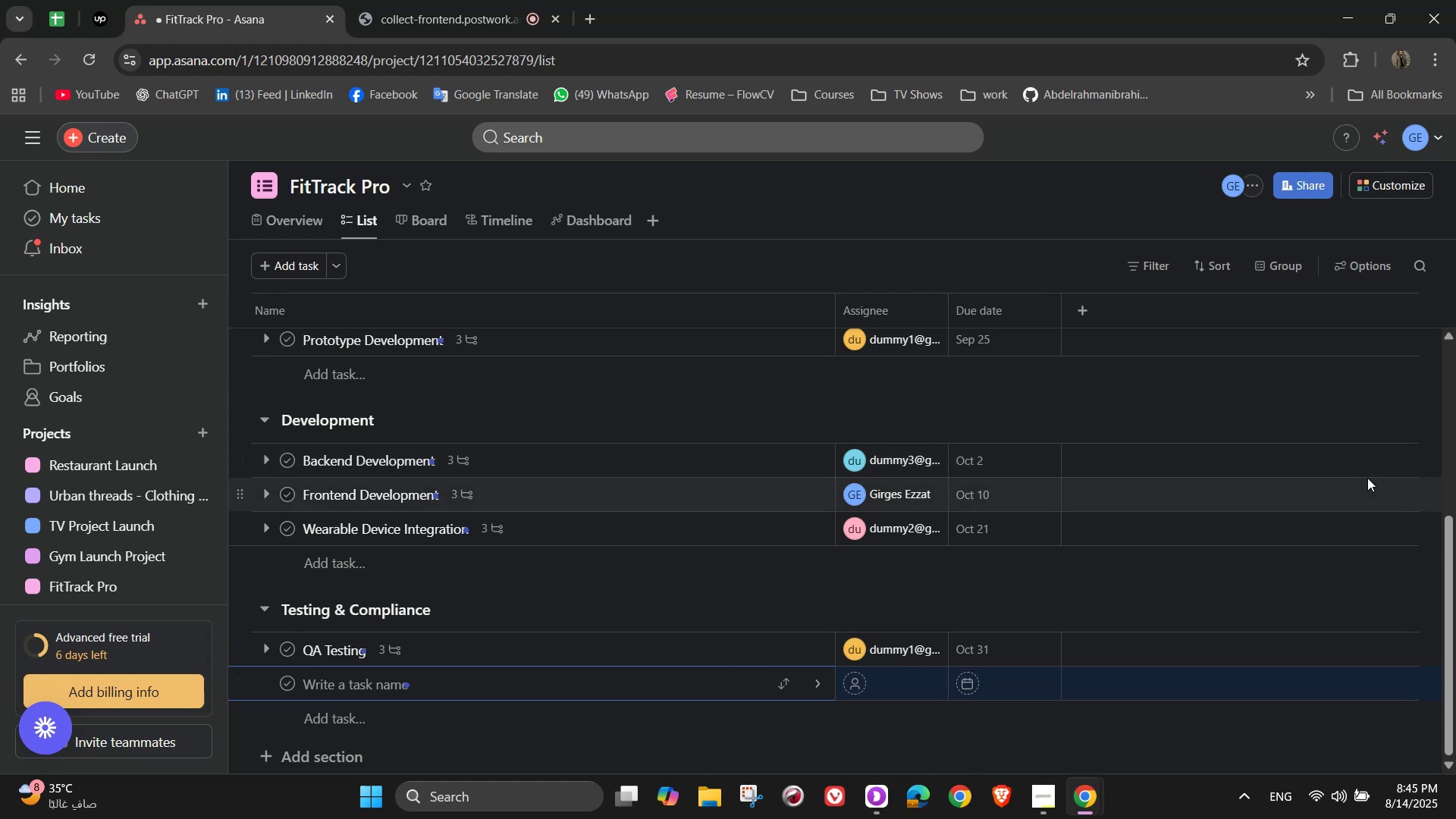 
type(Data Privacy & Compliance )
key(Backspace)
 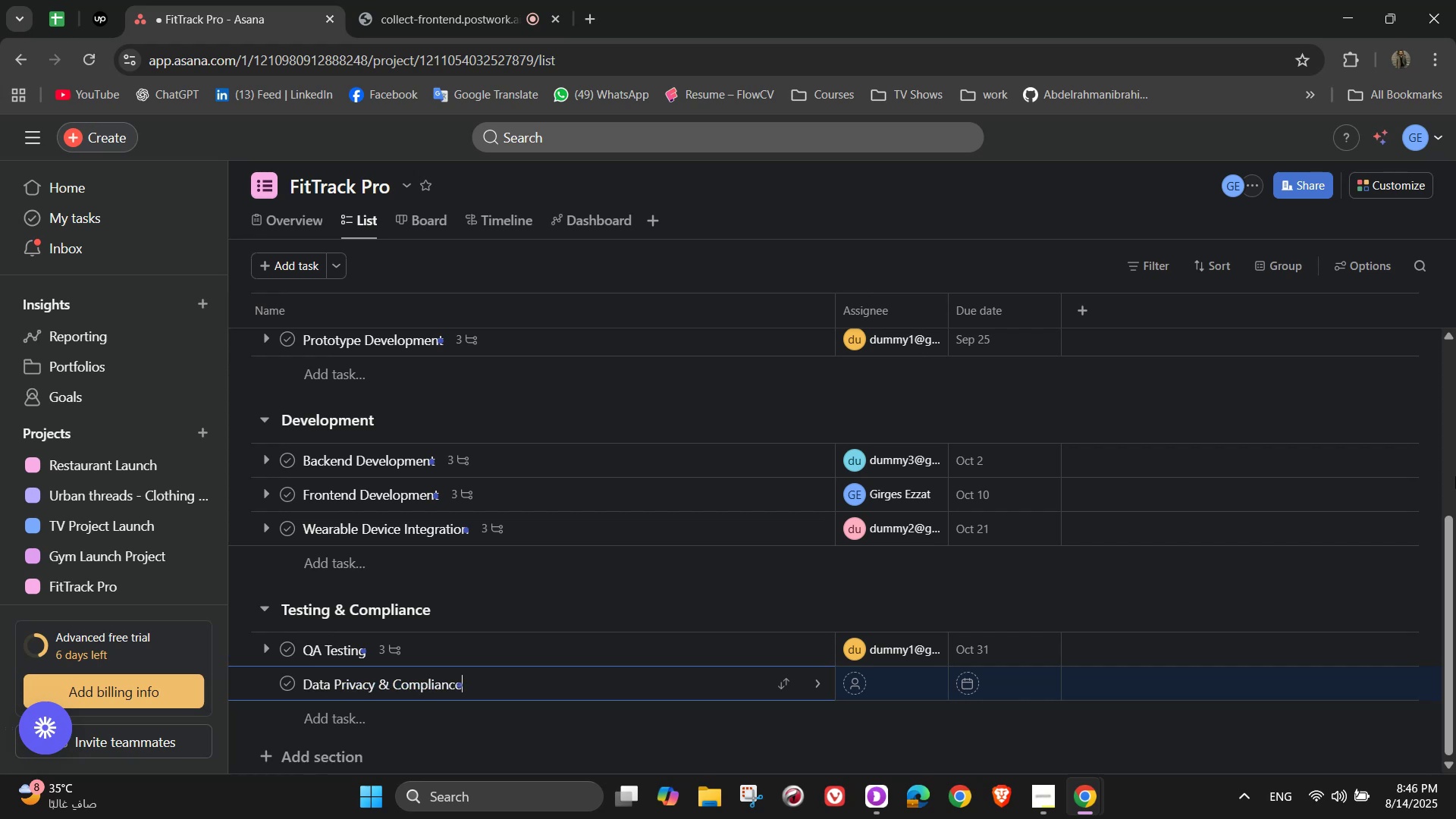 
left_click([820, 675])
 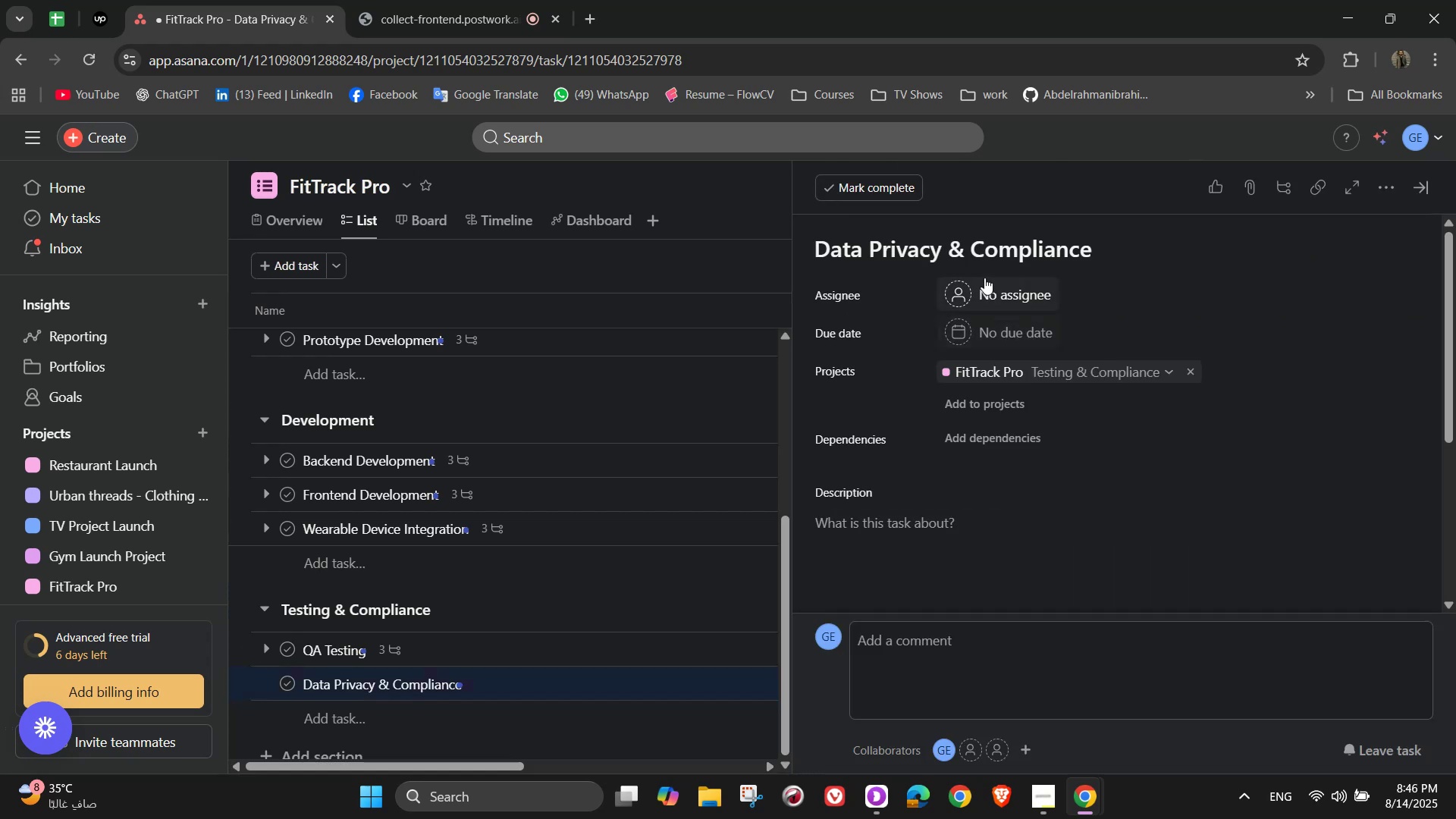 
left_click([987, 282])
 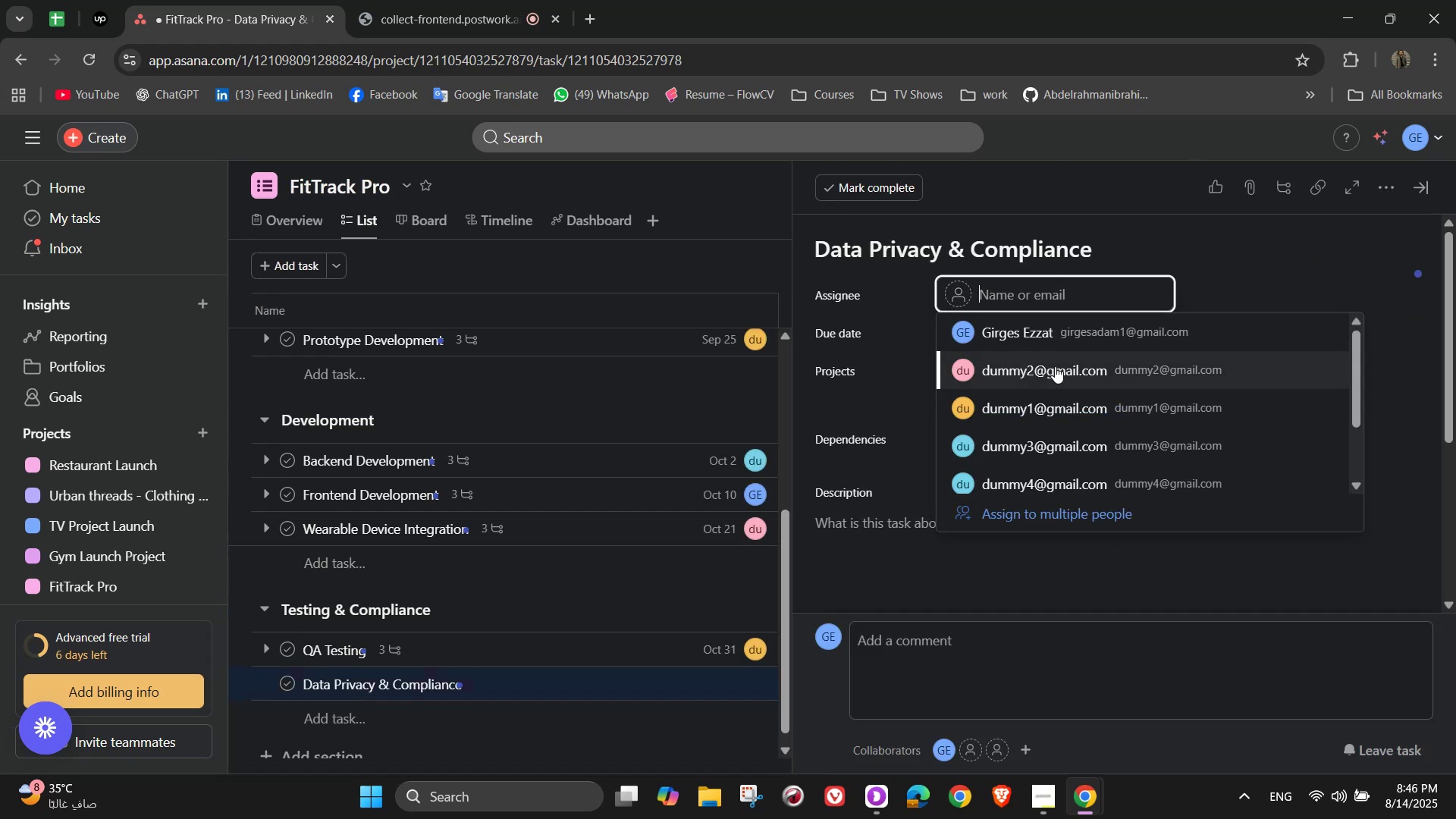 
left_click([1055, 366])
 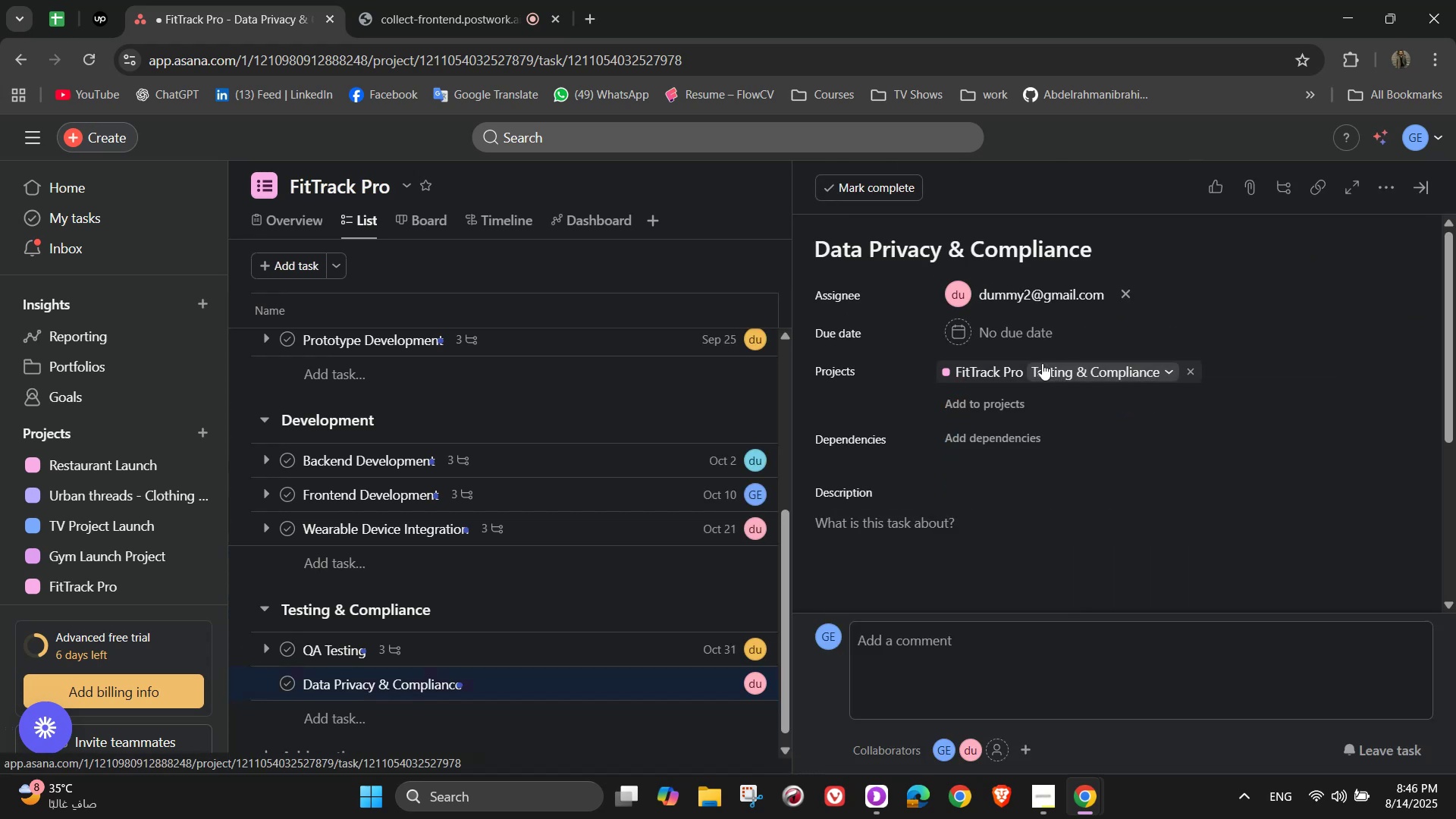 
left_click([1015, 337])
 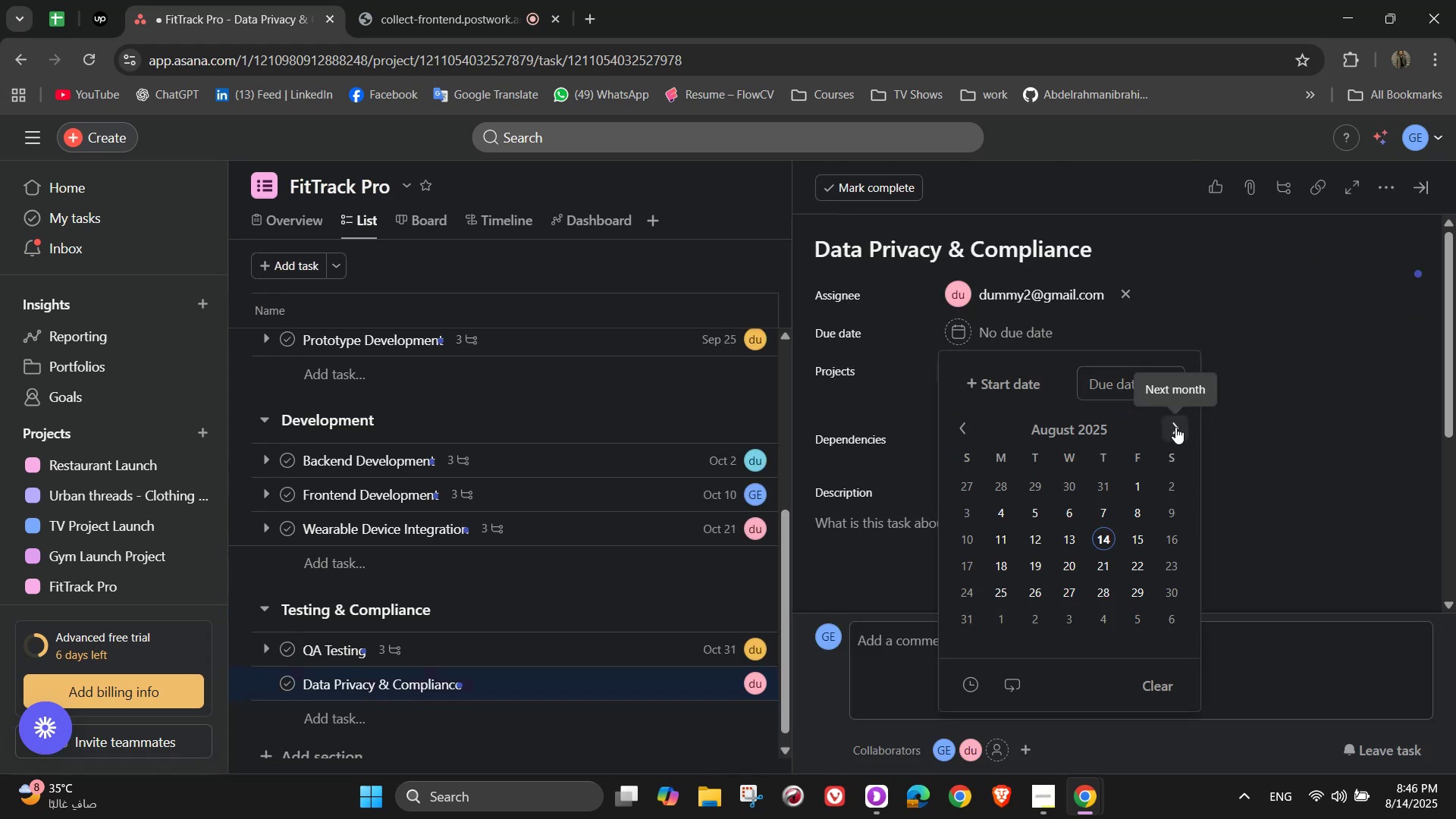 
double_click([1175, 427])
 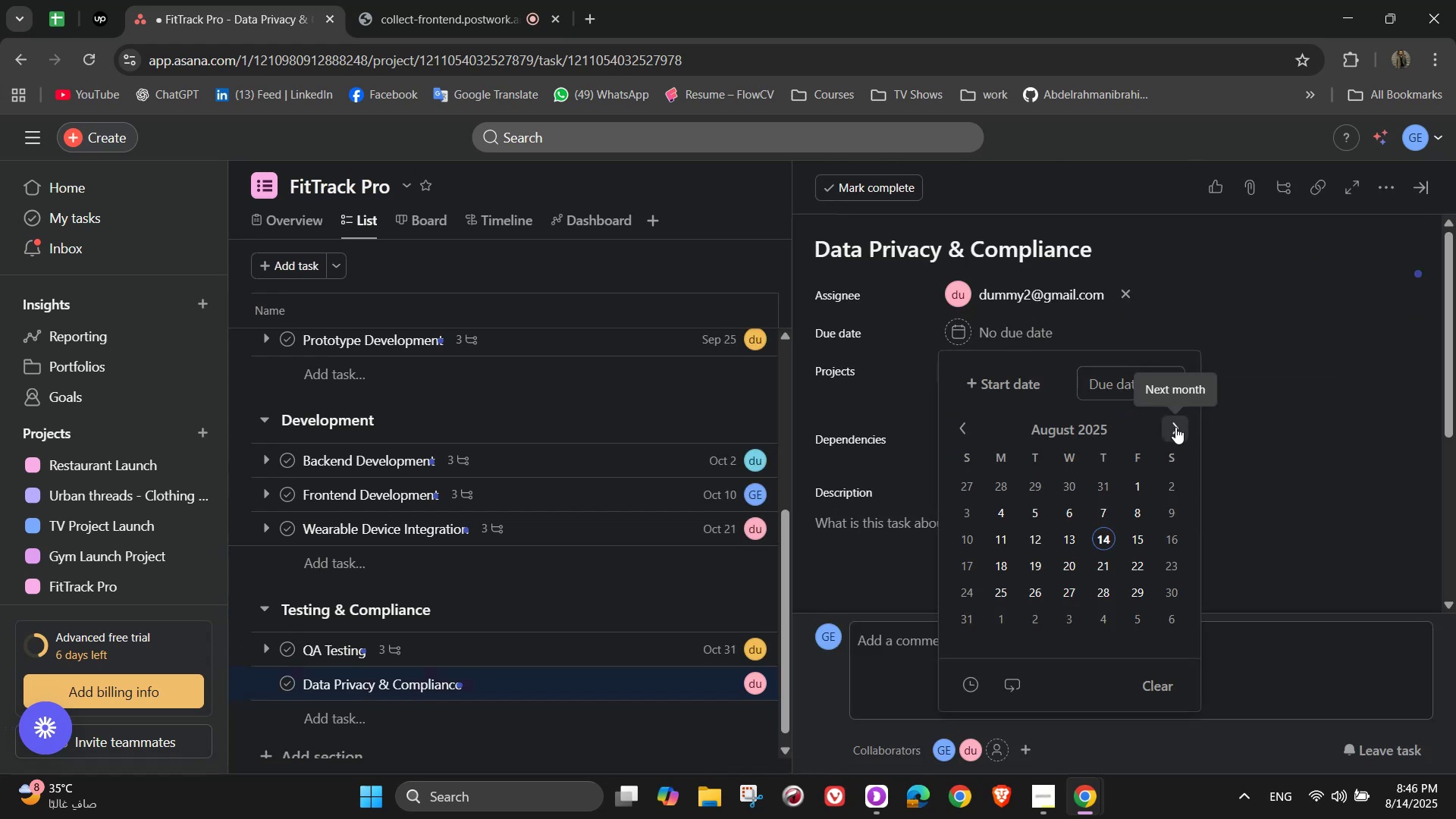 
triple_click([1175, 427])
 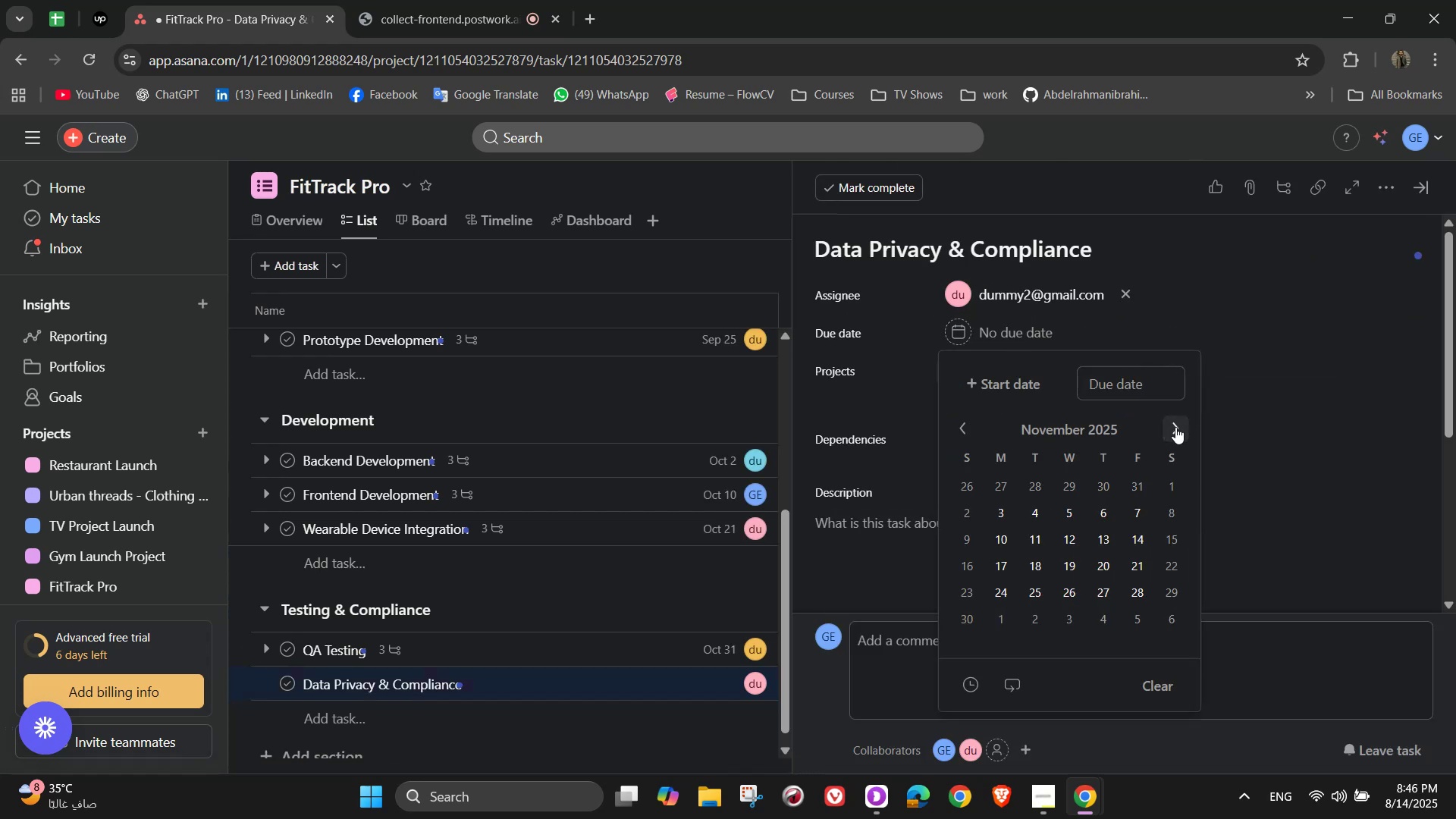 
left_click([1175, 427])
 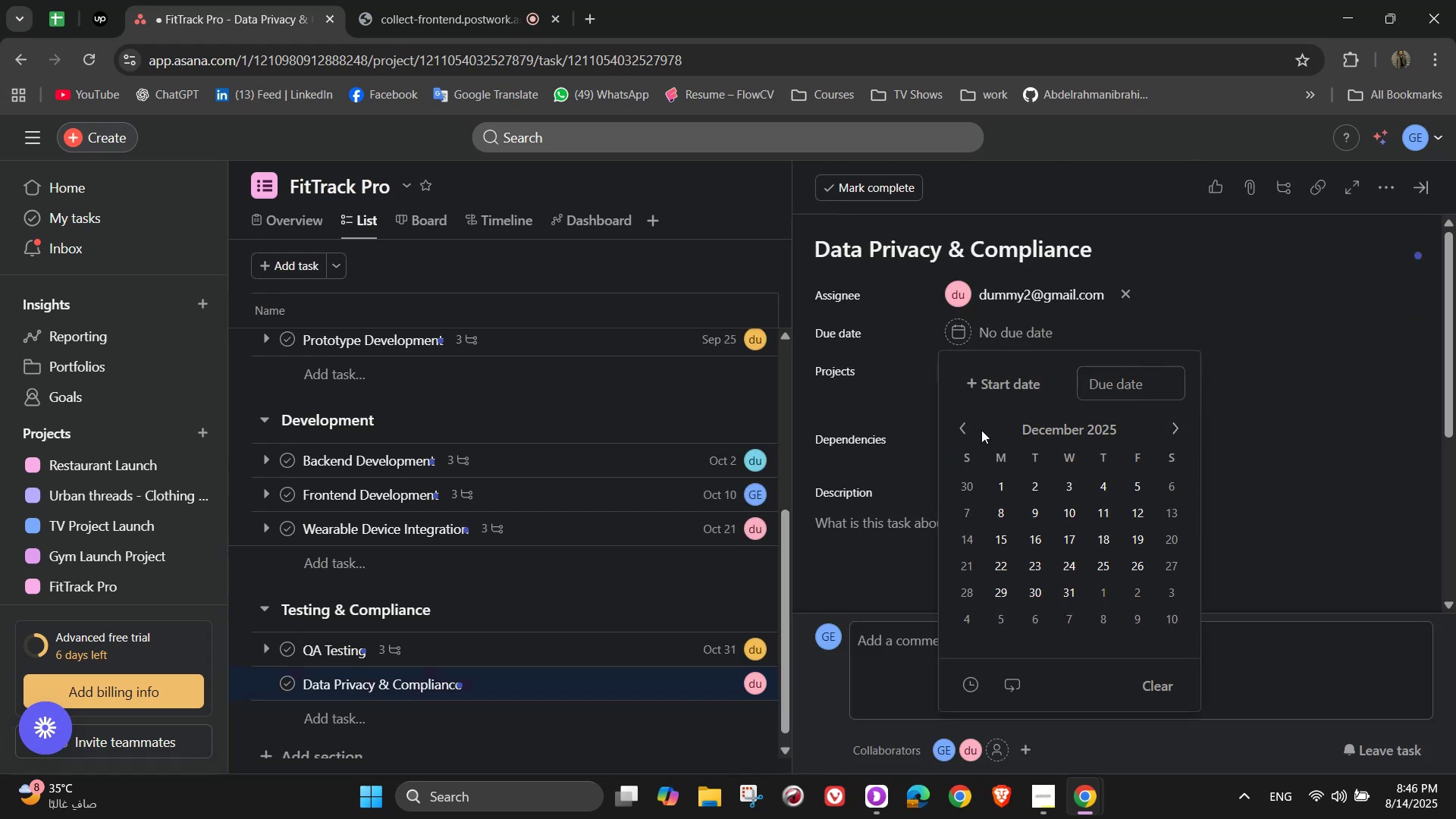 
left_click([965, 426])
 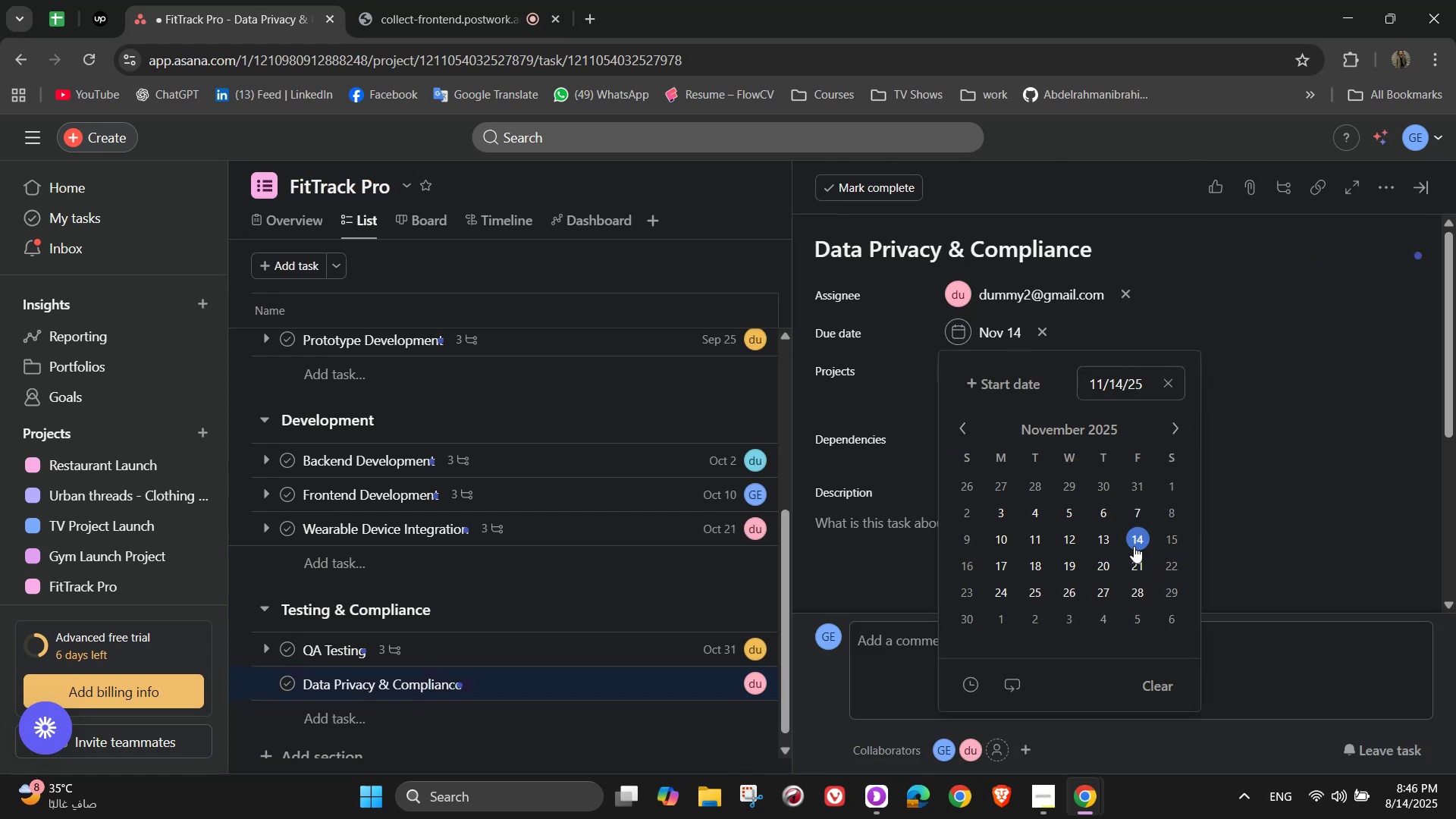 
double_click([1243, 421])
 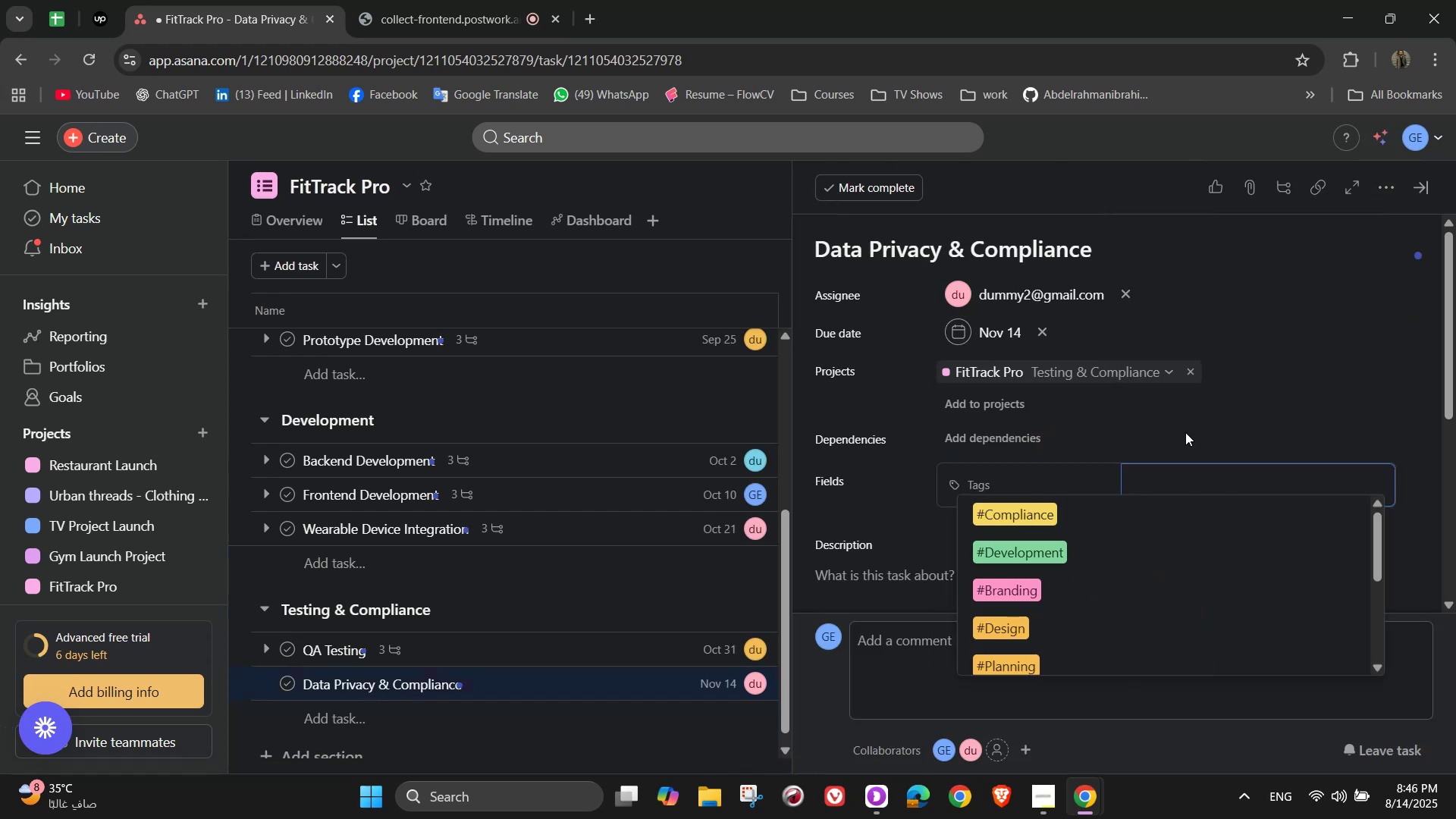 
left_click([1080, 544])
 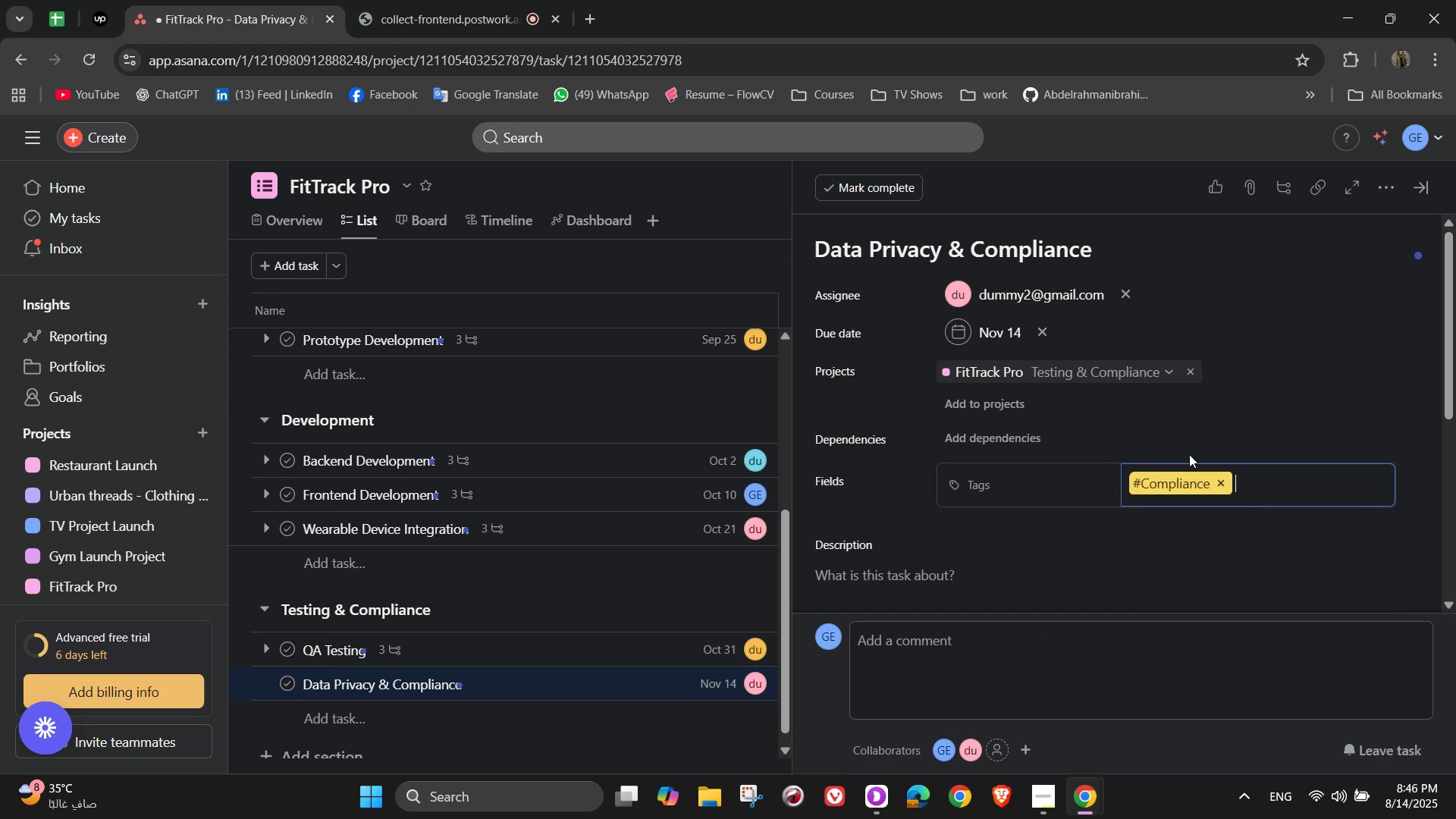 
scroll: coordinate [1205, 444], scroll_direction: down, amount: 1.0
 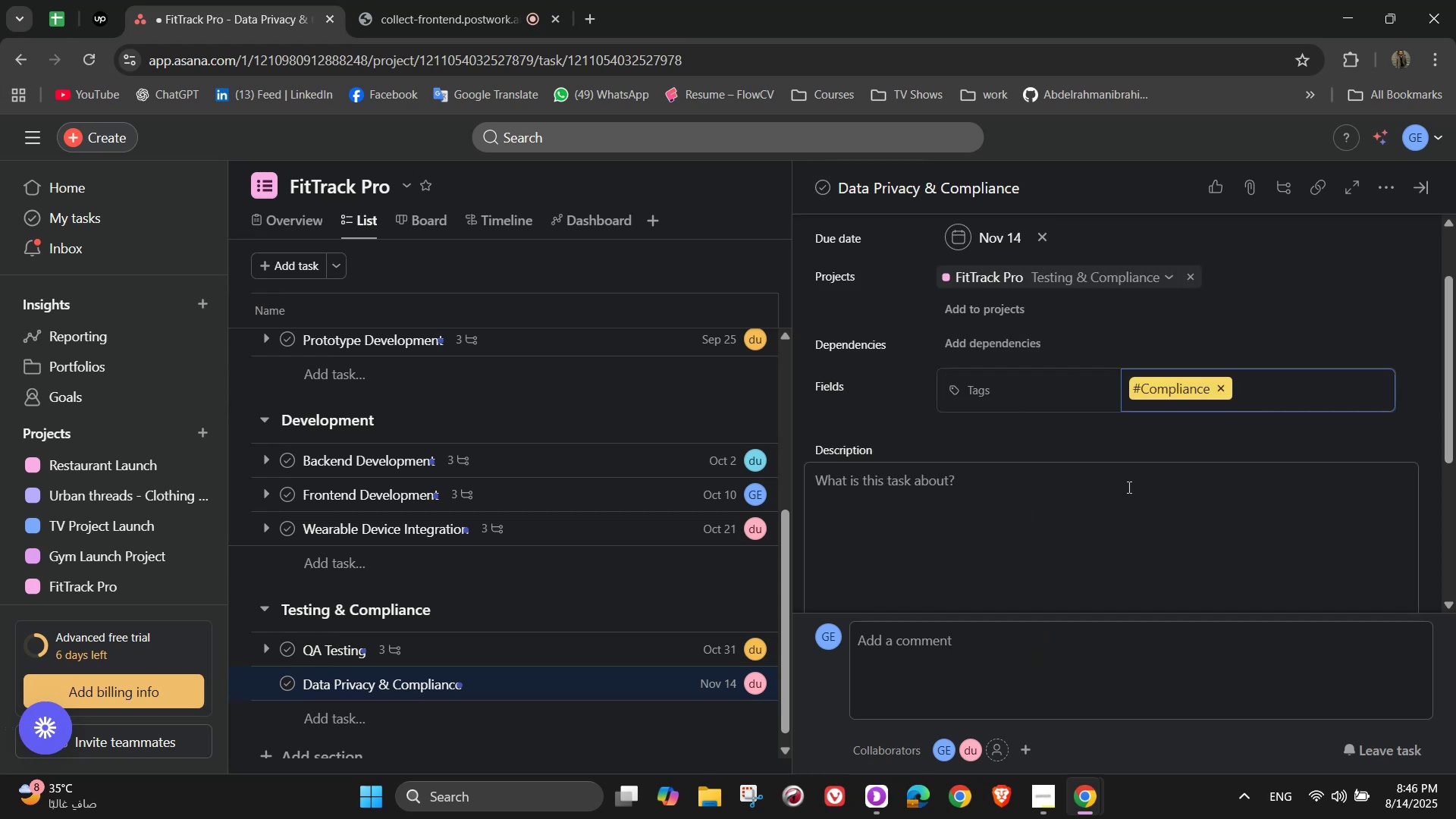 
left_click([1124, 497])
 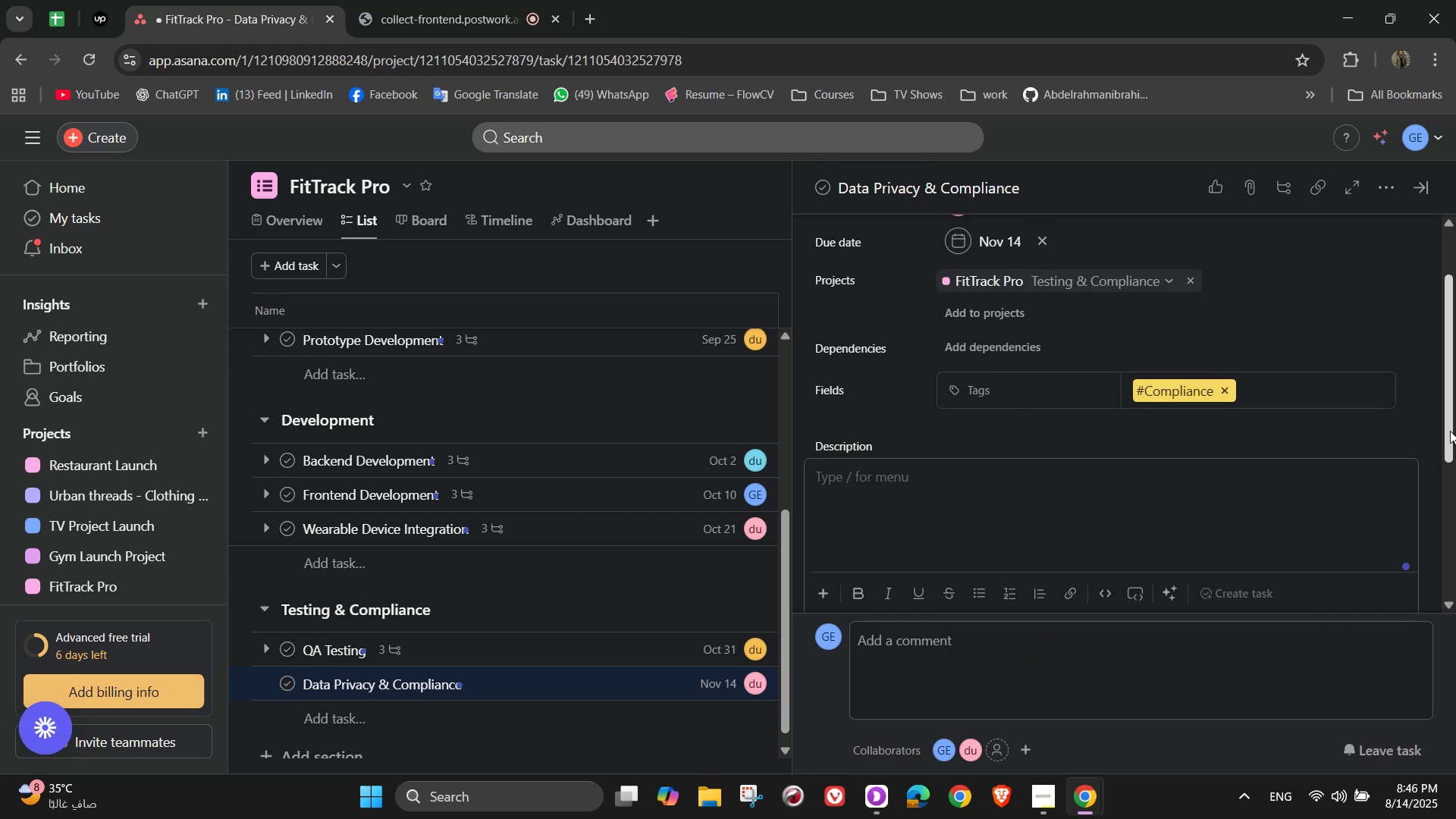 
type(Draft privacy policy and terms of service)
 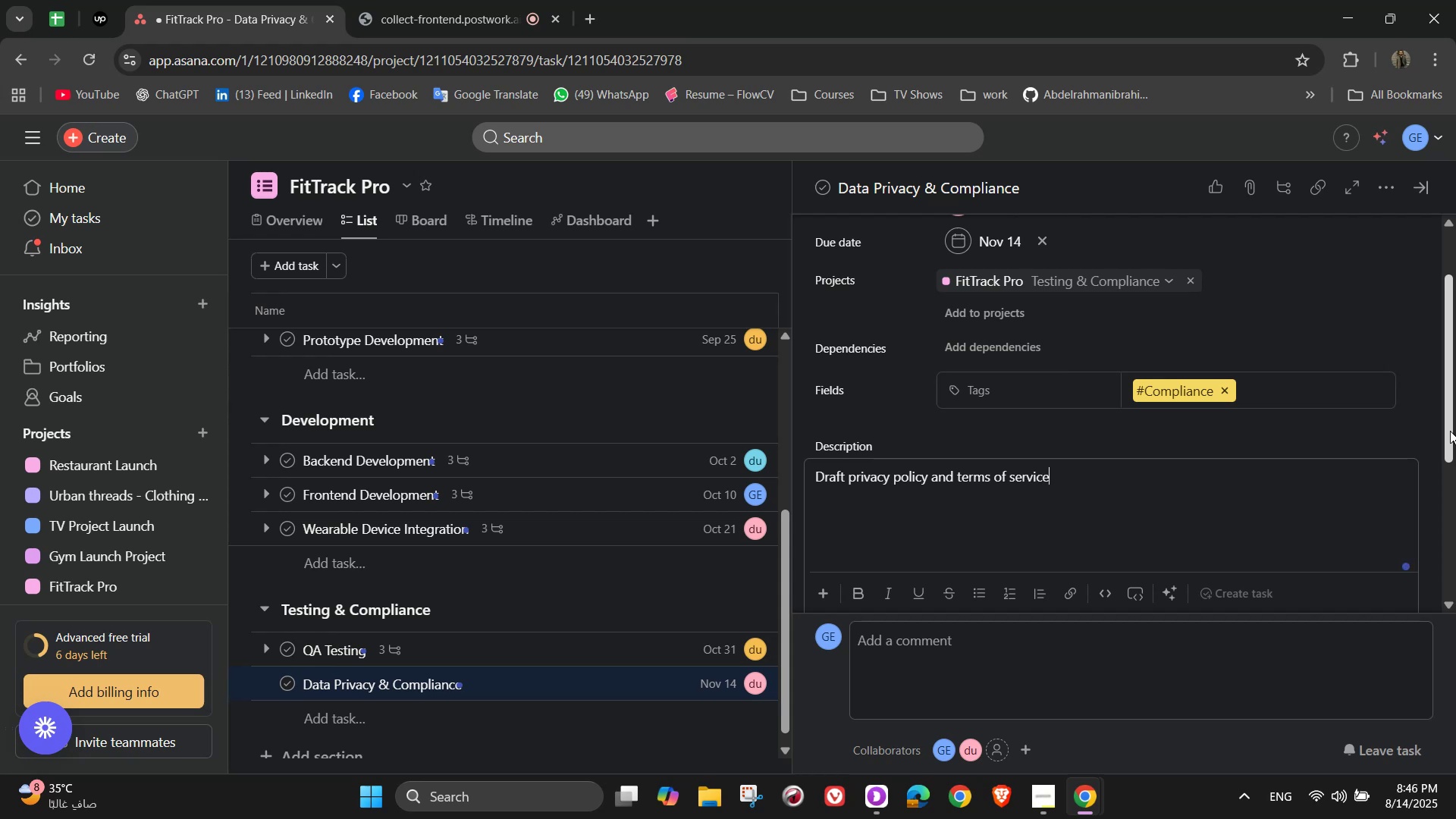 
key(Enter)
 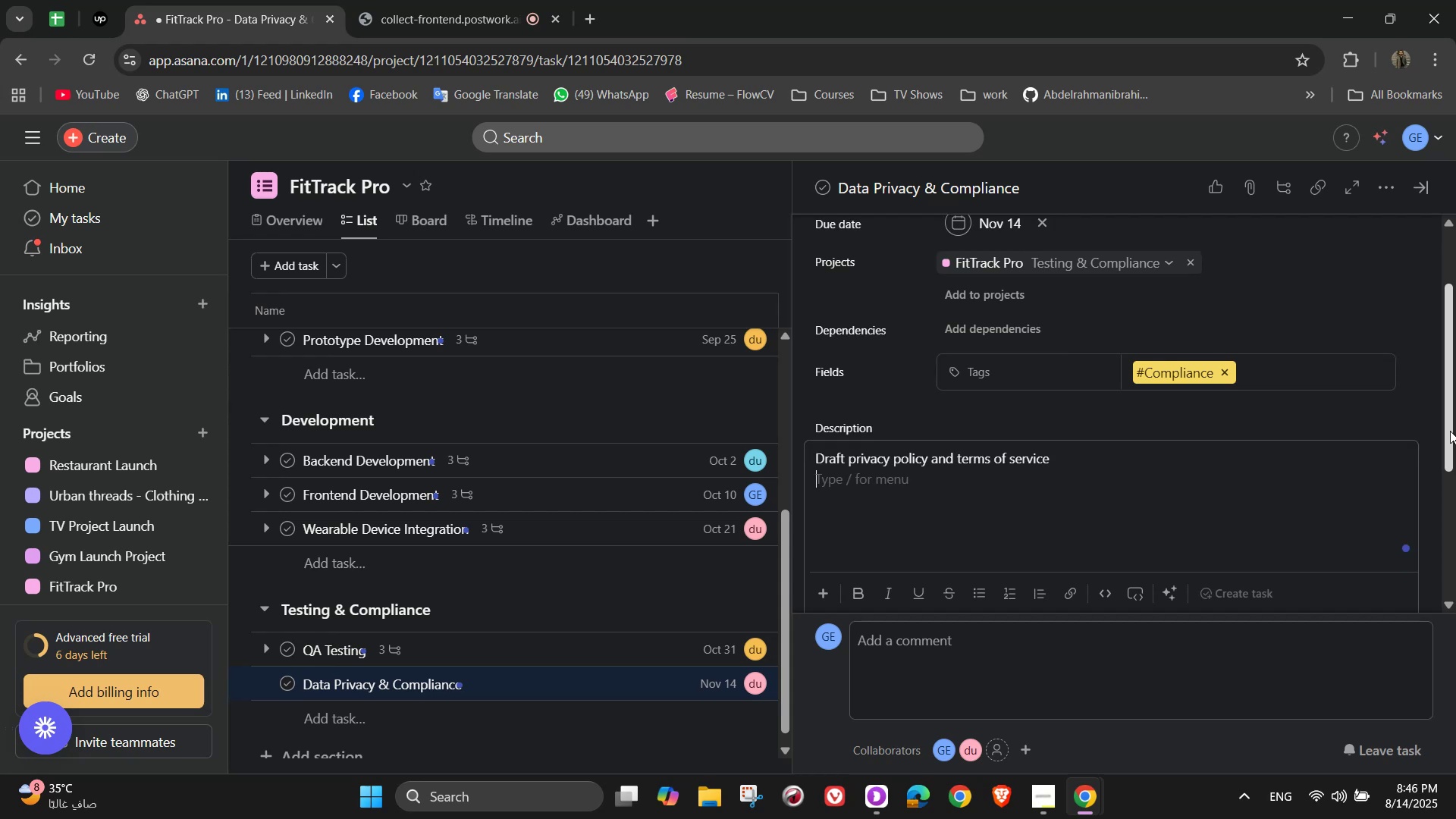 
key(Backspace)
 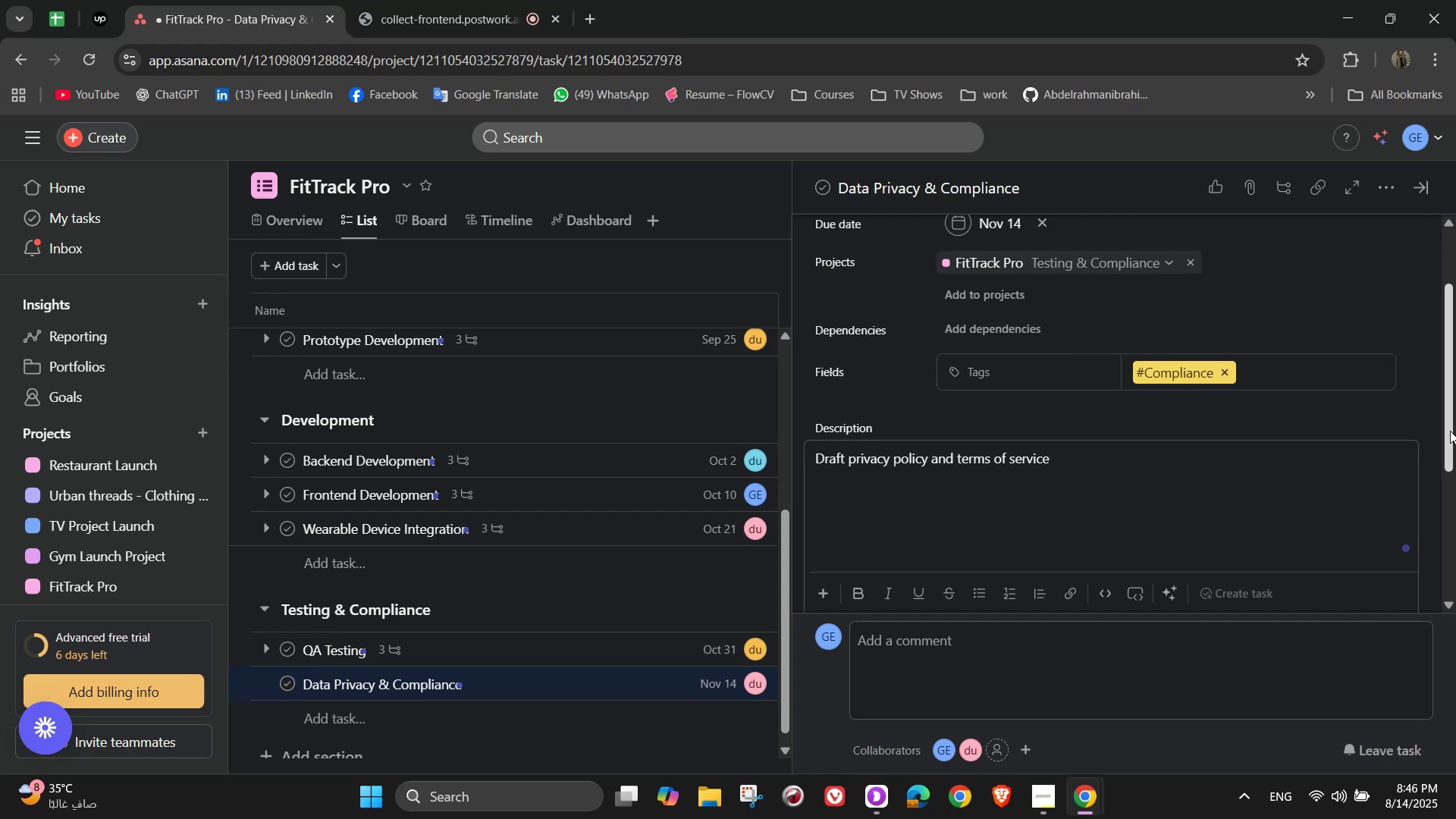 
scroll: coordinate [964, 598], scroll_direction: down, amount: 7.0
 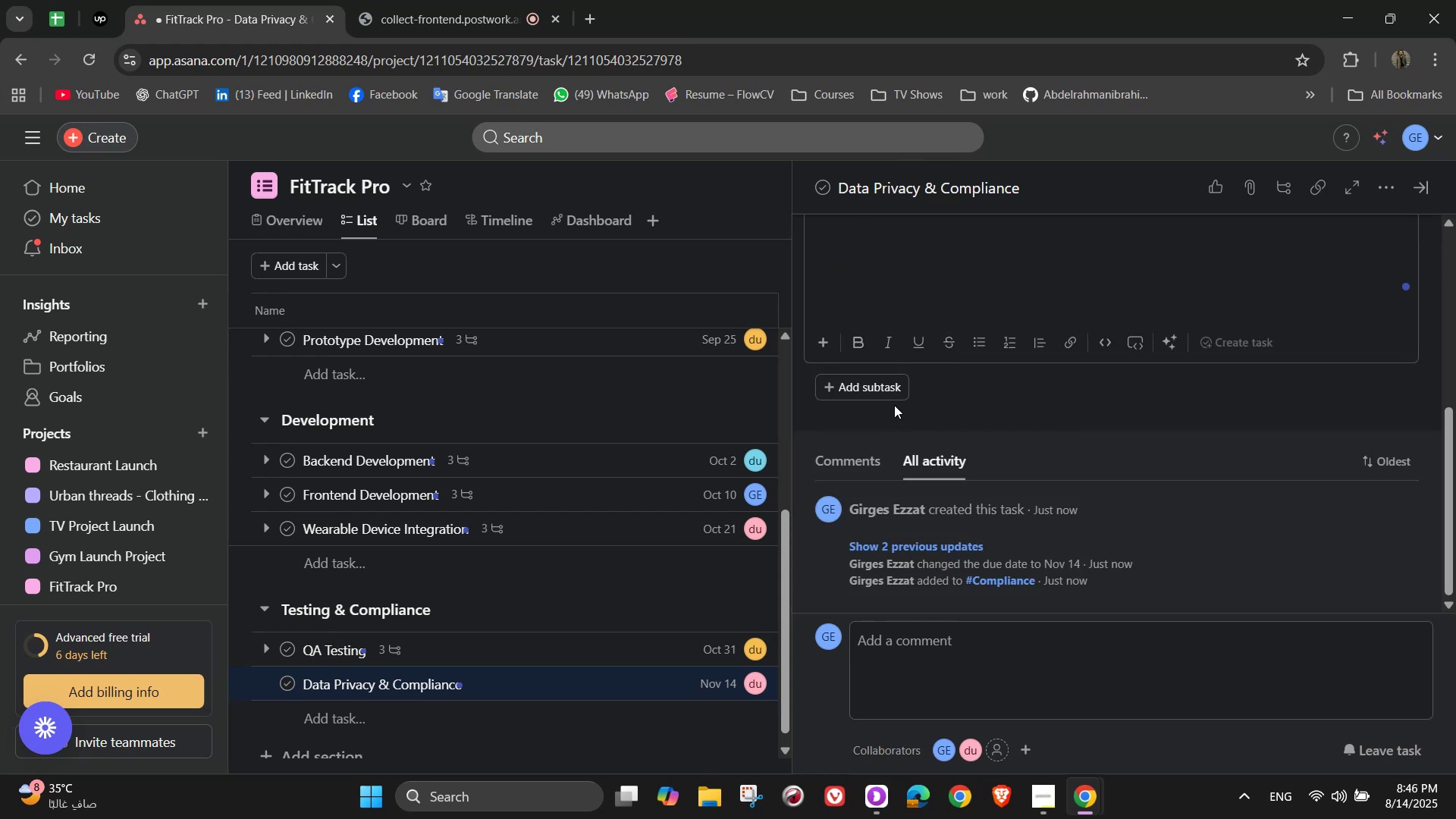 
left_click_drag(start_coordinate=[892, 401], to_coordinate=[887, 399])
 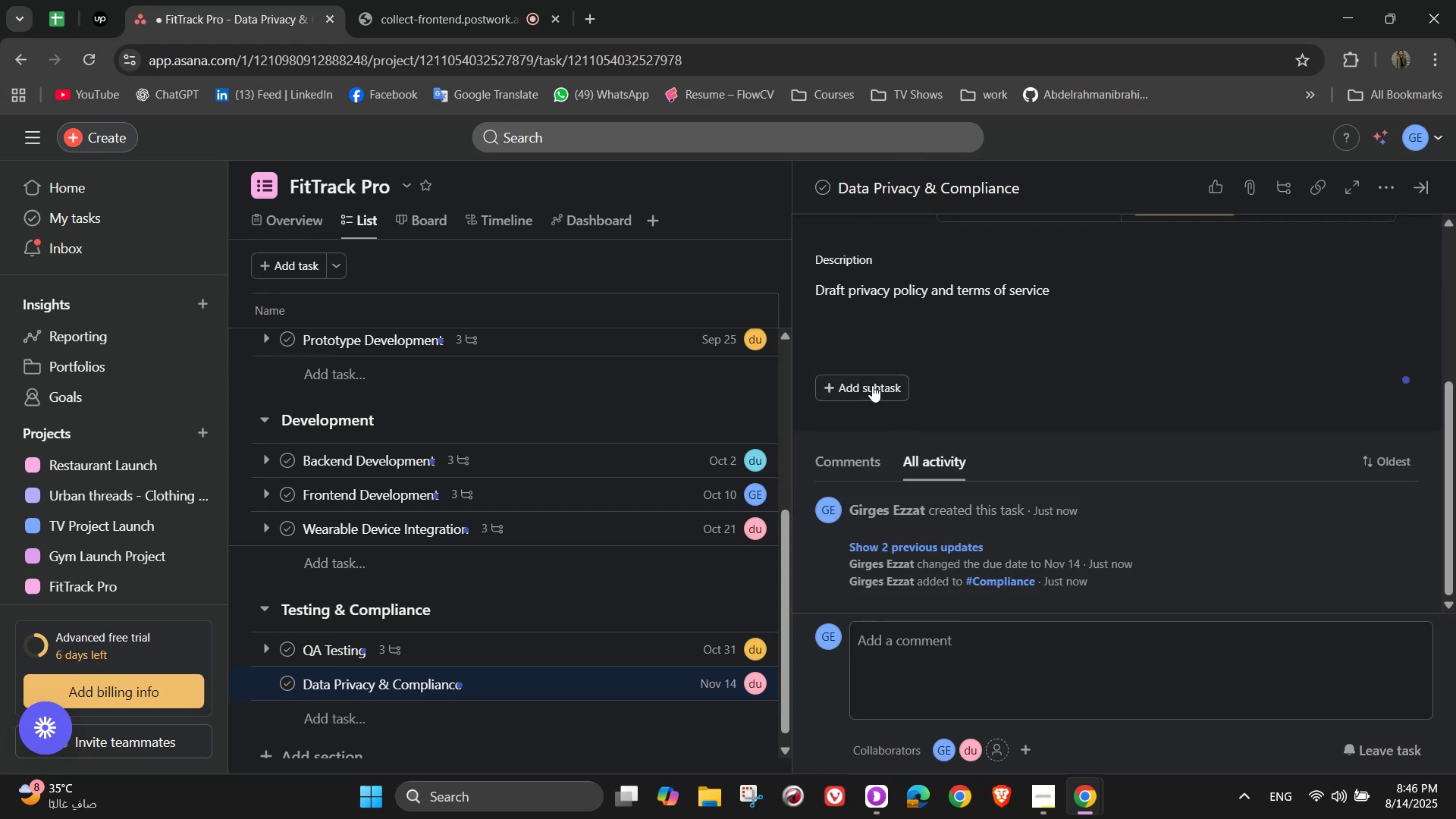 
double_click([872, 385])
 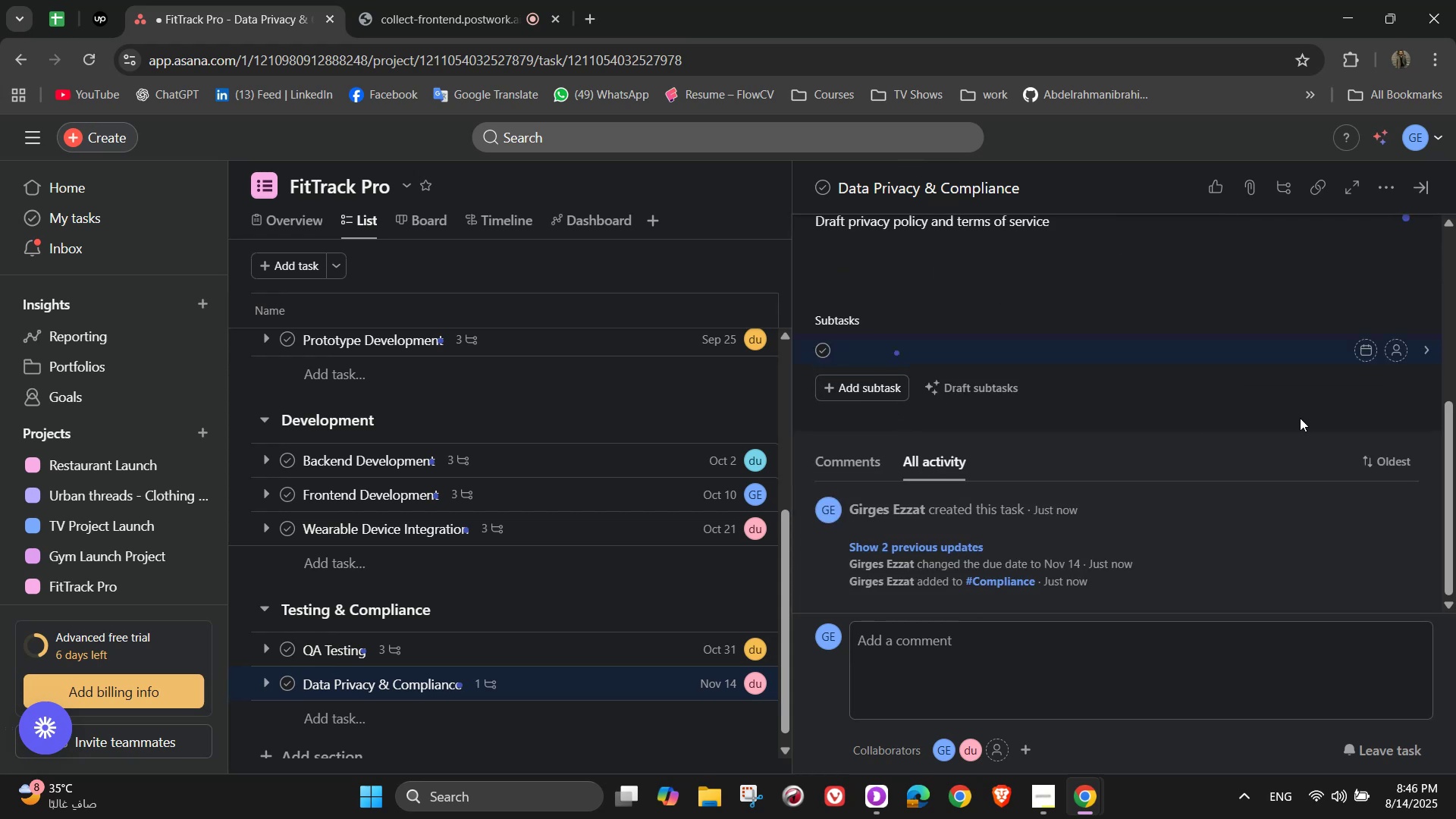 
scroll: coordinate [1156, 485], scroll_direction: up, amount: 3.0
 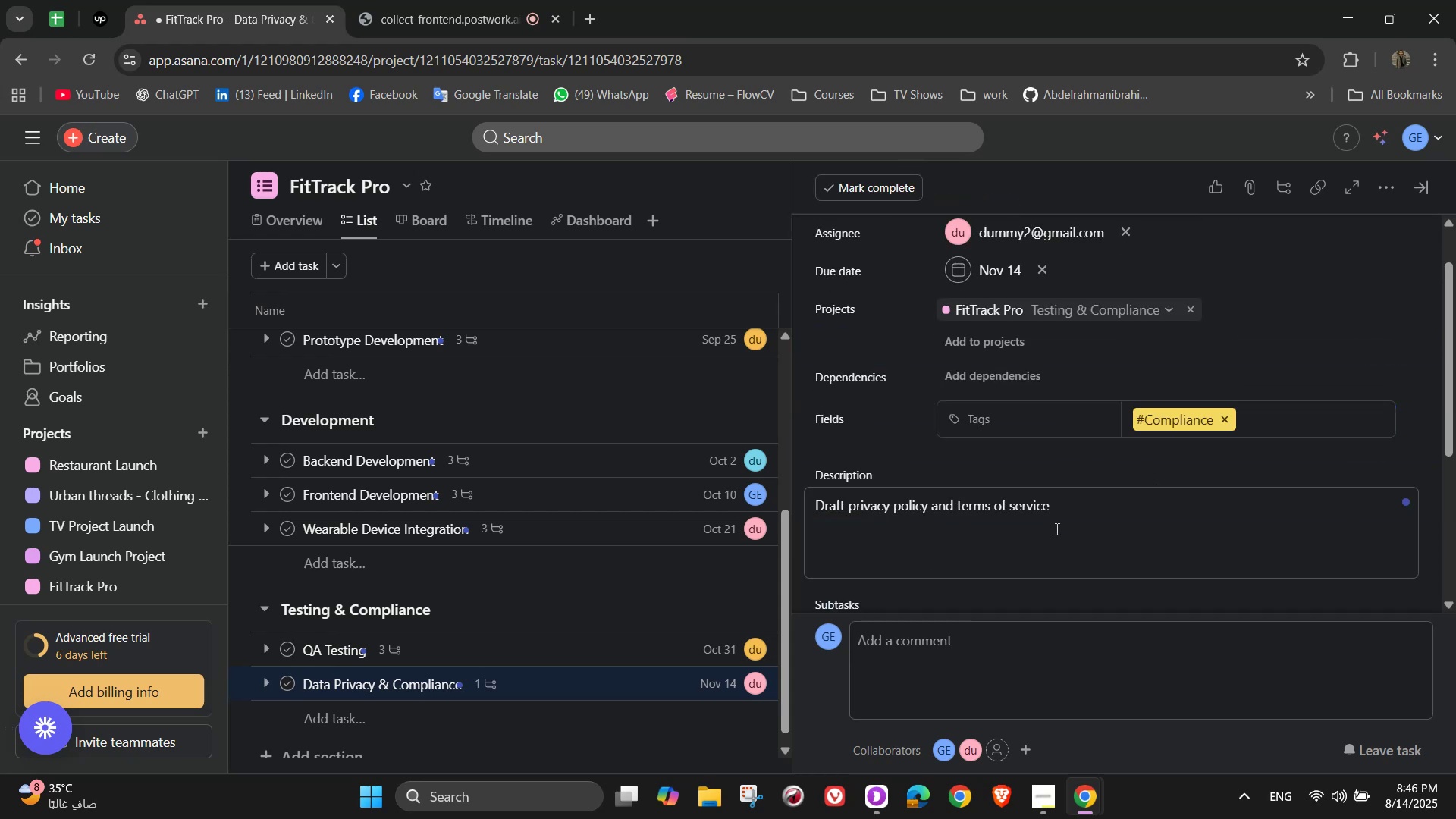 
left_click_drag(start_coordinate=[1059, 530], to_coordinate=[1055, 530])
 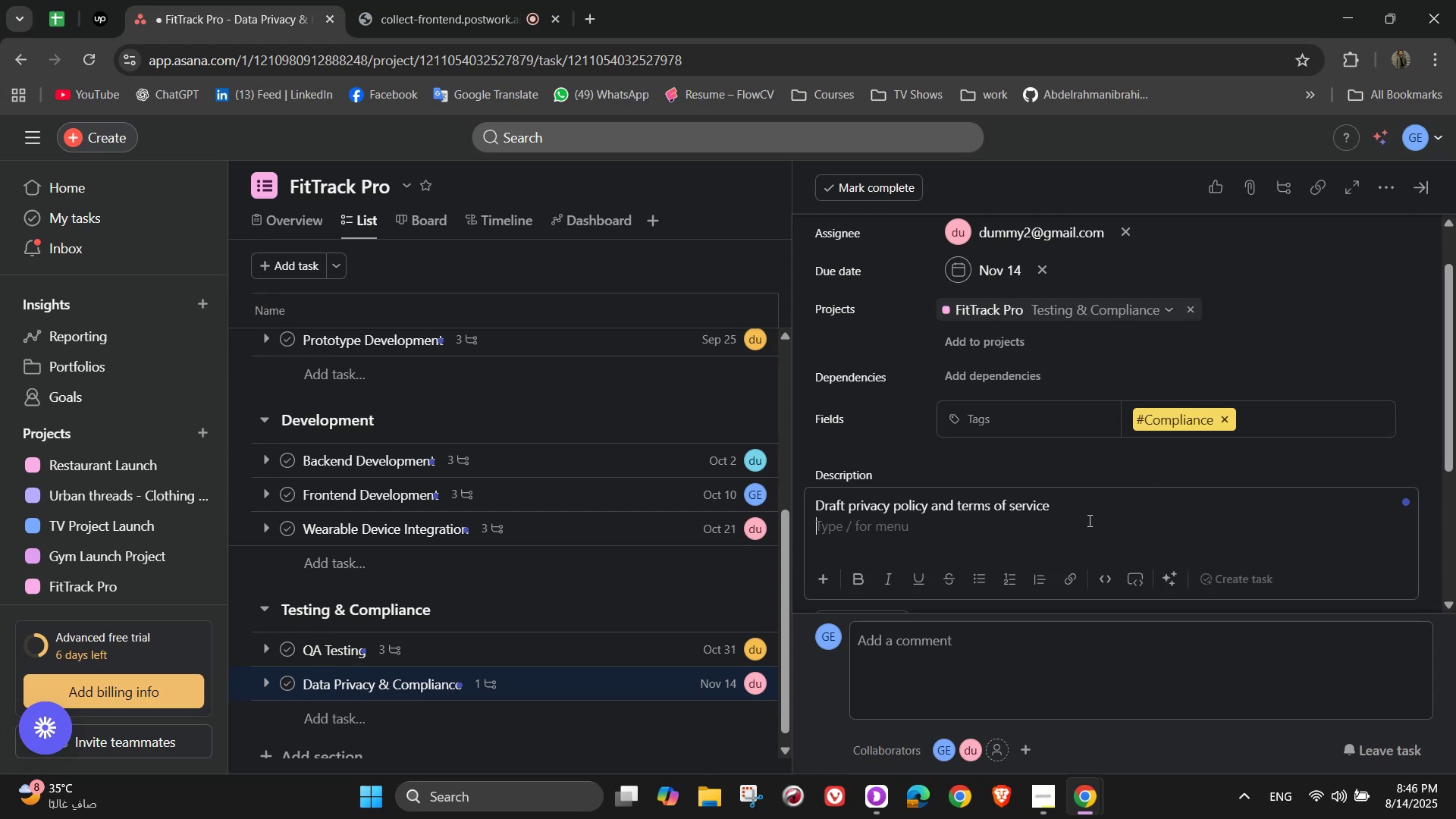 
double_click([1088, 520])
 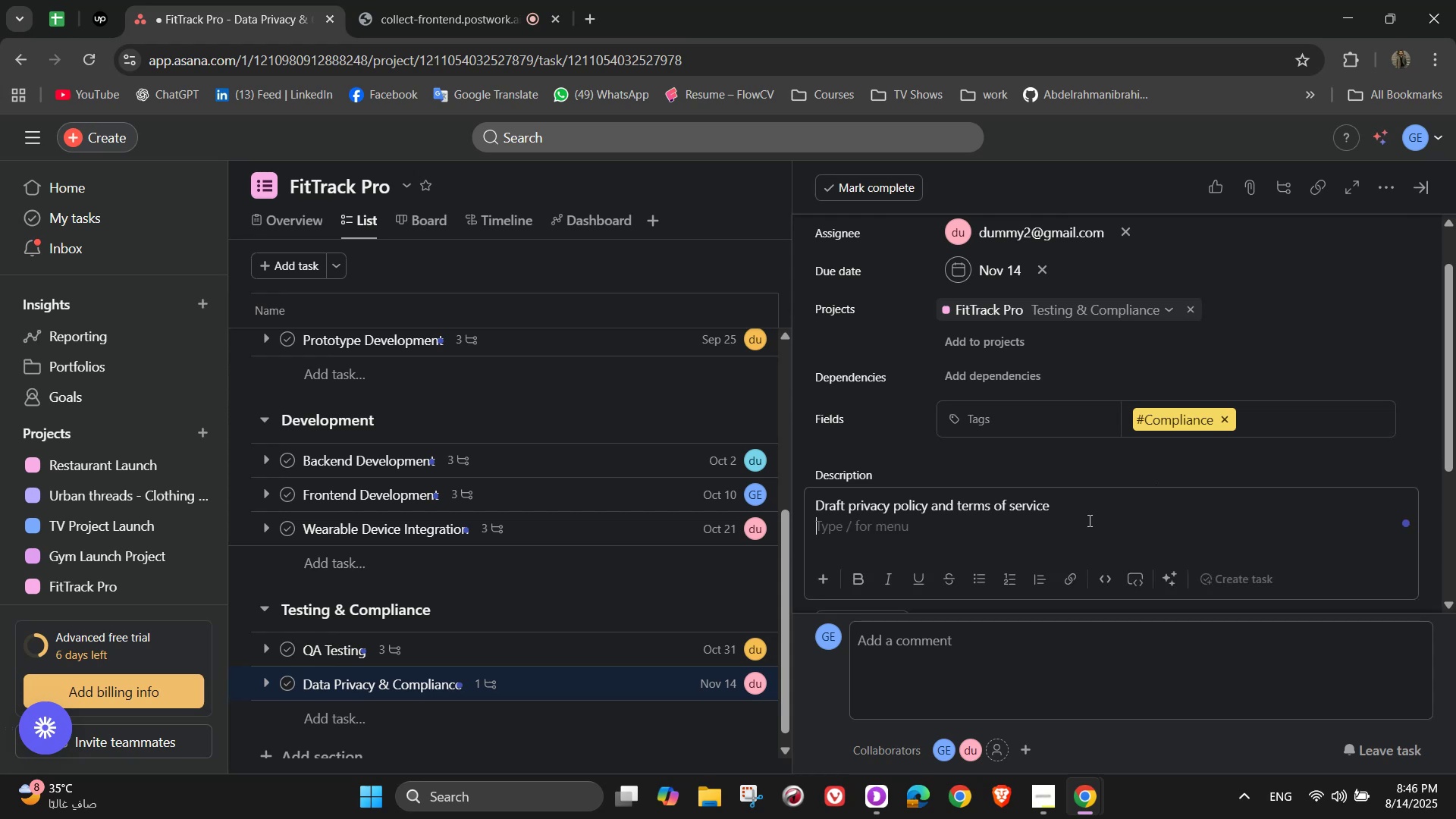 
triple_click([1088, 520])
 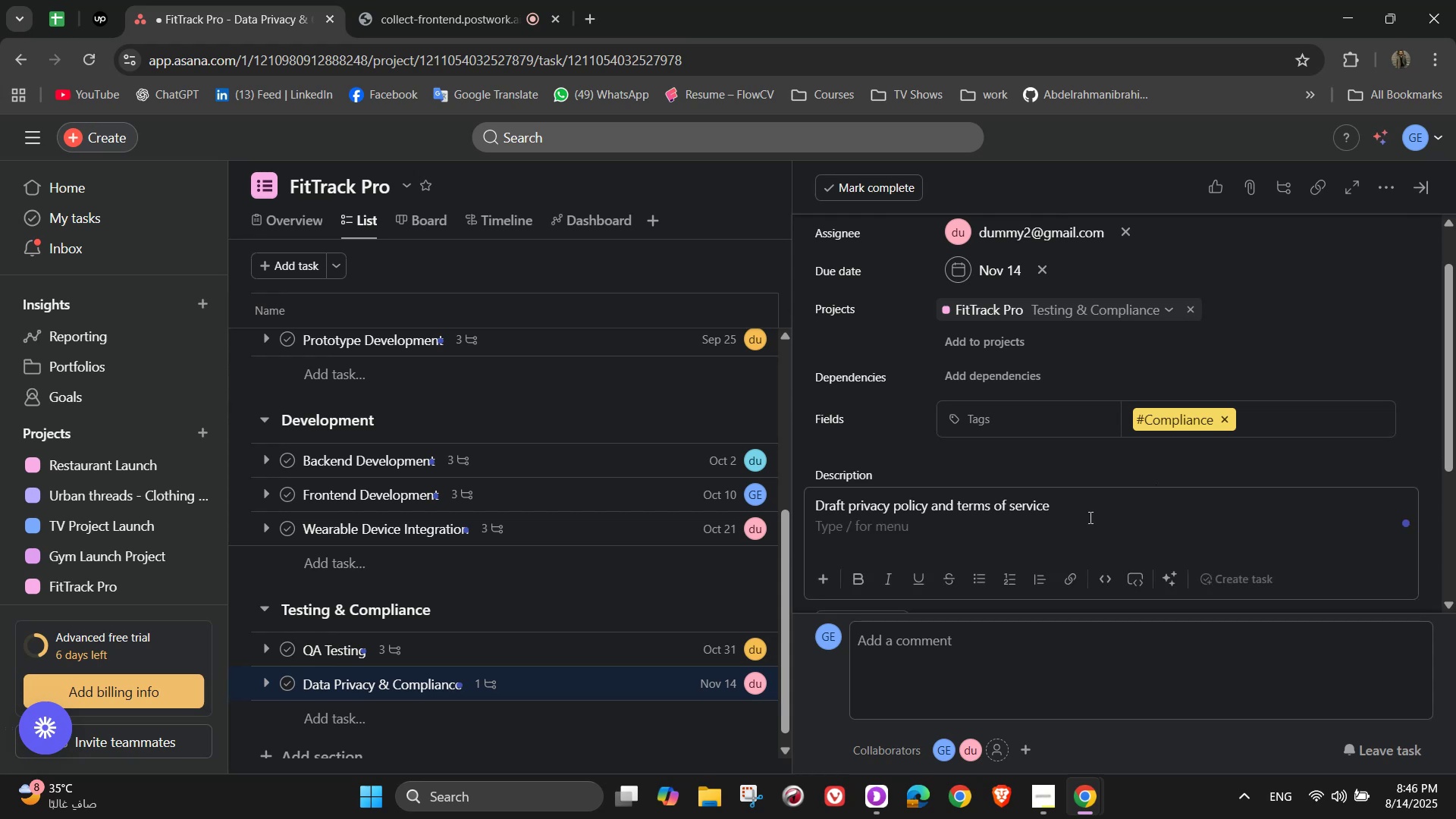 
triple_click([1089, 517])
 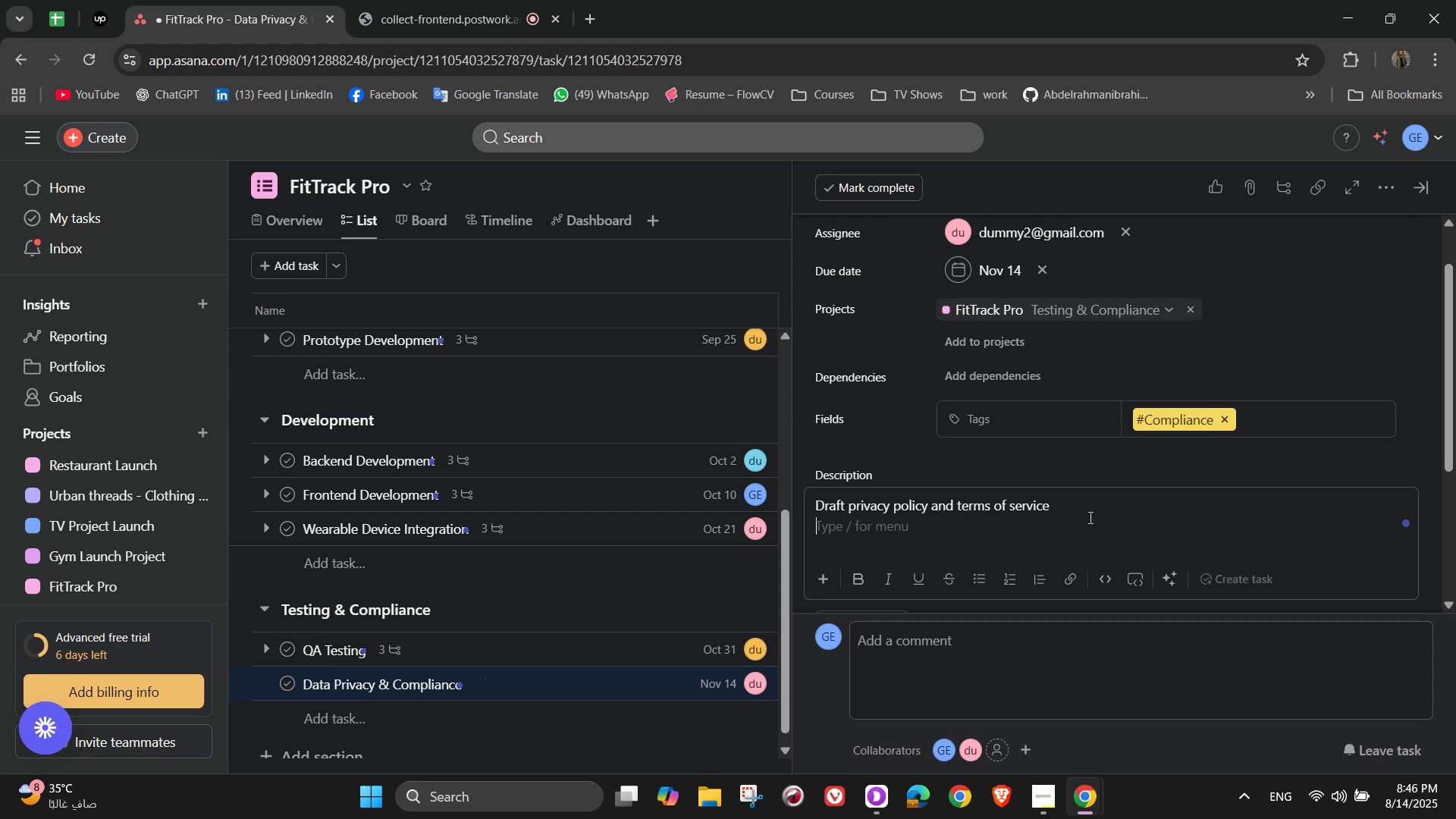 
key(Shift+ShiftLeft)
 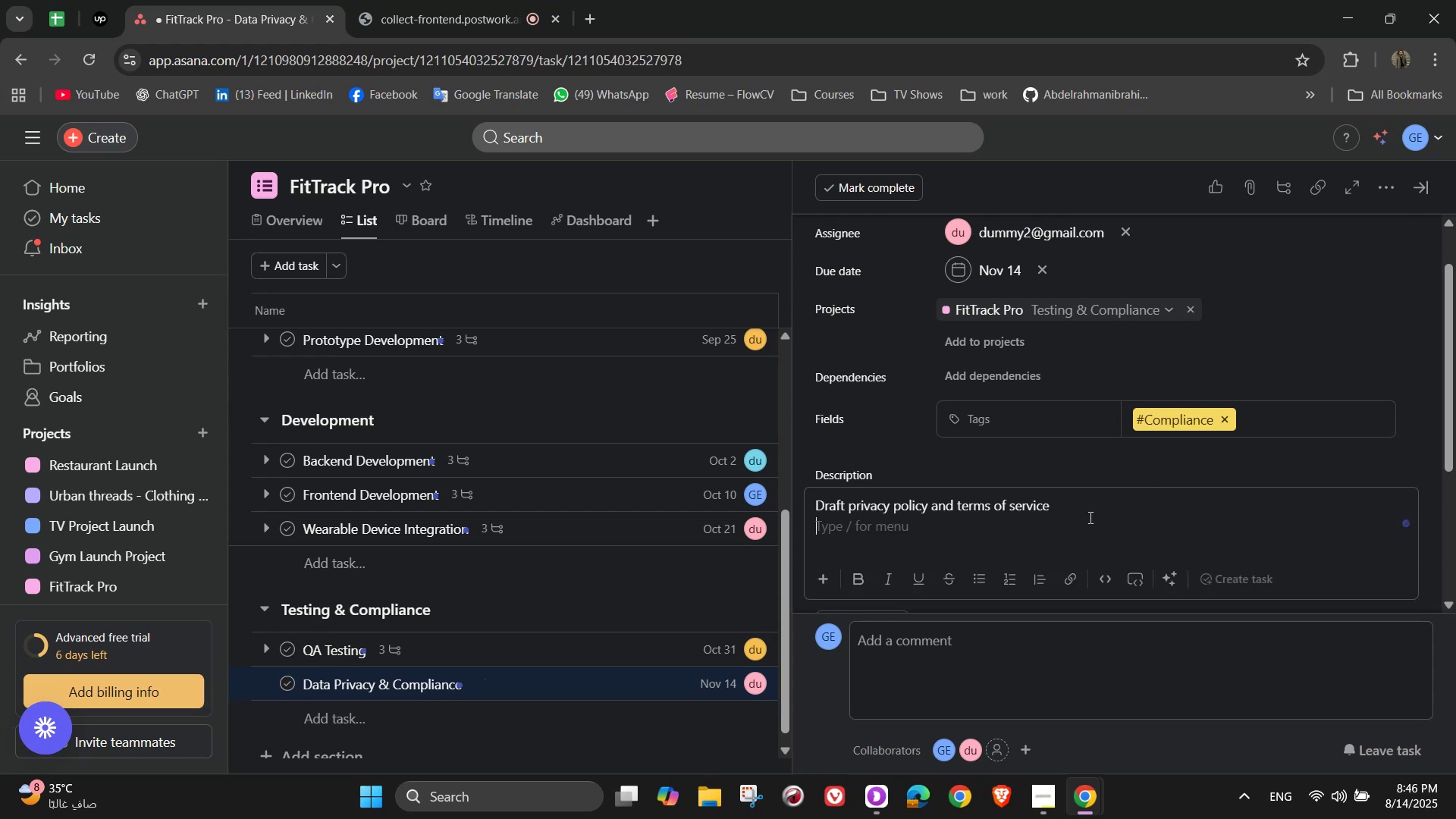 
key(Control+ControlLeft)
 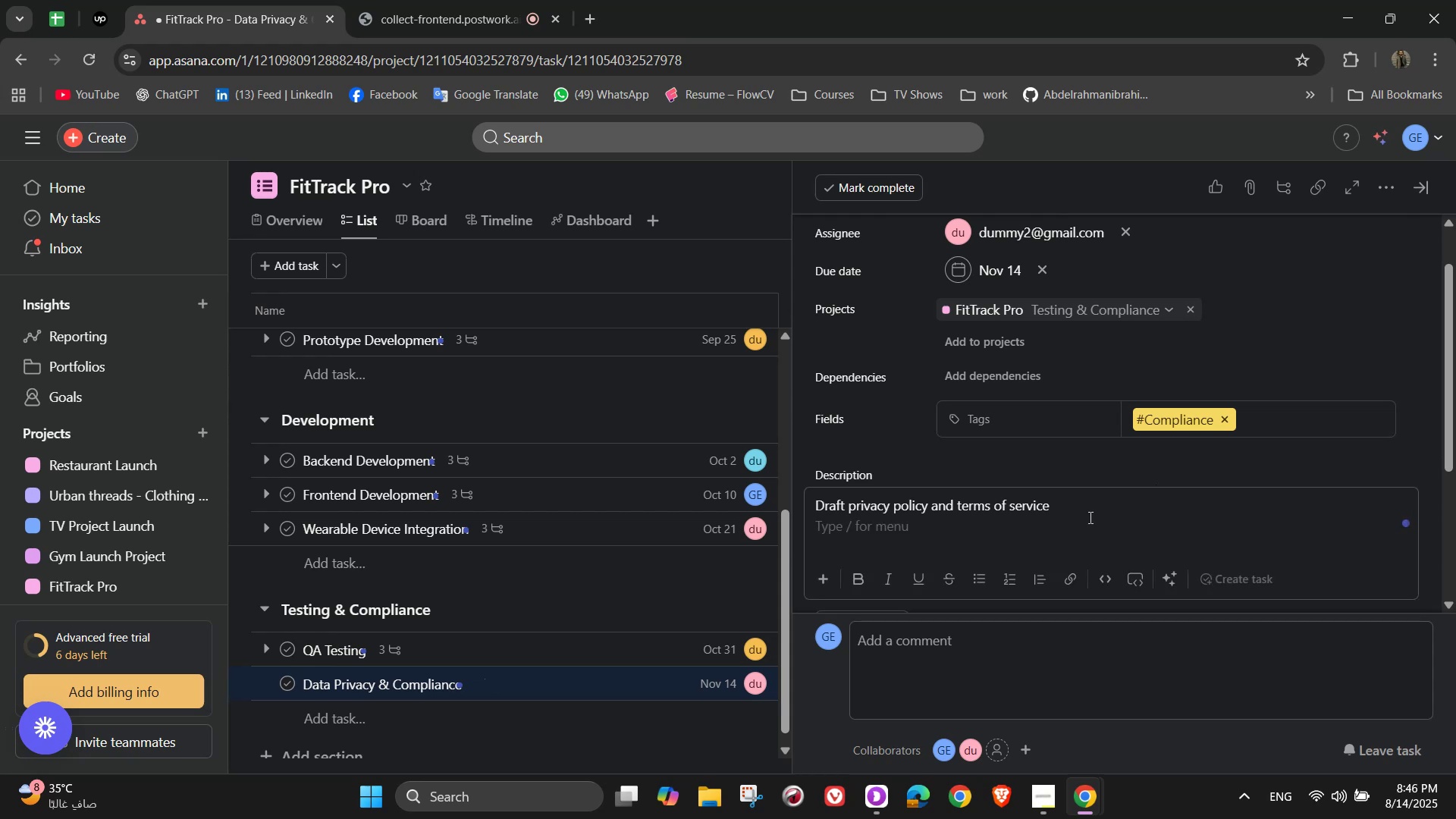 
key(Control+A)
 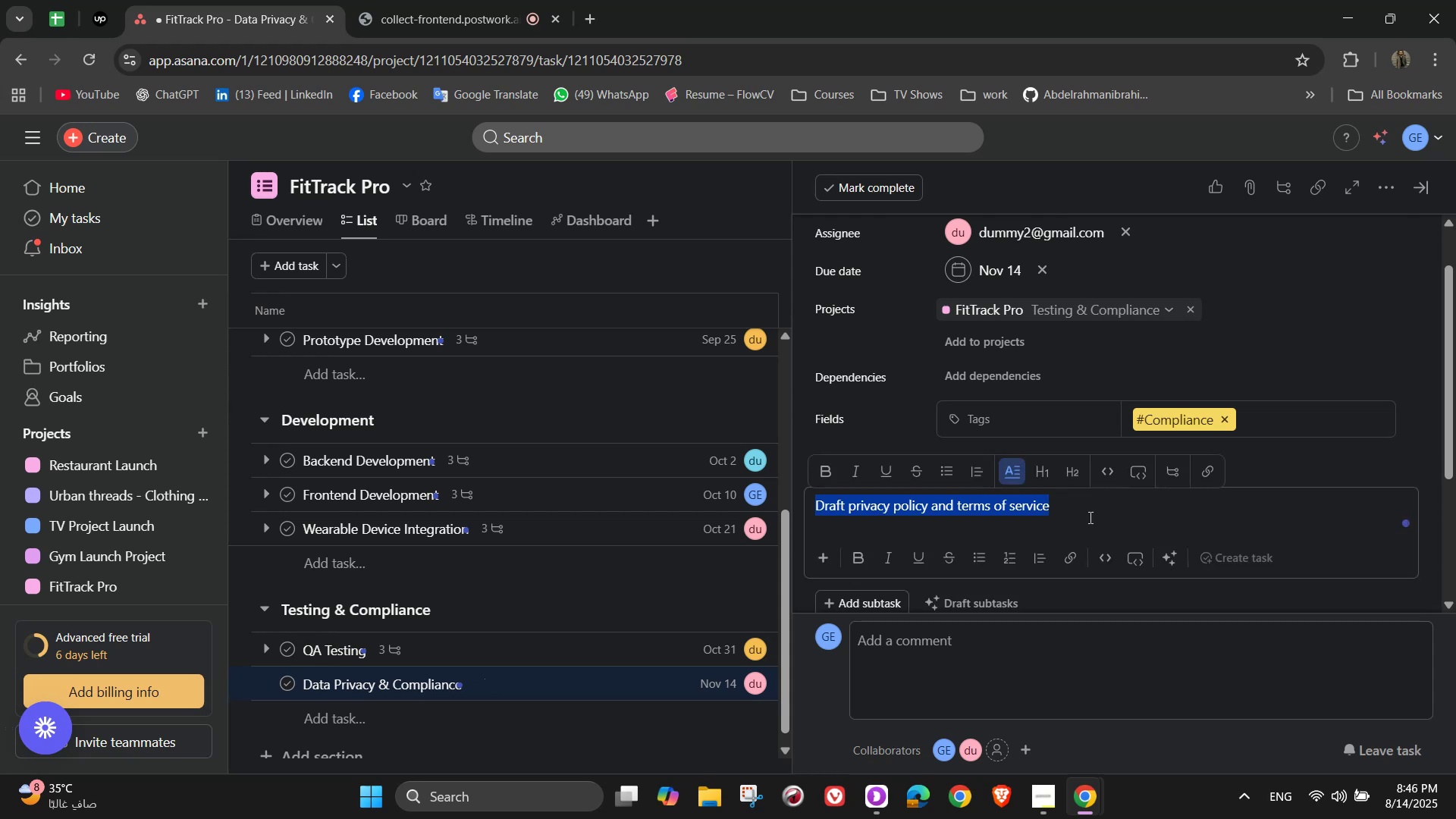 
key(Backspace)
type(Meet security and legal requie=)
key(Backspace)
key(Backspace)
type(rments)
 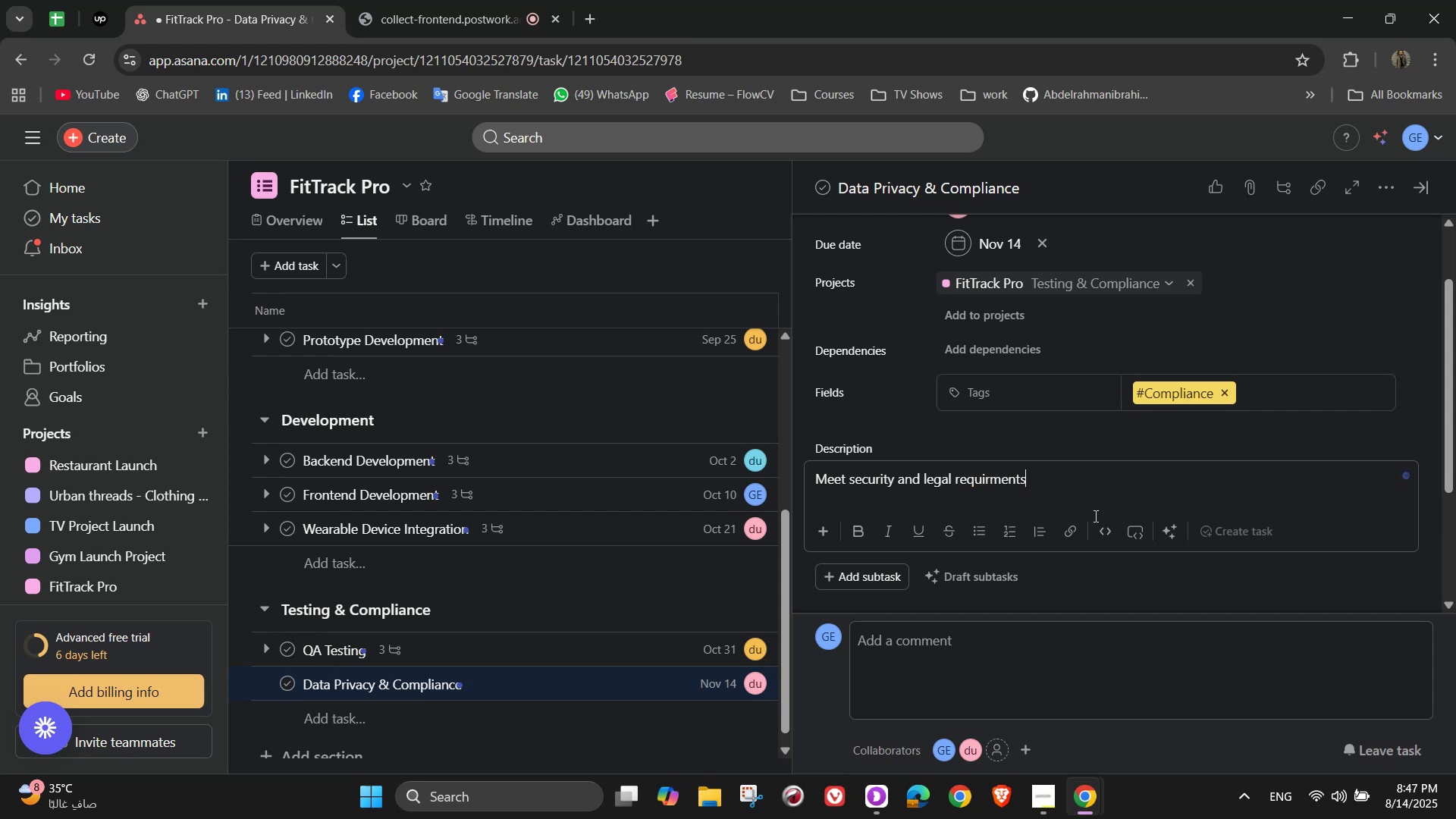 
left_click([1014, 490])
 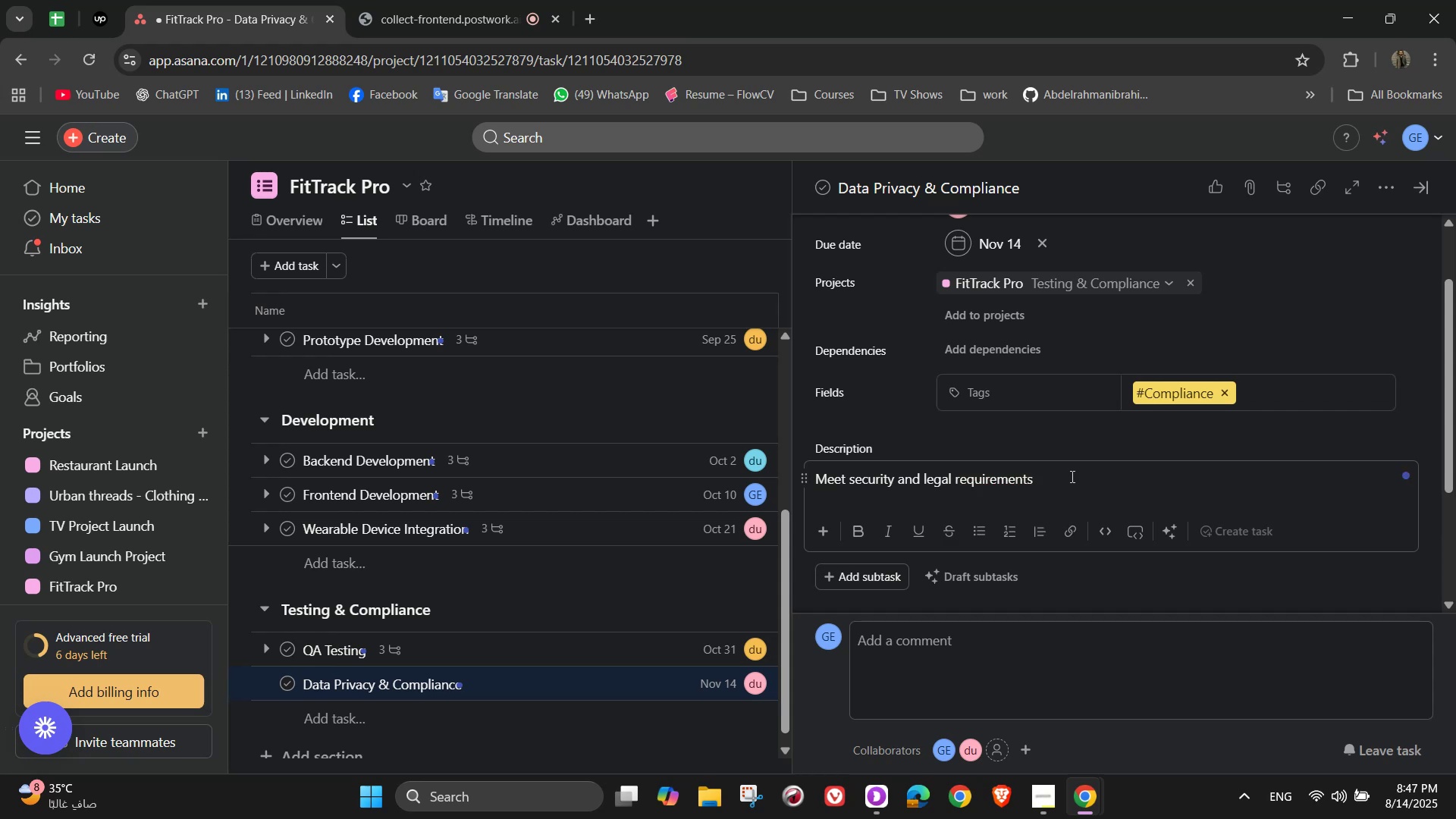 
scroll: coordinate [1071, 476], scroll_direction: down, amount: 2.0
 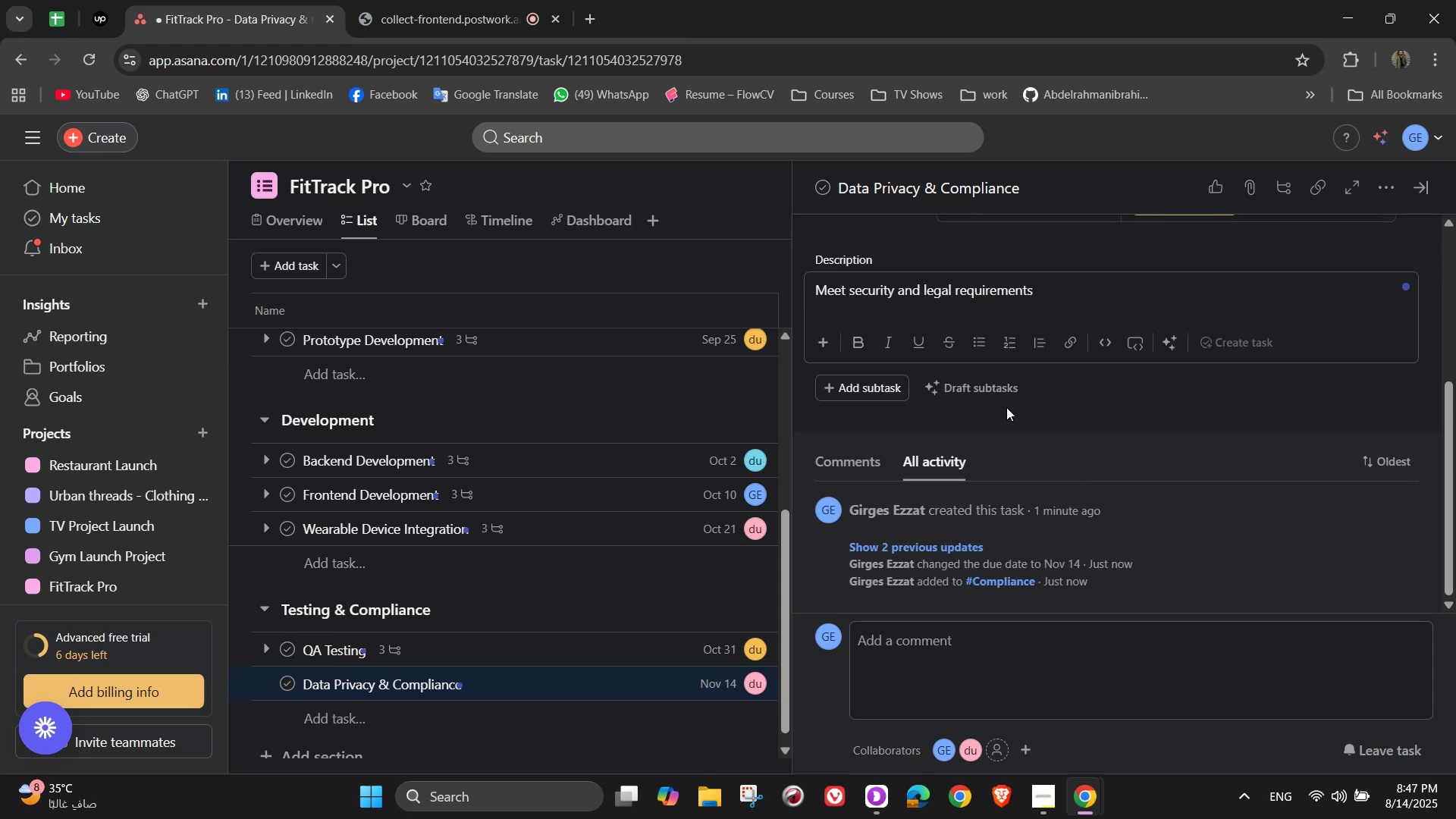 
left_click([1006, 407])
 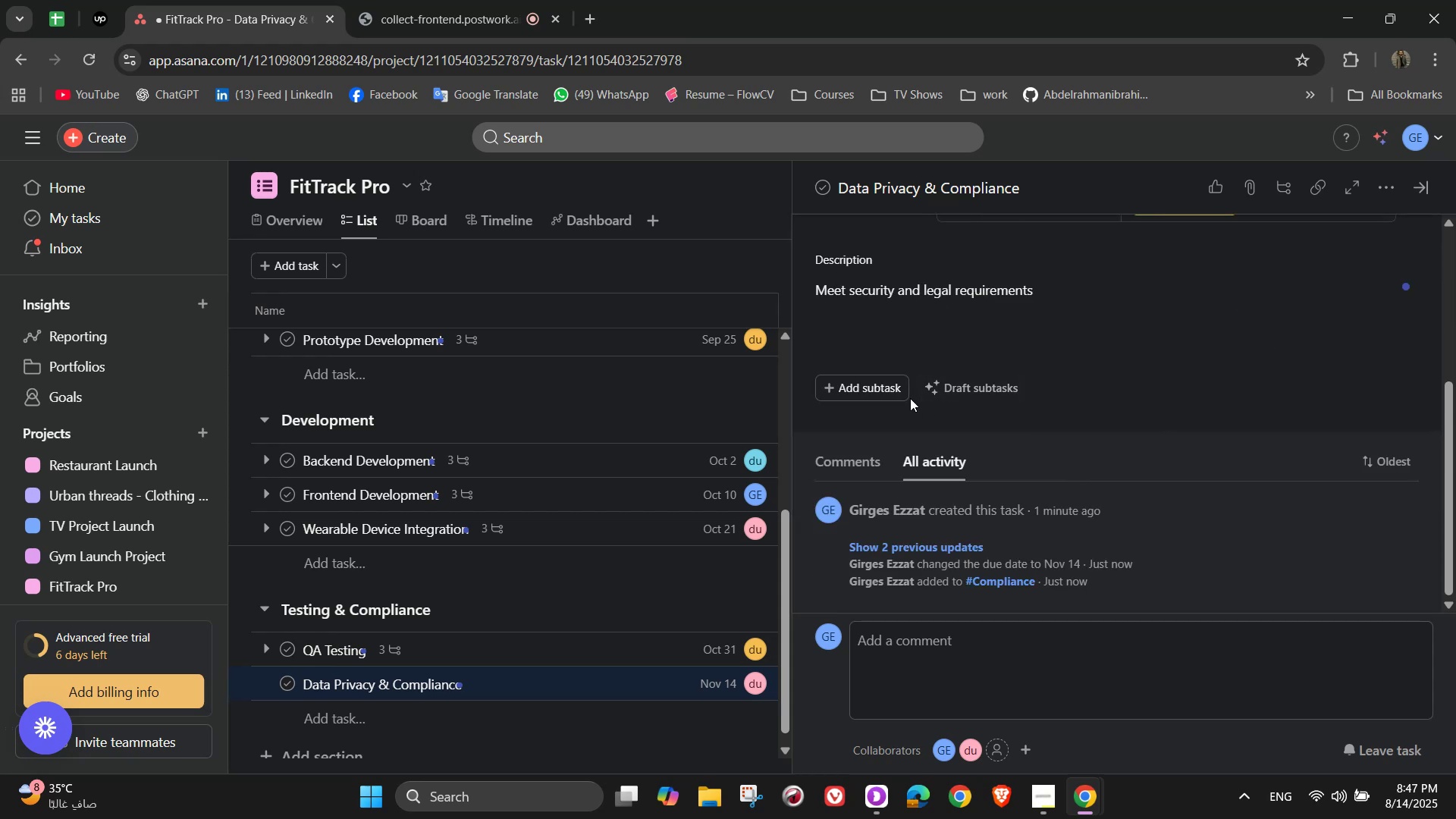 
left_click([861, 385])
 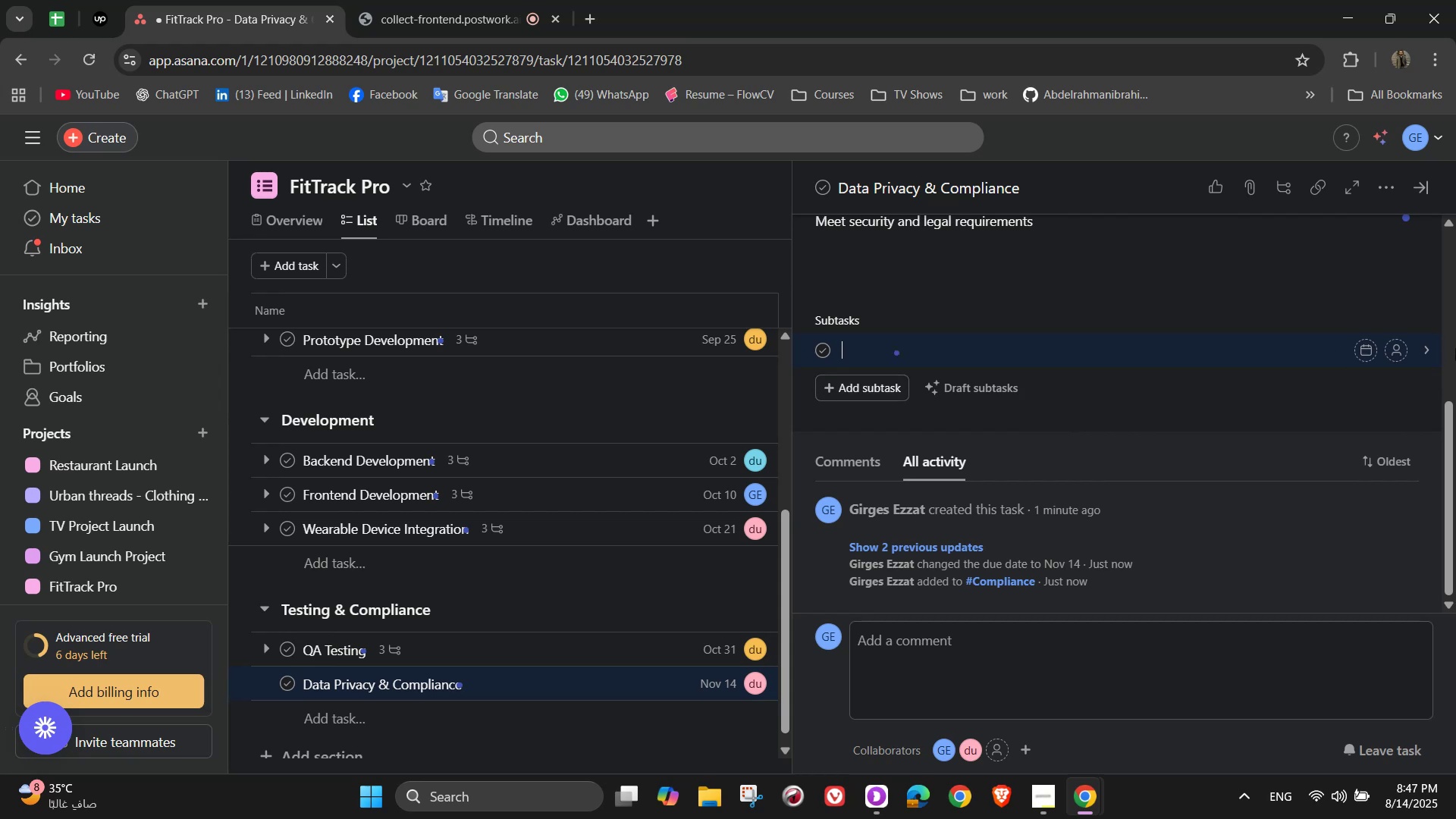 
type(Draft pri)
key(Backspace)
type(ivacy policy and terms of service)
 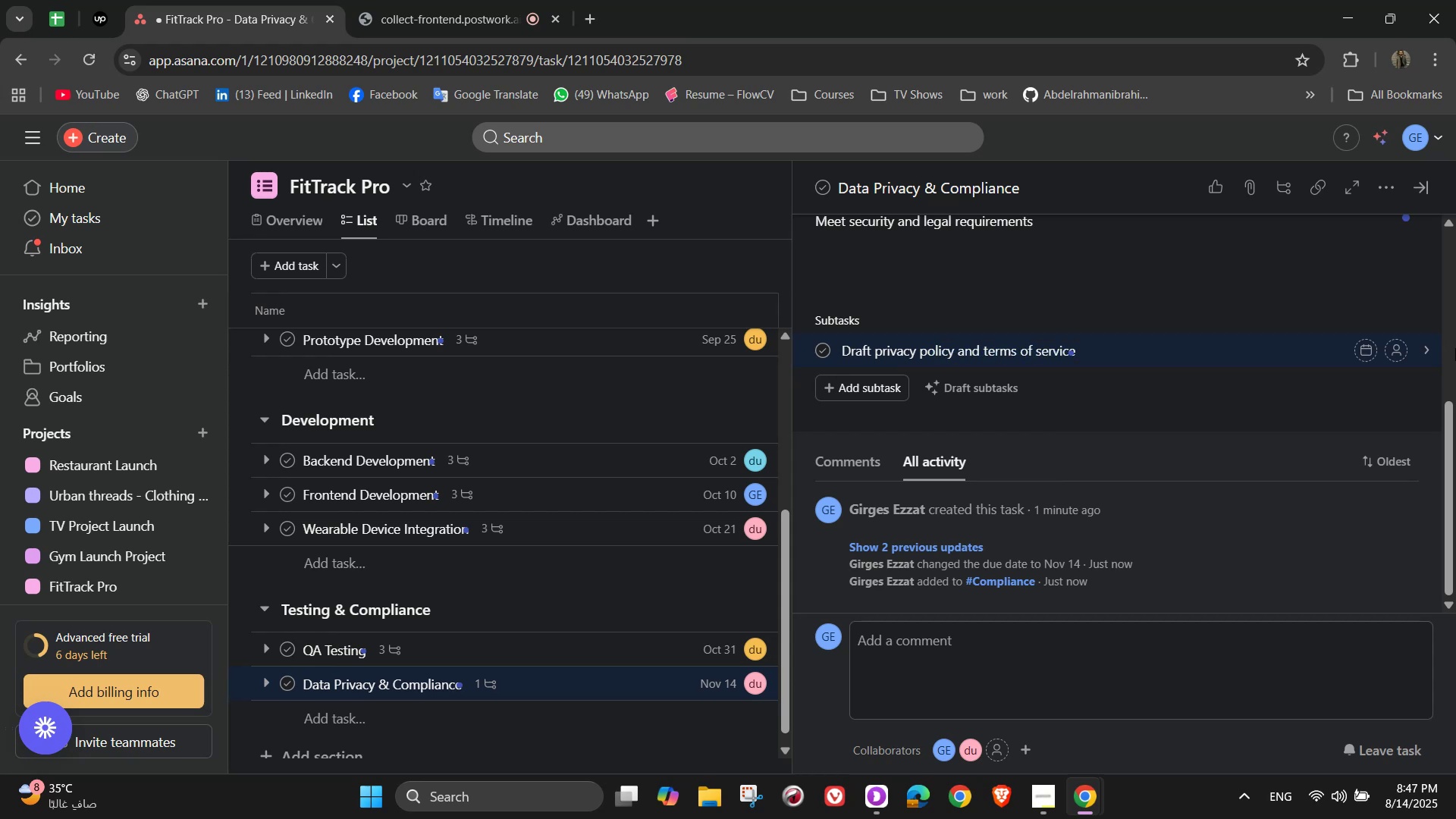 
key(Enter)
 